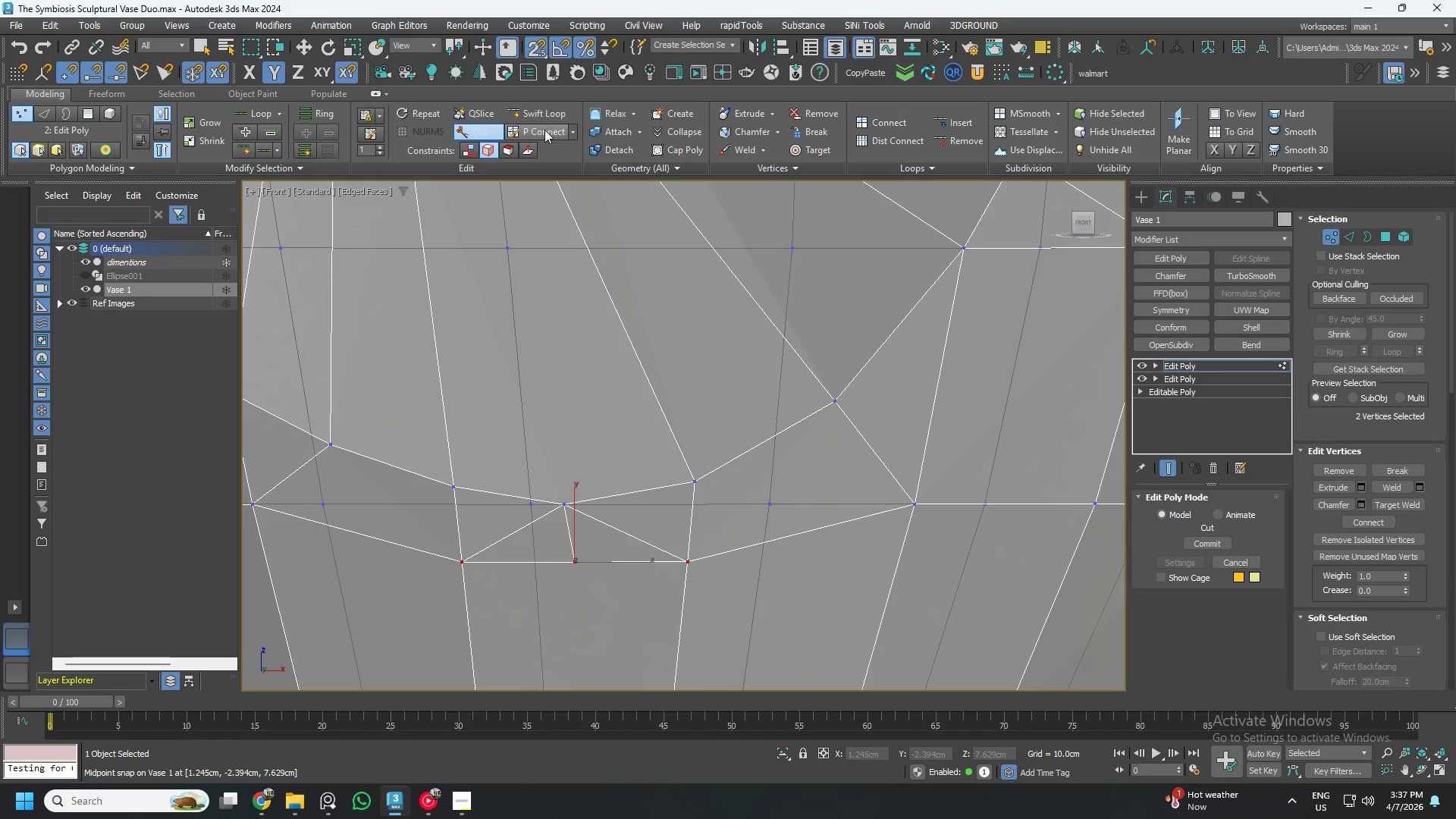 
left_click([491, 130])
 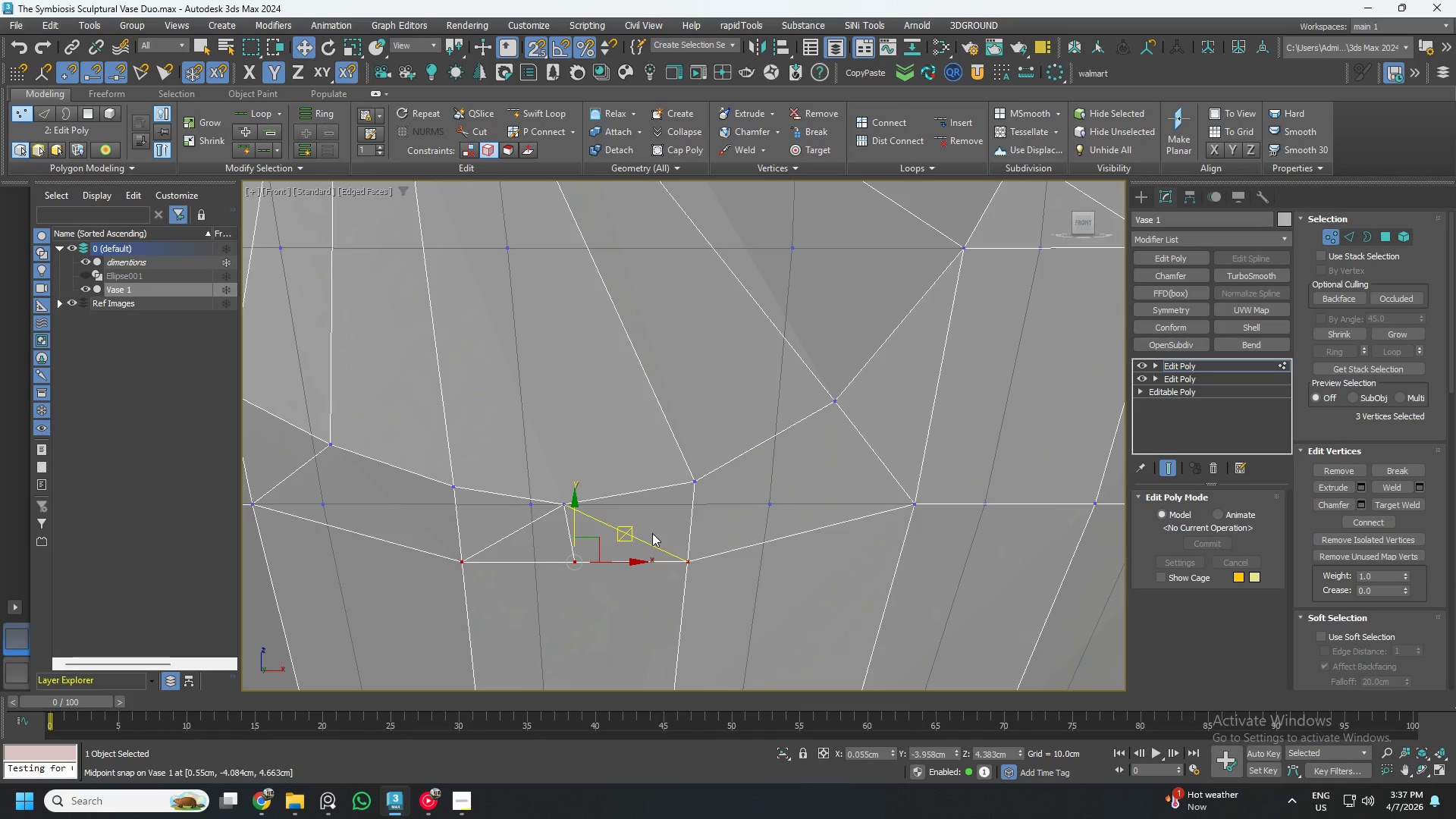 
type(s2)
 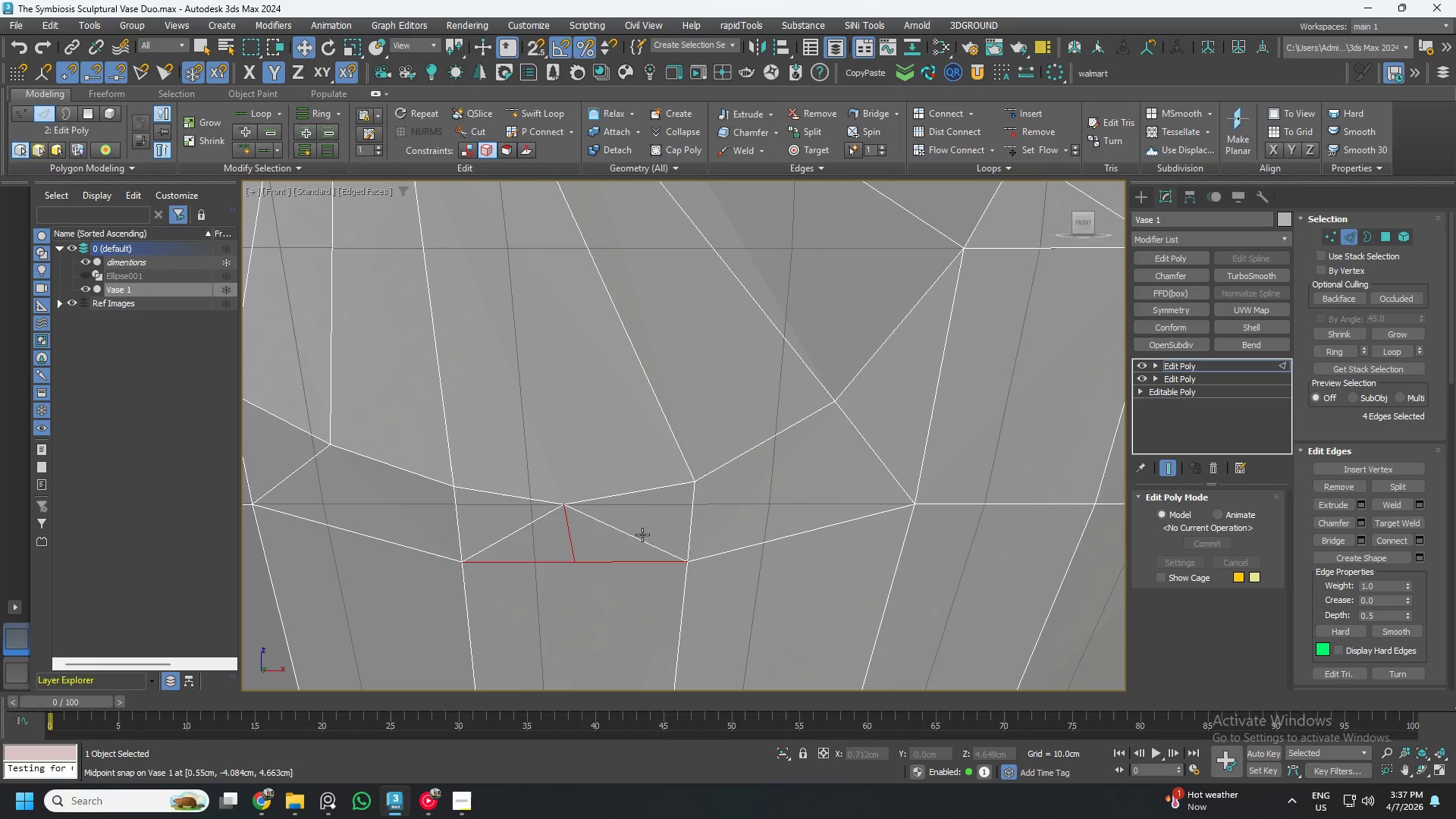 
left_click([642, 535])
 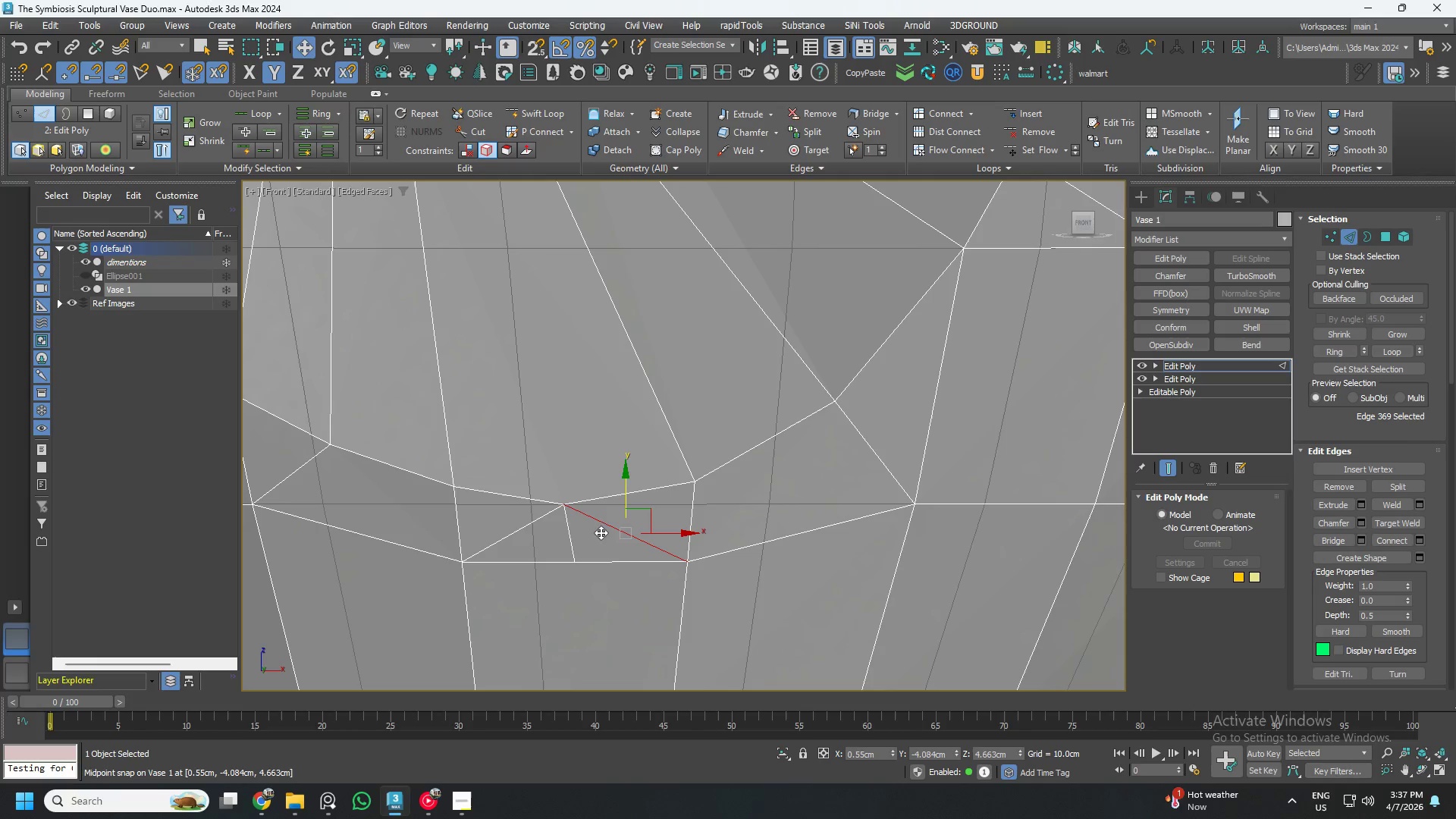 
hold_key(key=ControlLeft, duration=0.64)
left_click([549, 526])
 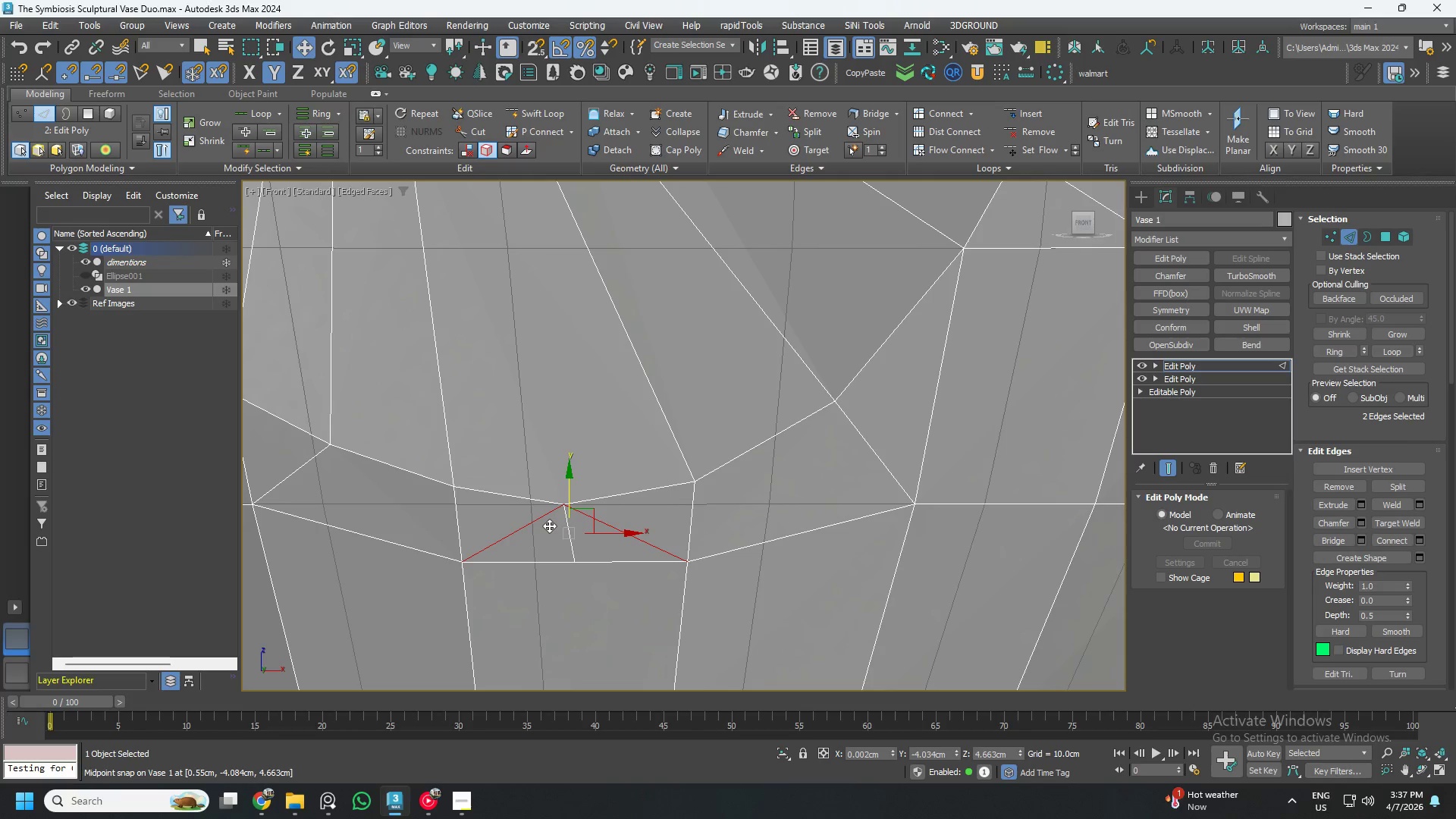 
key(Control+Backspace)
 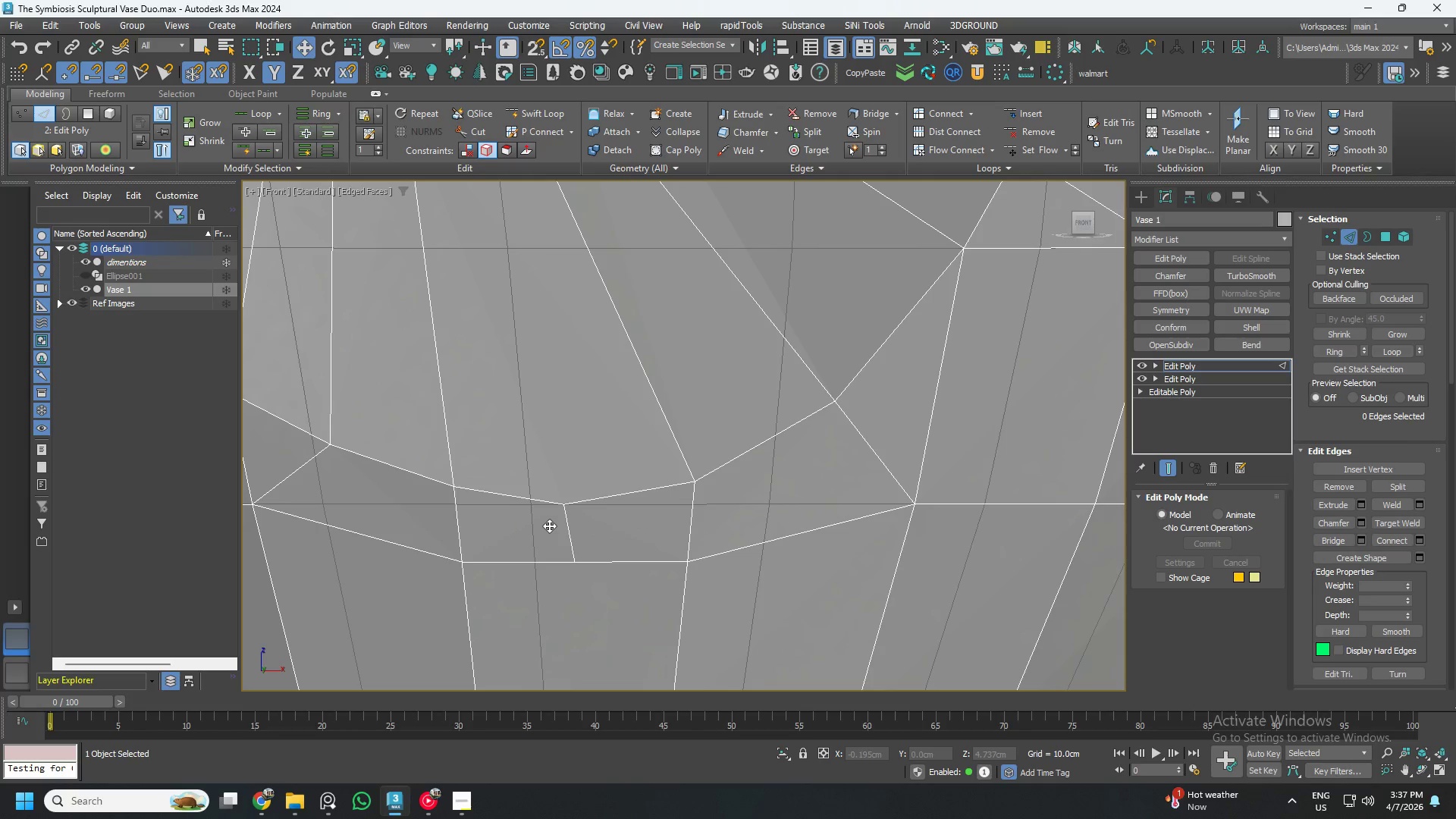 
key(1)
 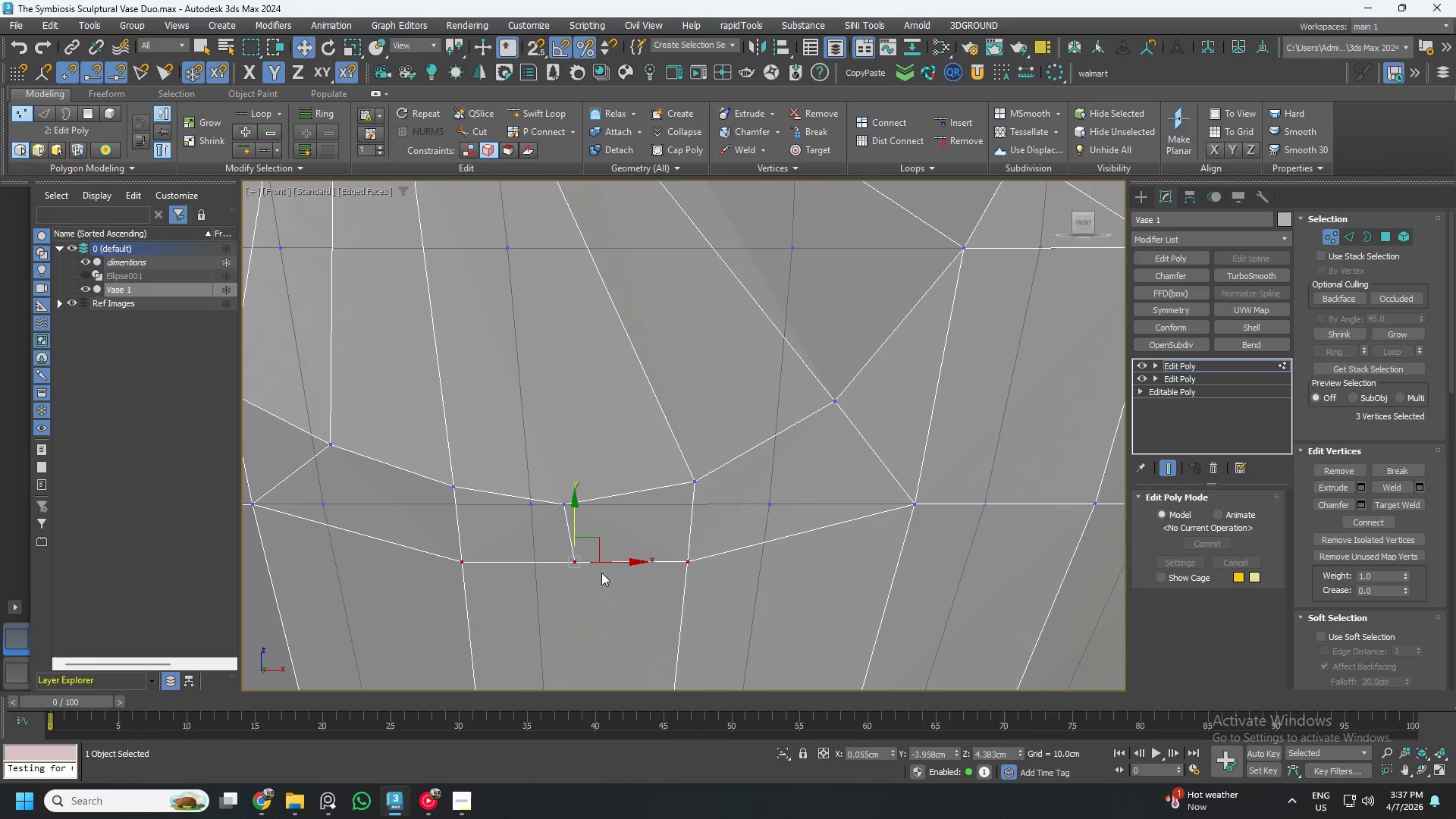 
left_click([576, 565])
 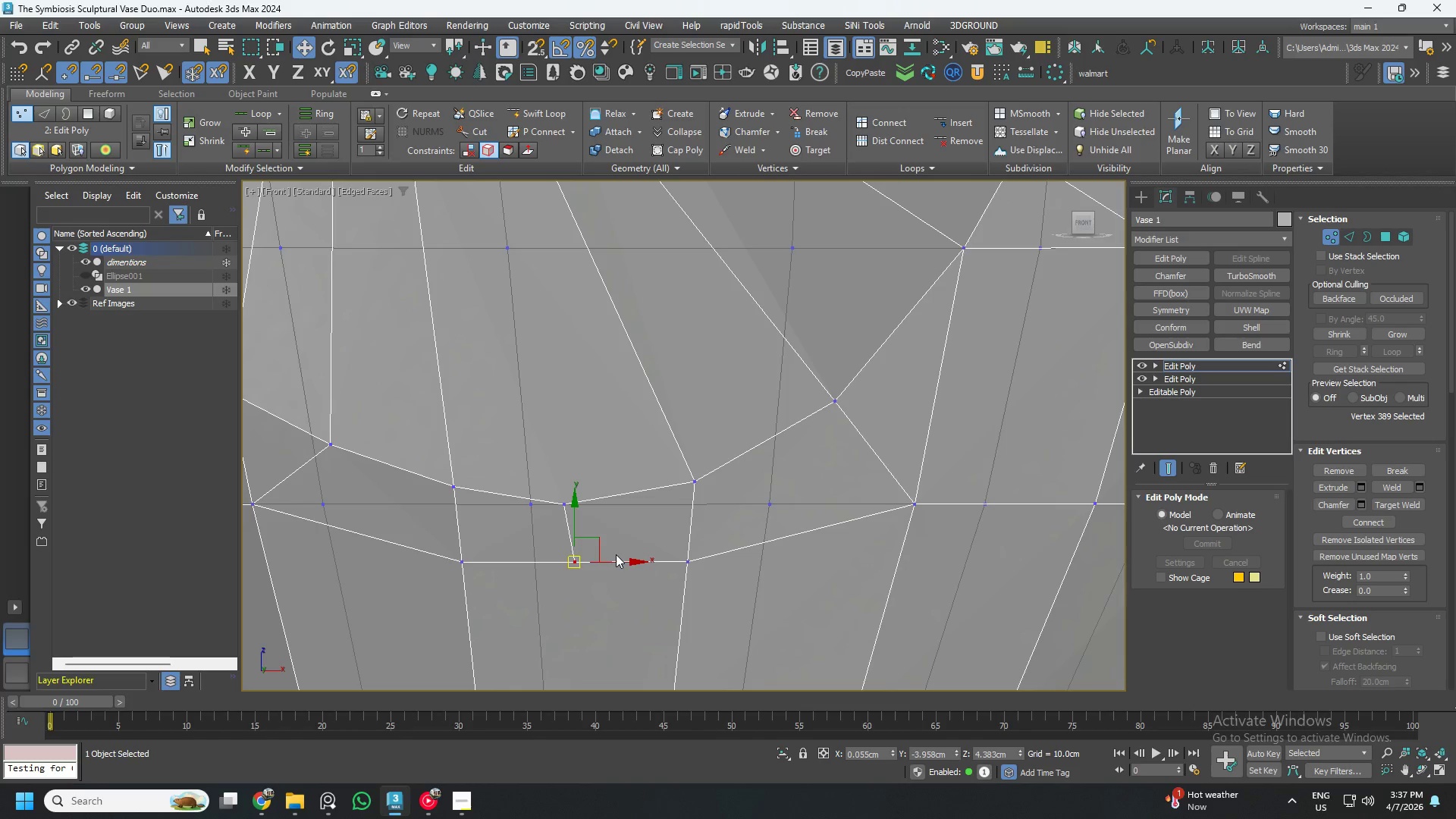 
left_click_drag(start_coordinate=[615, 562], to_coordinate=[606, 565])
 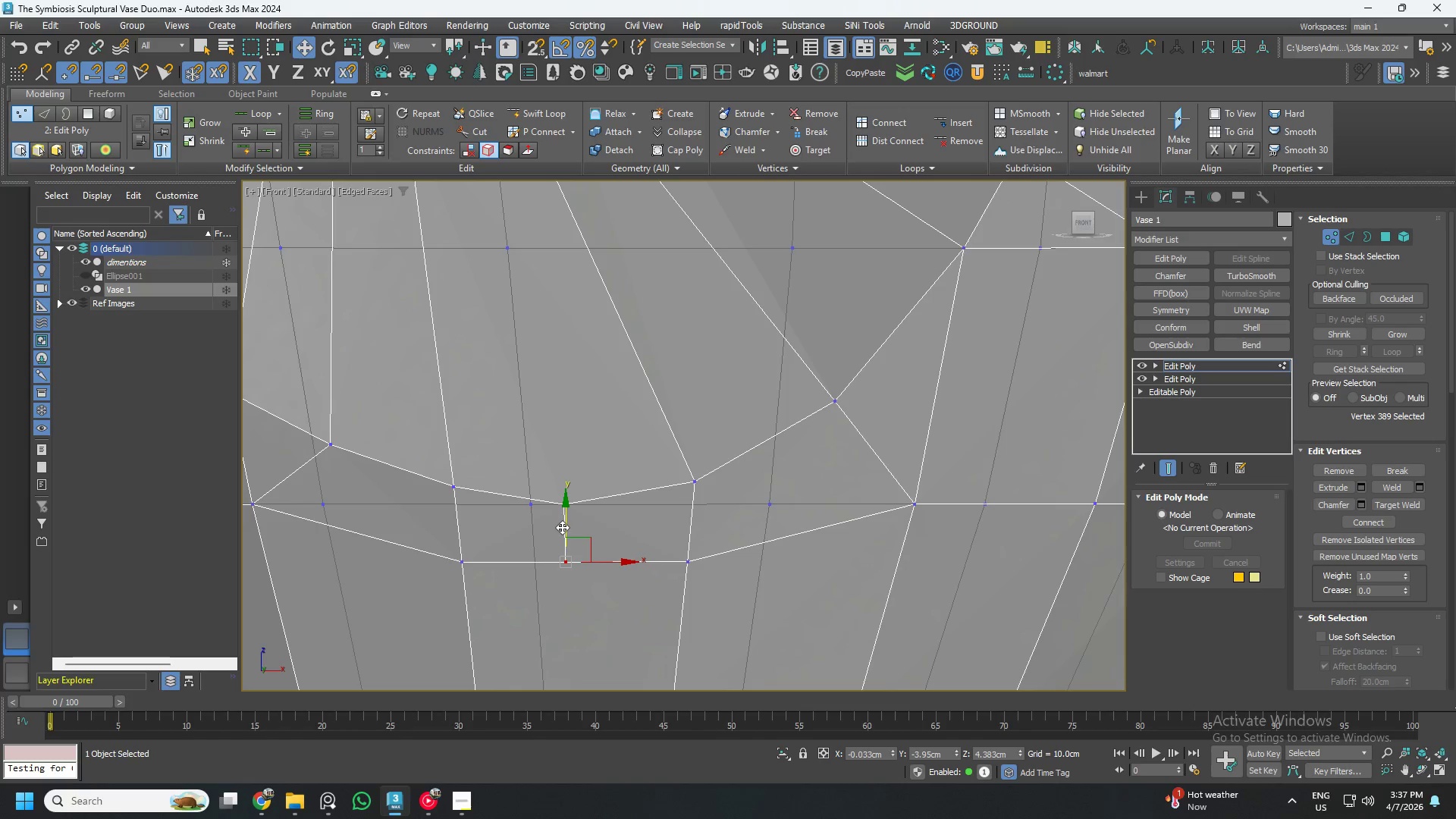 
left_click_drag(start_coordinate=[566, 525], to_coordinate=[566, 539])
 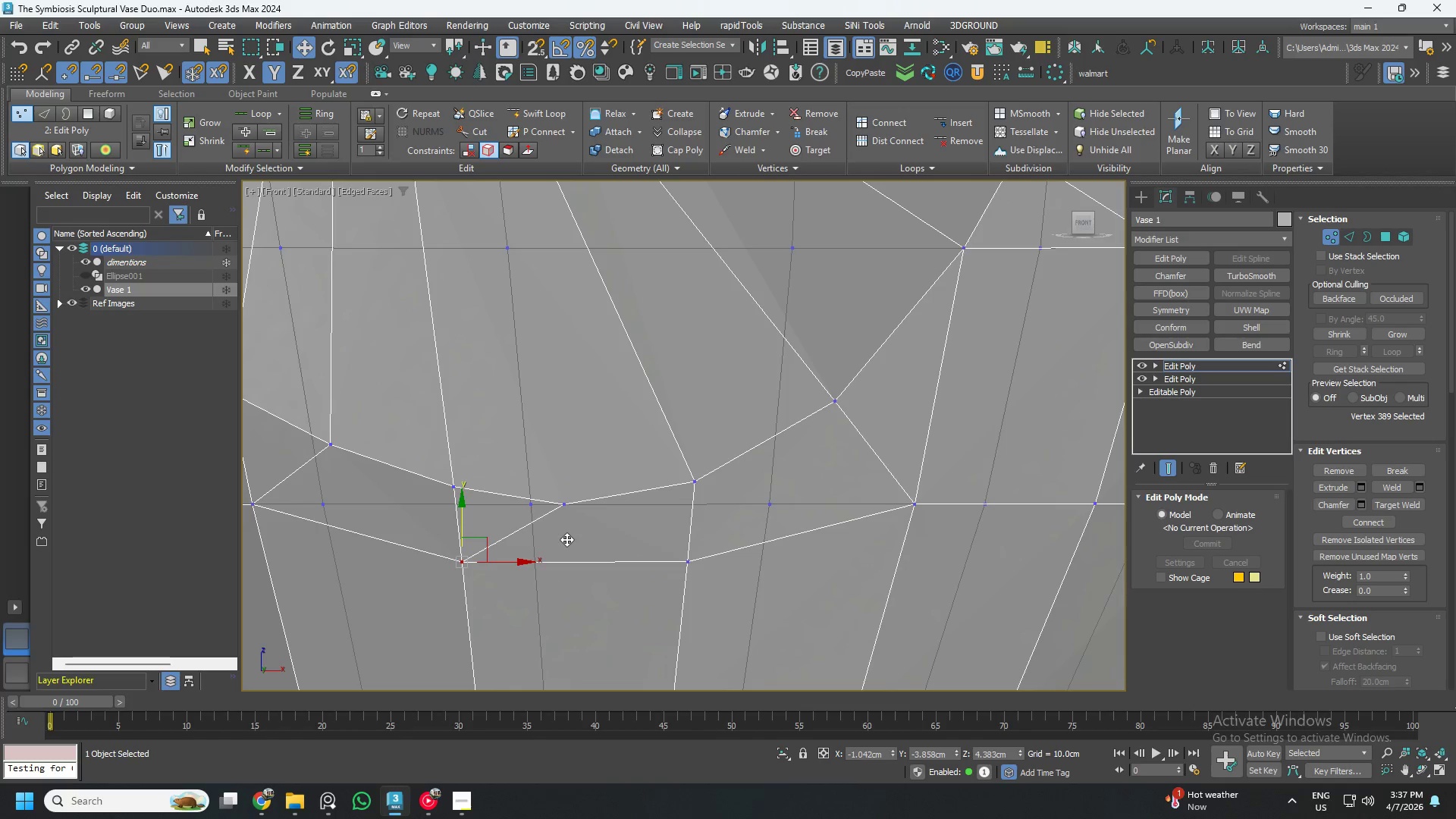 
key(Control+ControlLeft)
 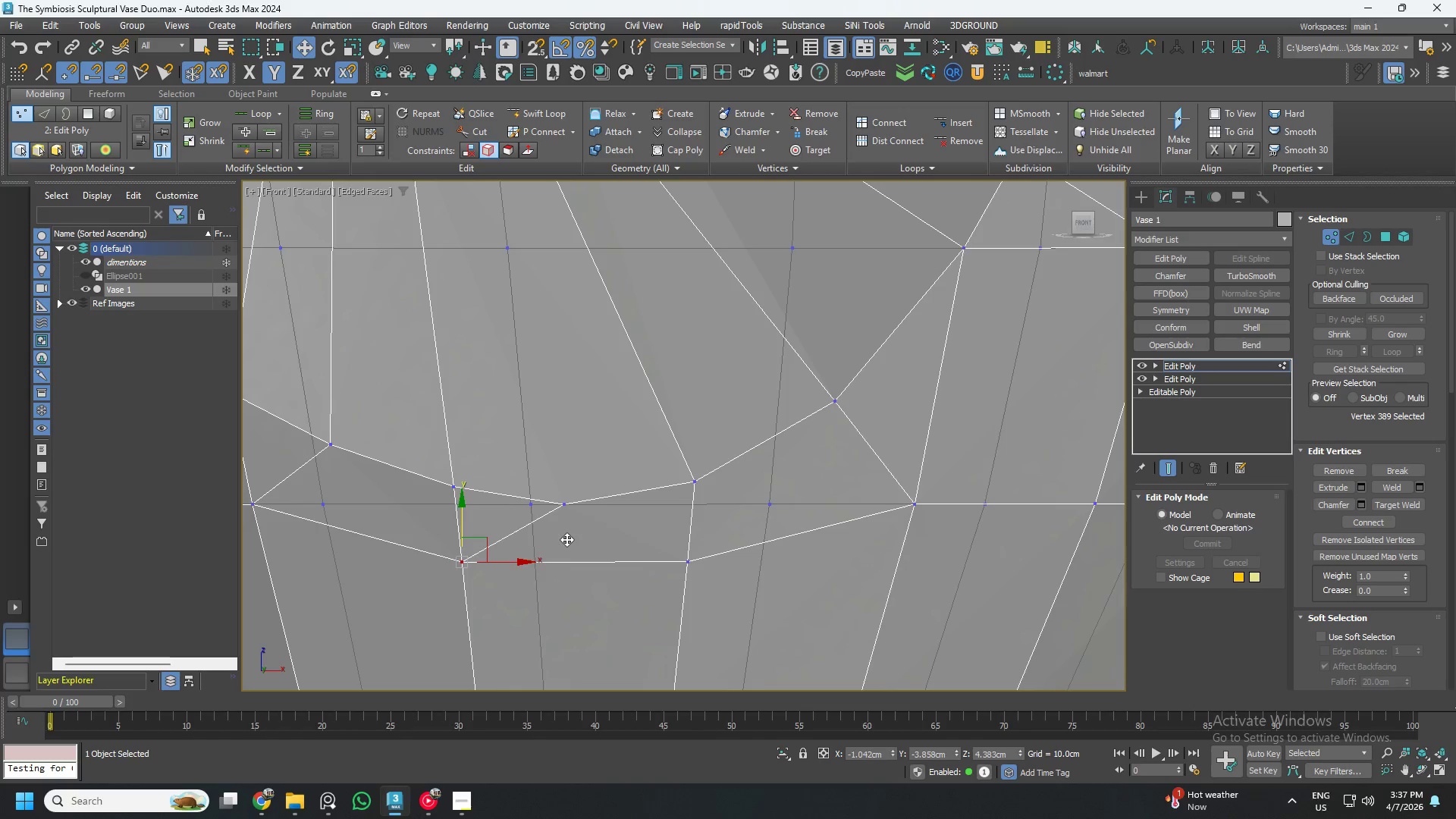 
key(Control+Z)
 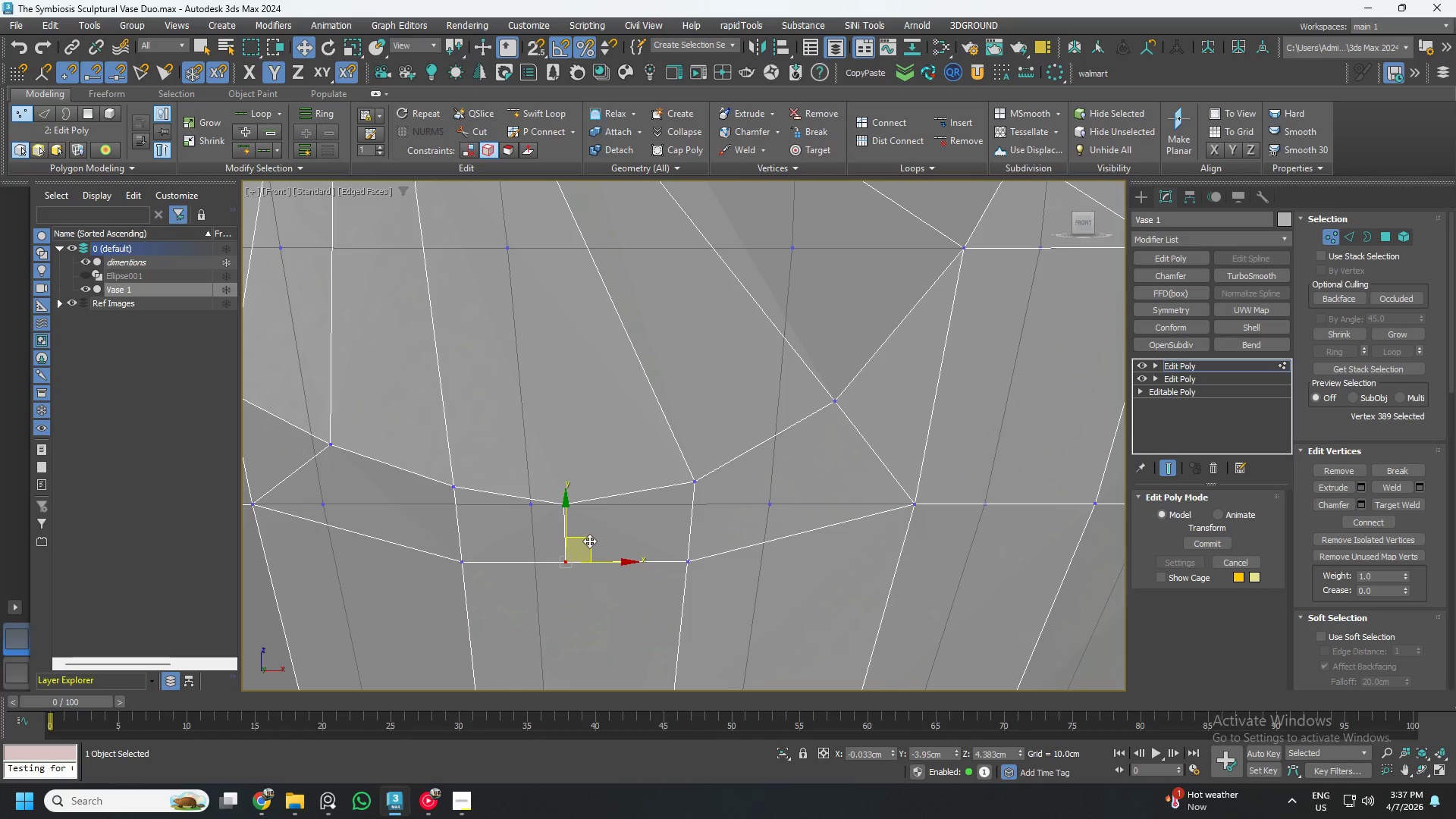 
left_click_drag(start_coordinate=[589, 540], to_coordinate=[590, 556])
 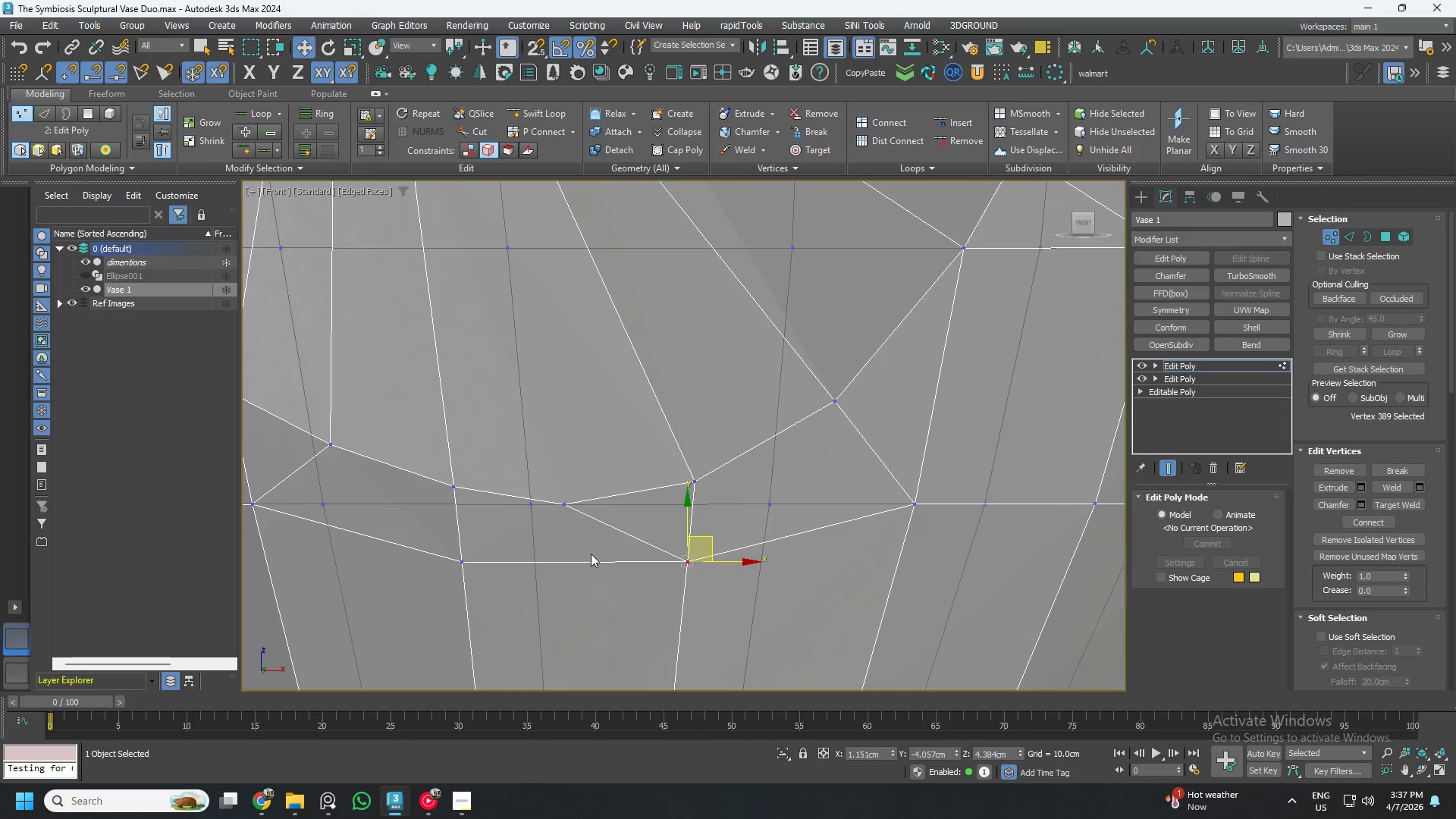 
key(Control+ControlLeft)
 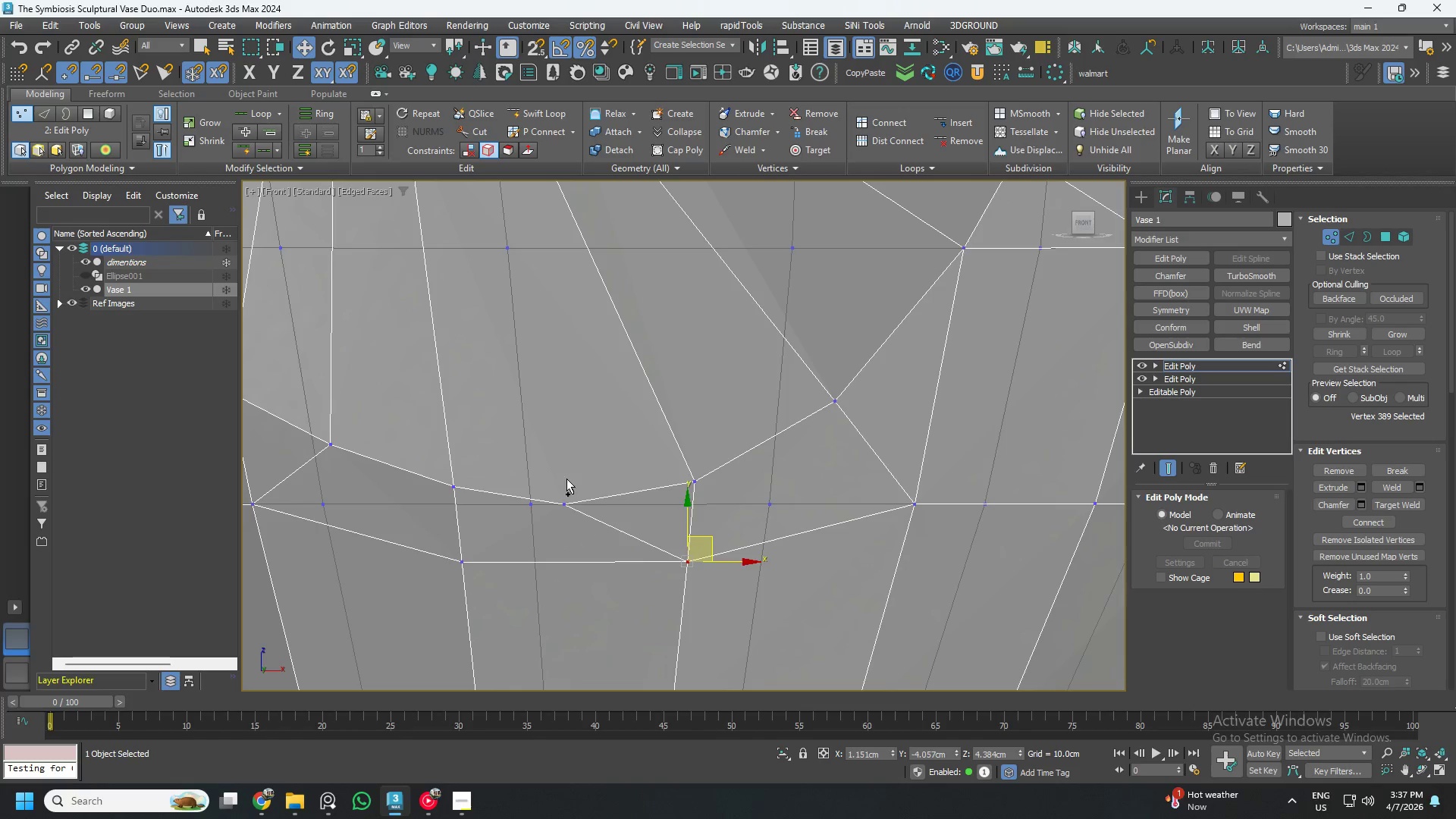 
key(Control+Z)
 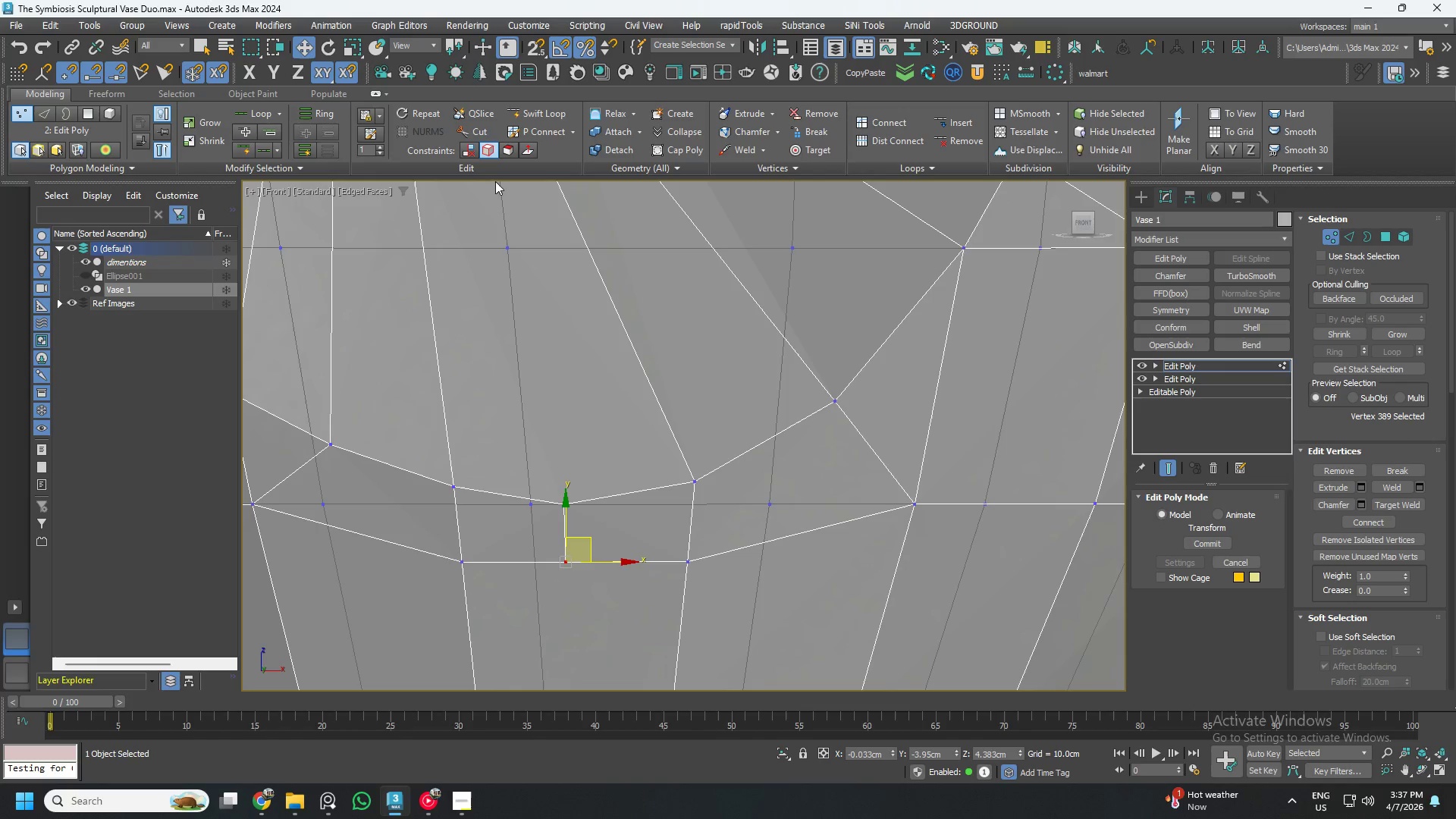 
left_click([502, 149])
 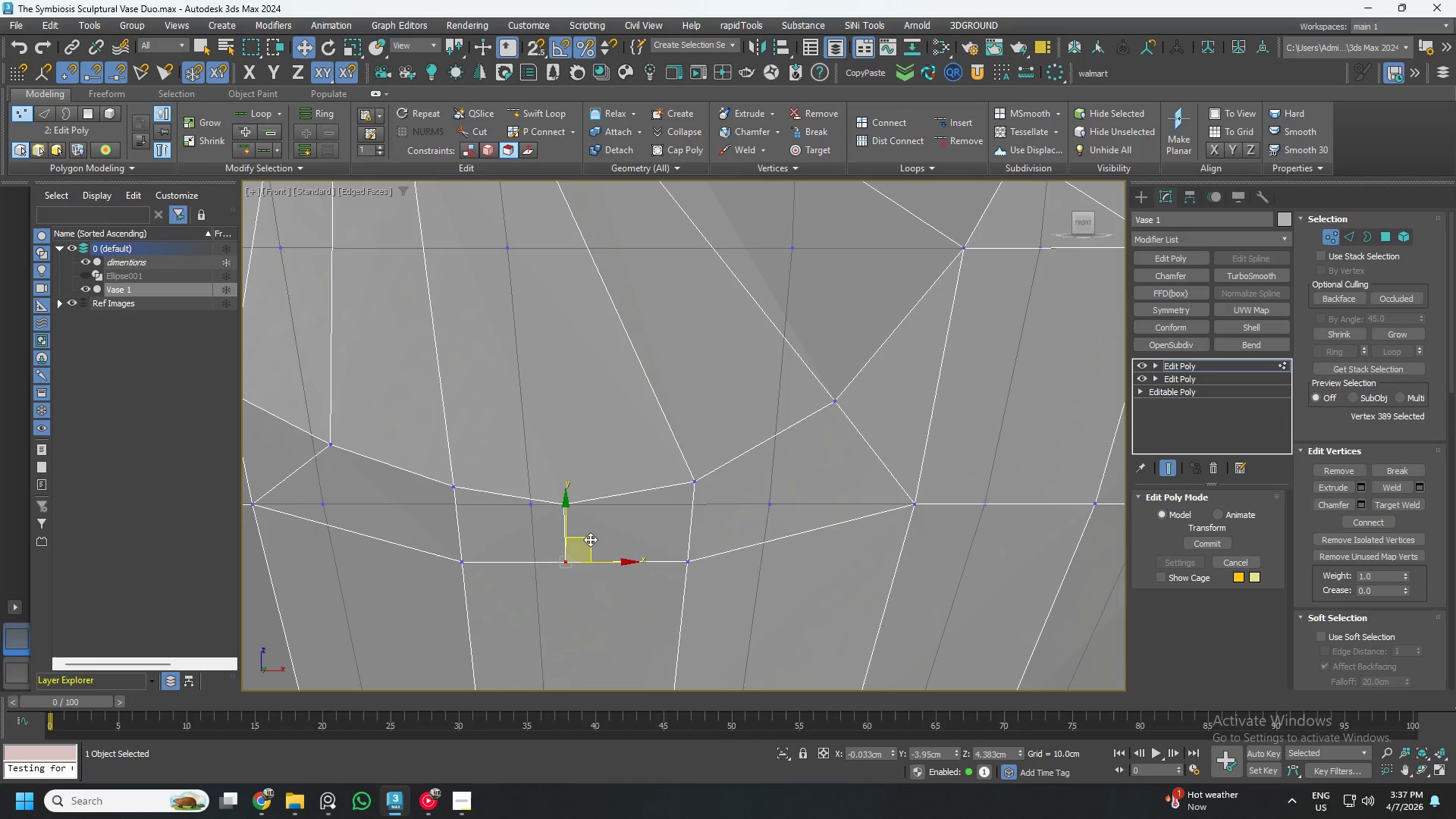 
left_click_drag(start_coordinate=[588, 536], to_coordinate=[585, 550])
 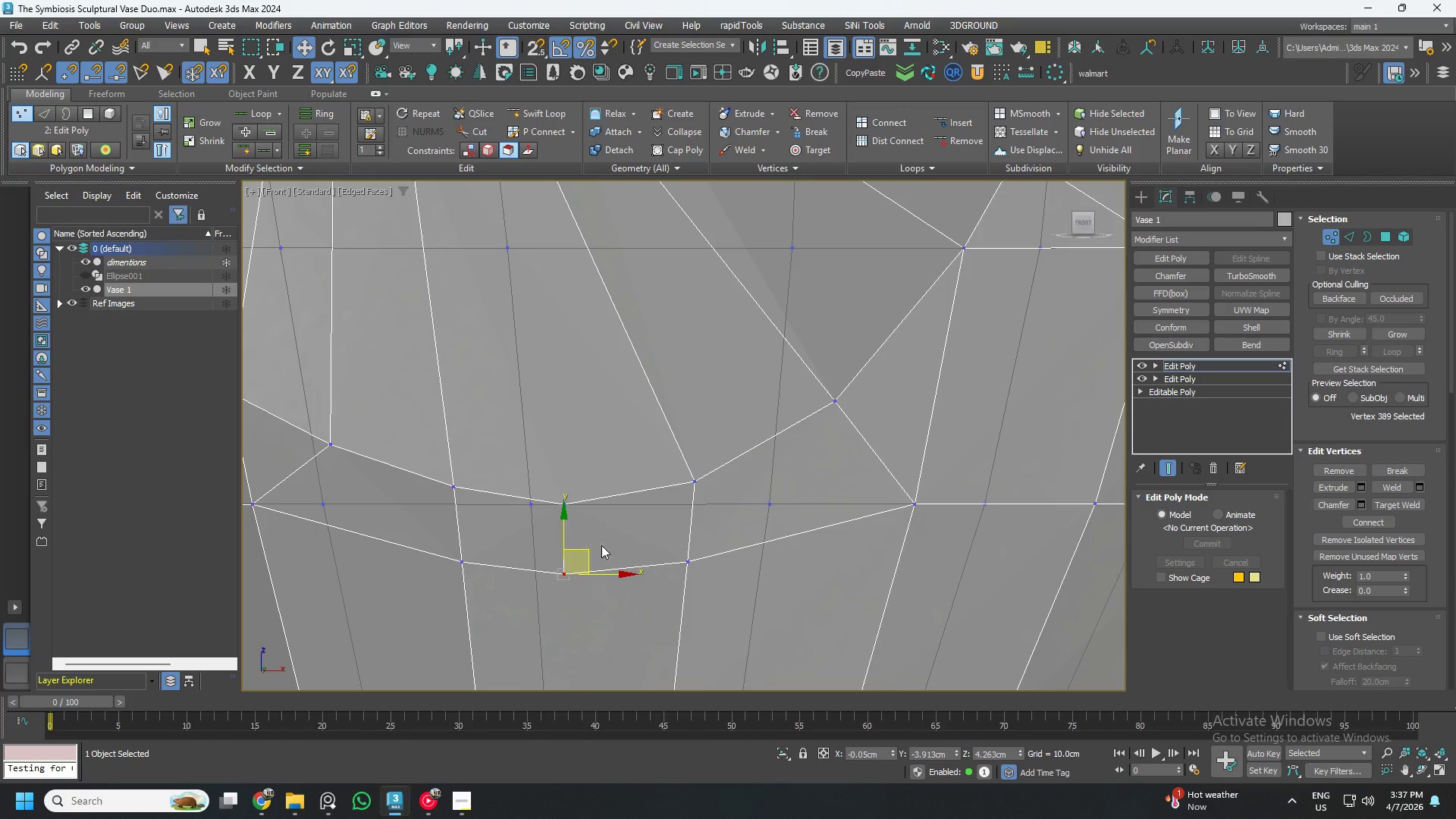 
scroll: coordinate [613, 547], scroll_direction: down, amount: 2.0
 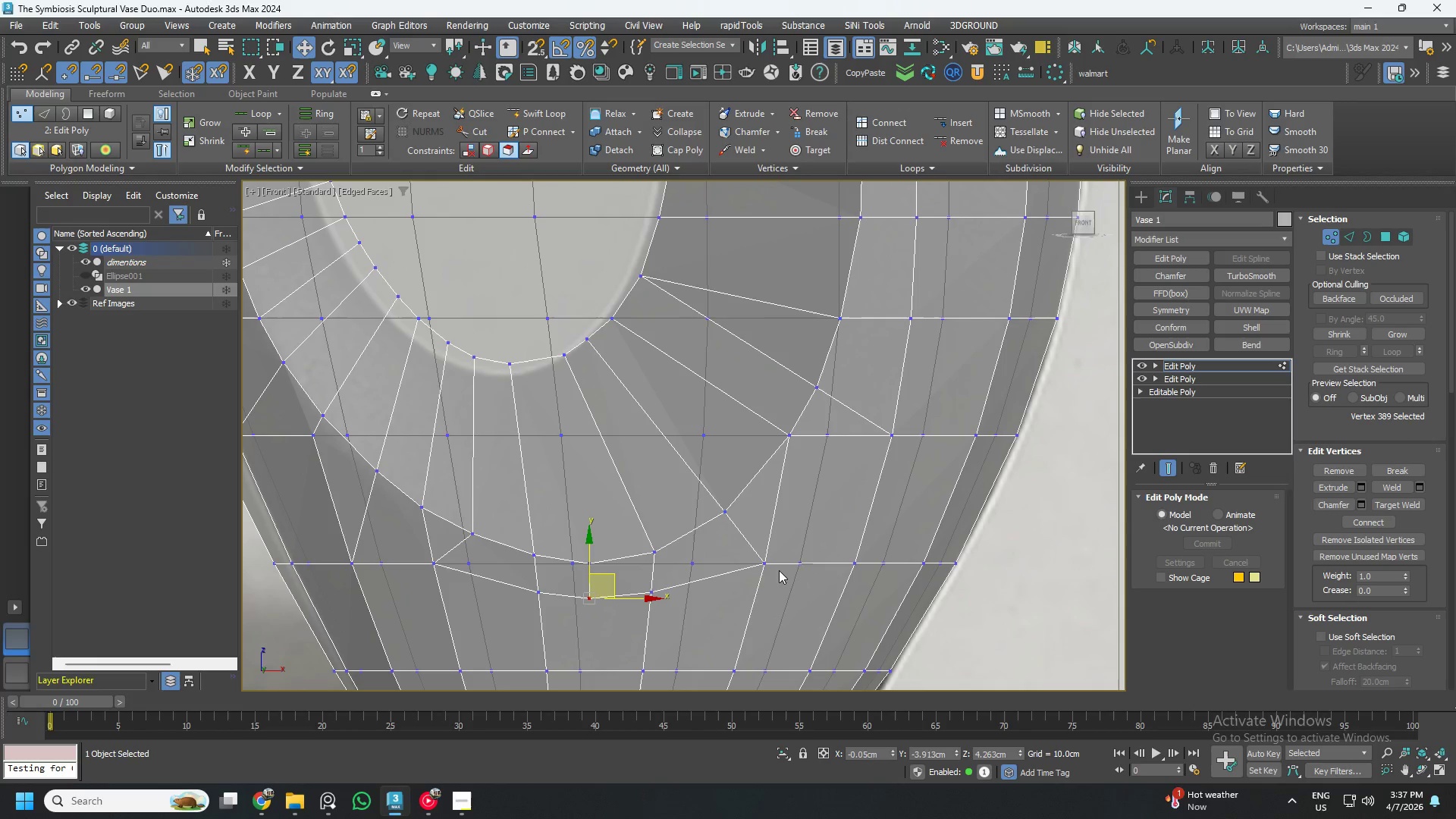 
left_click([774, 560])
 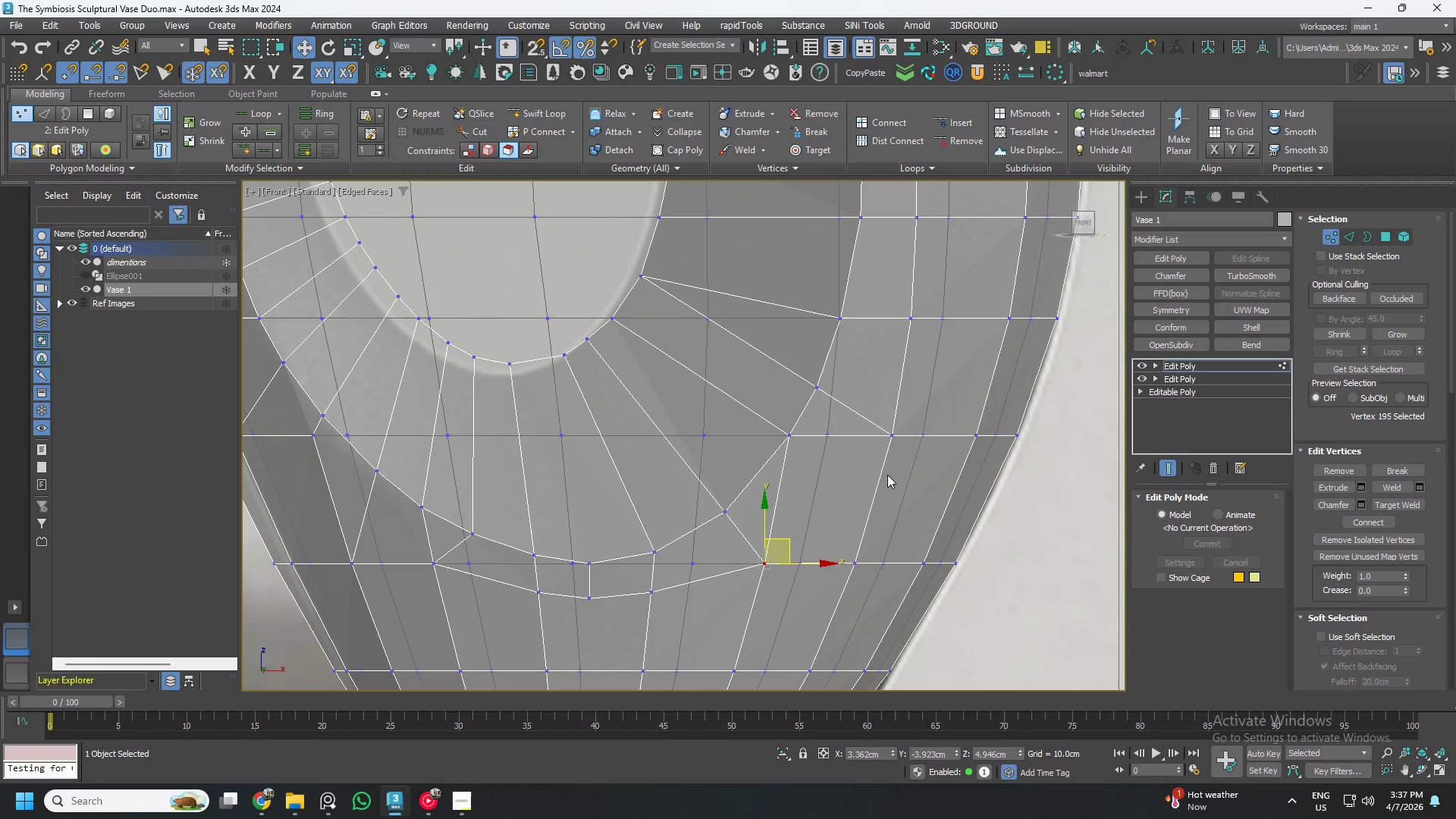 
hold_key(key=ControlLeft, duration=1.02)
left_click([897, 433])
 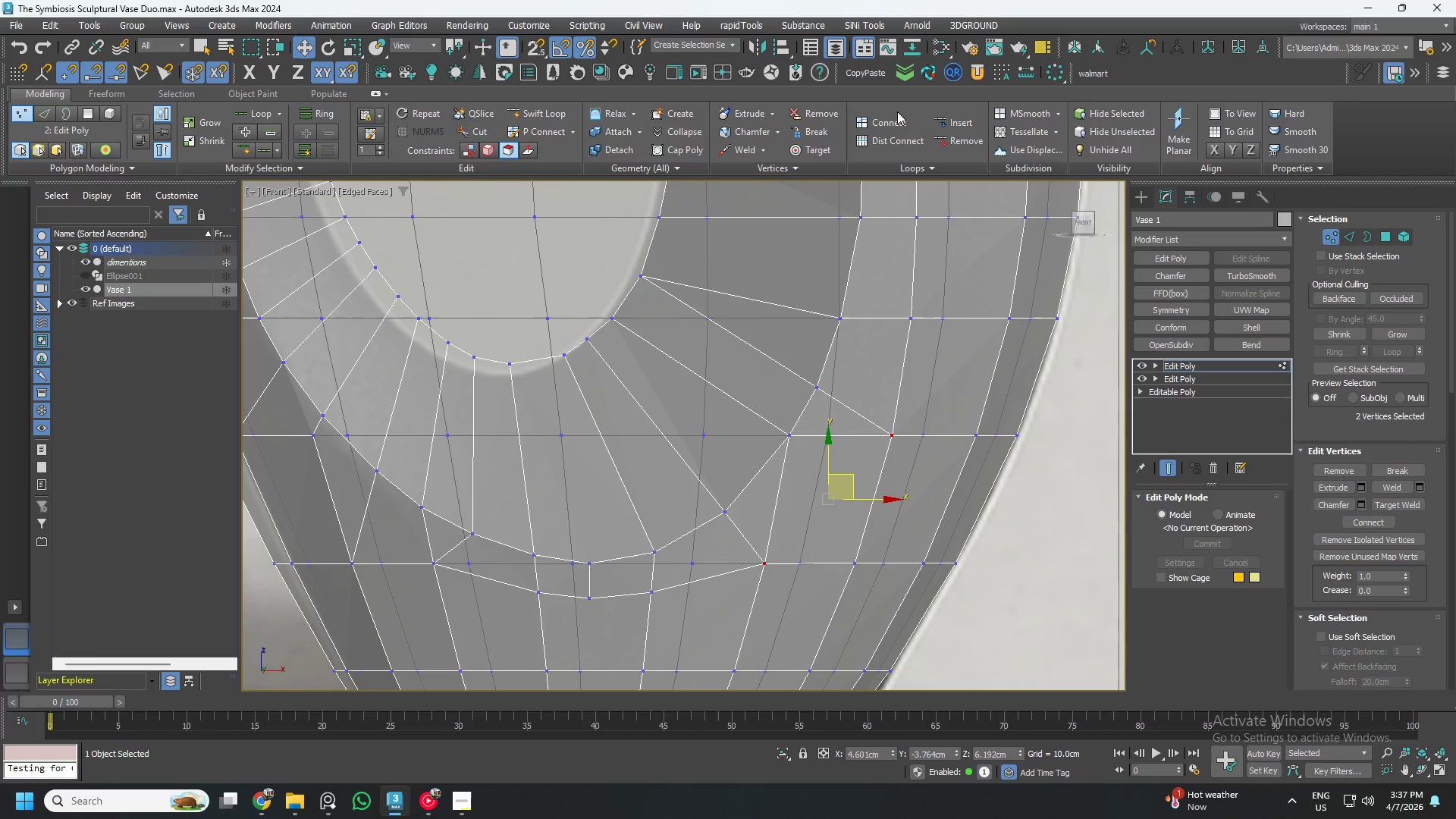 
left_click([886, 123])
 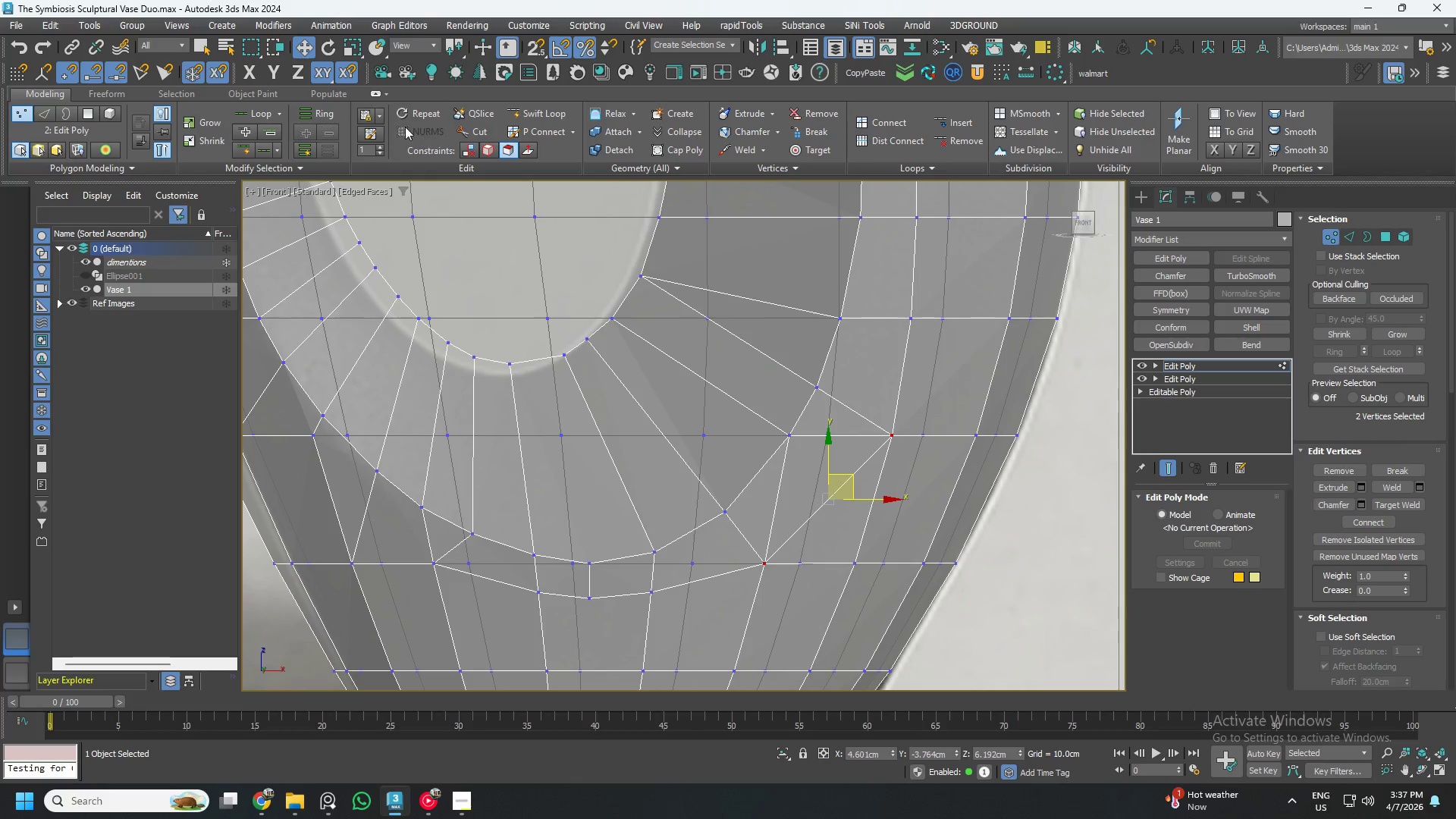 
left_click([483, 124])
 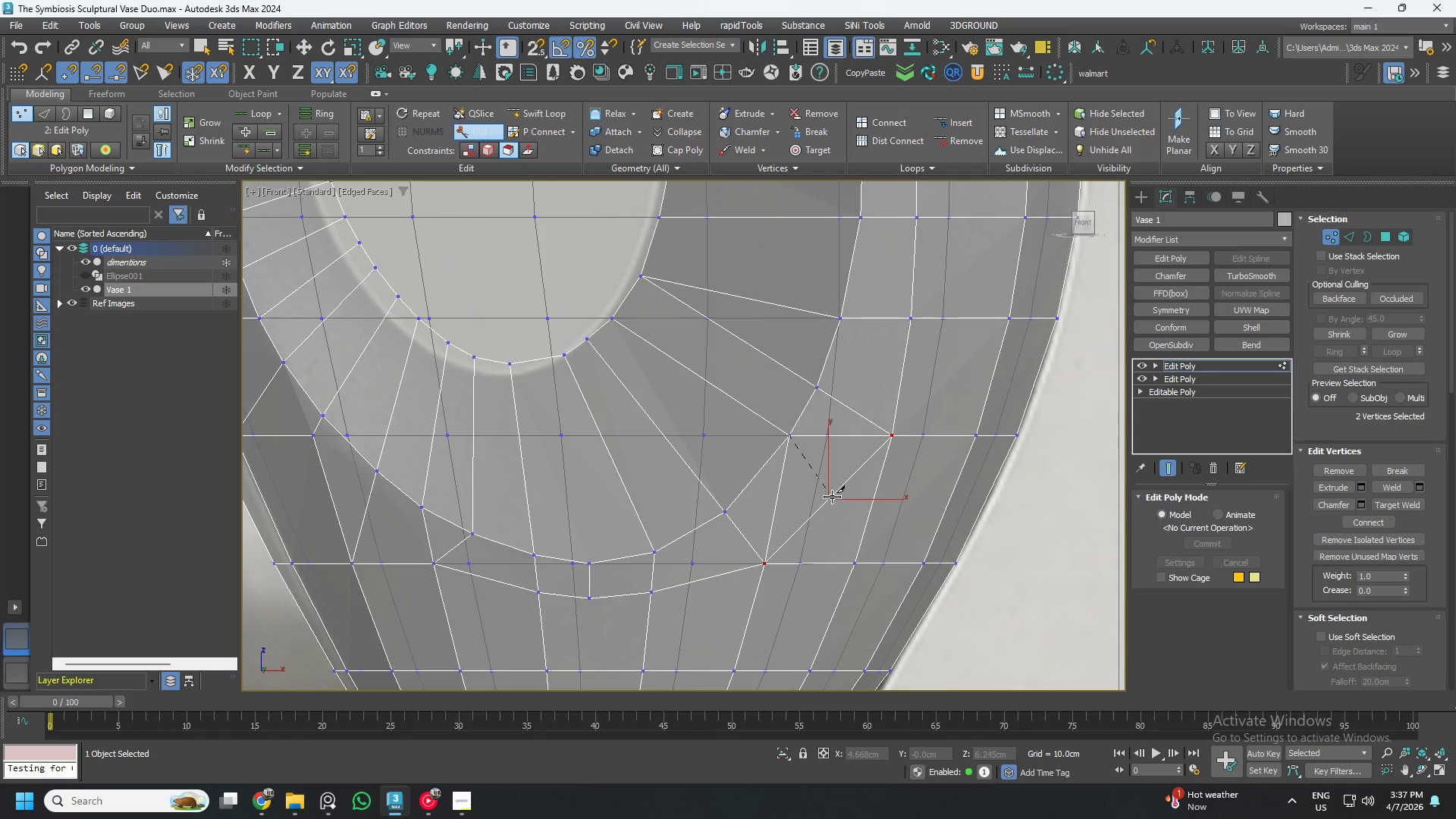 
left_click([832, 497])
 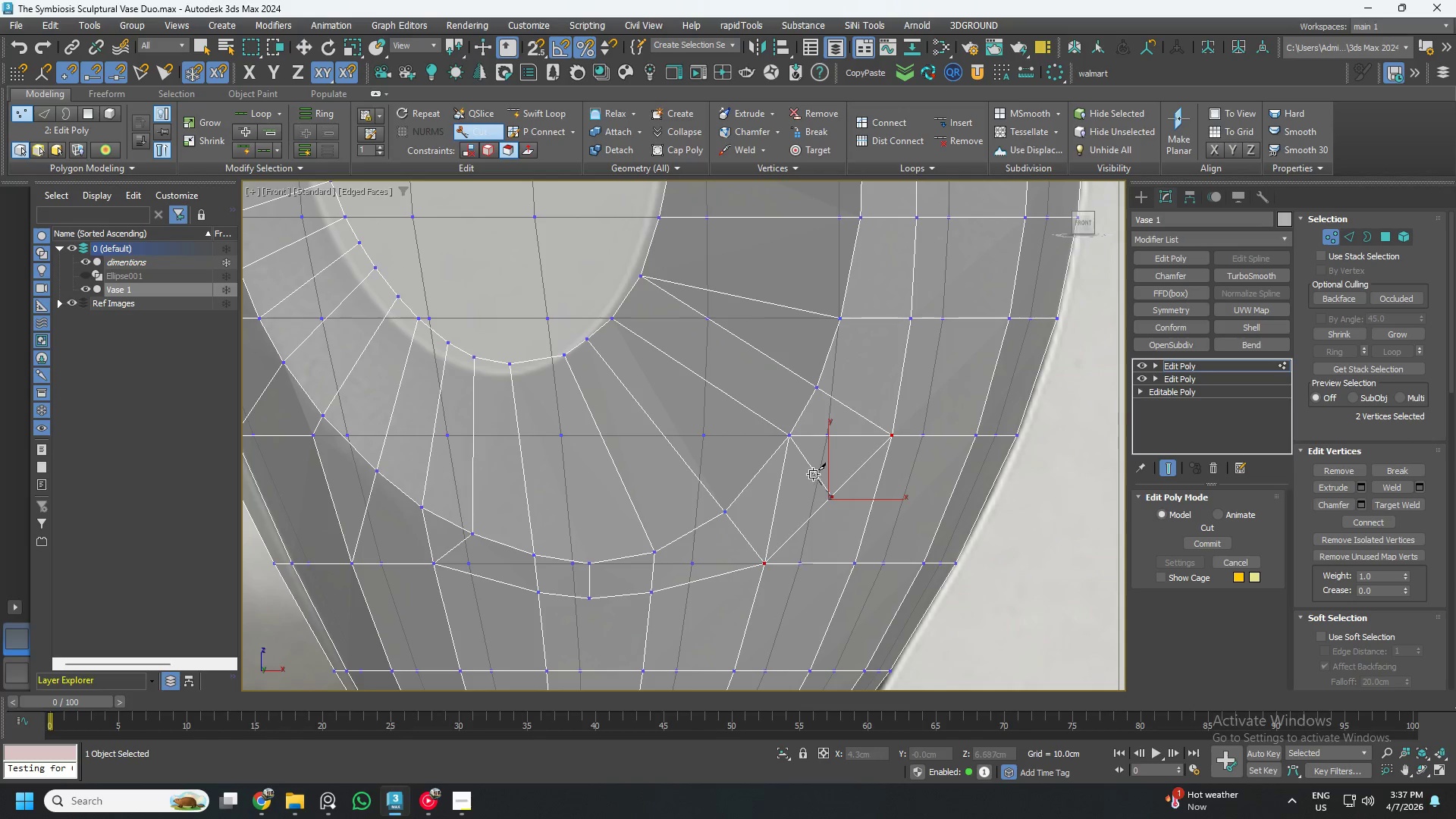 
right_click([813, 474])
 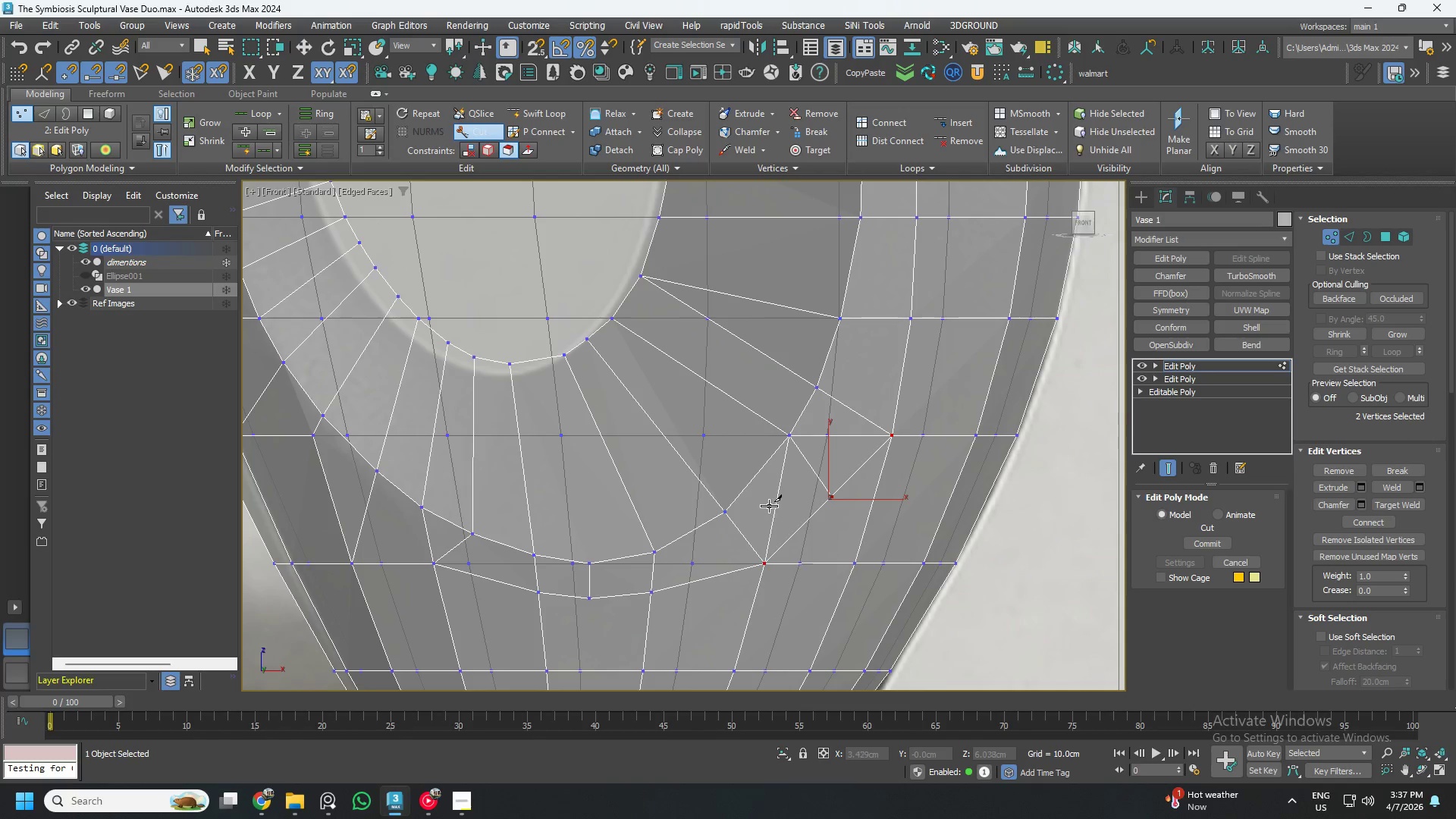 
right_click([793, 500])
 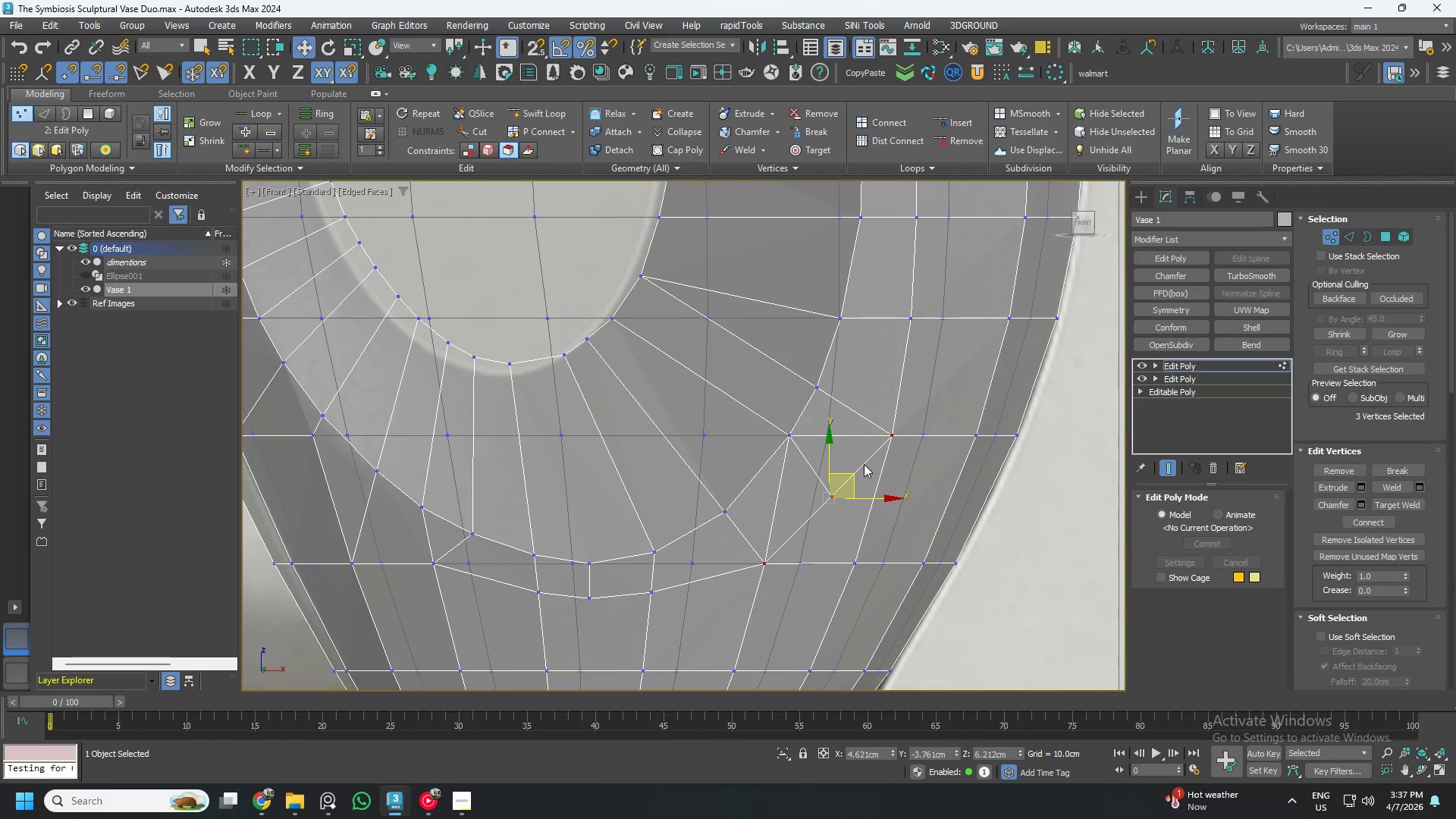 
scroll: coordinate [865, 463], scroll_direction: up, amount: 1.0
 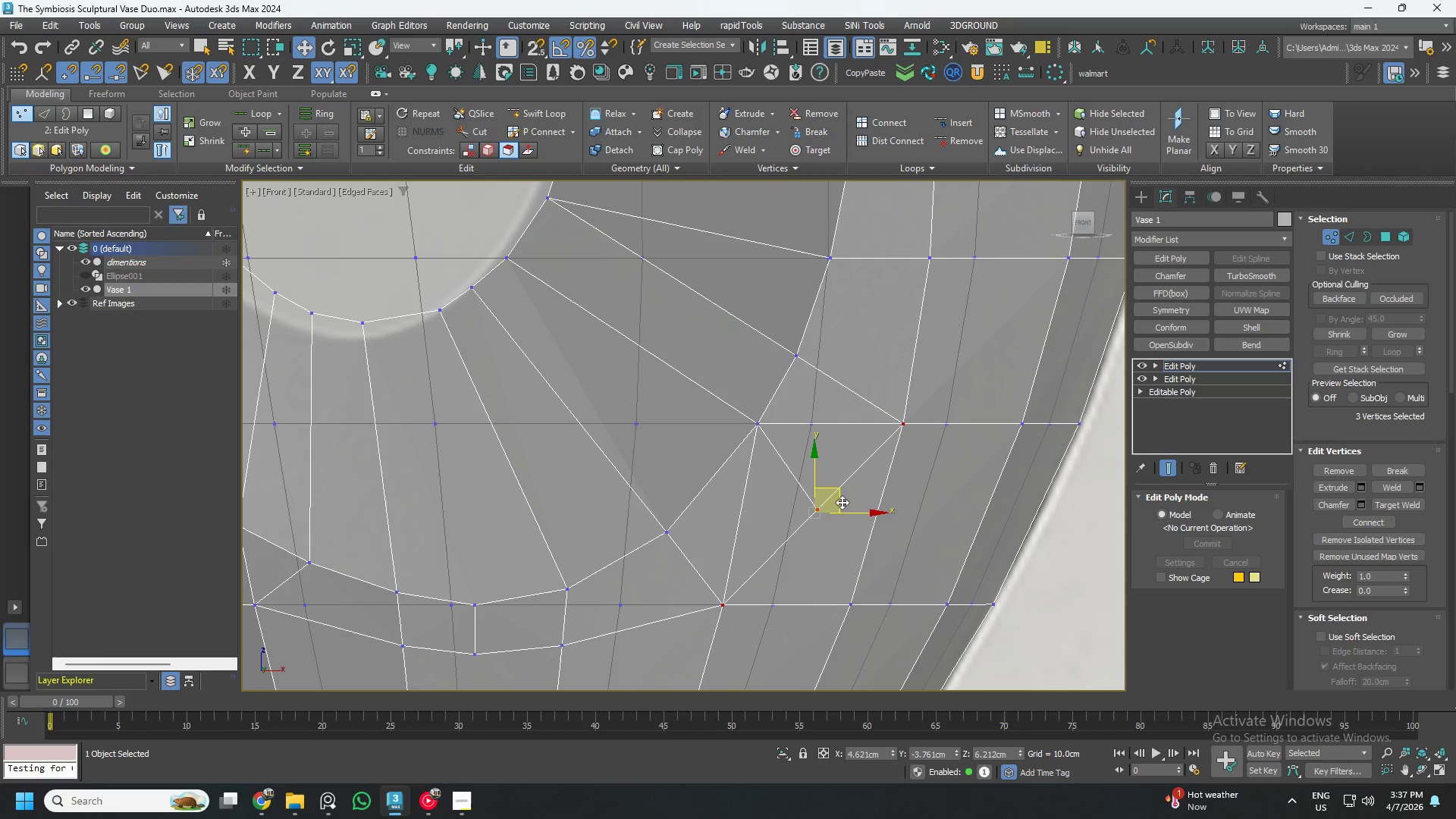 
left_click_drag(start_coordinate=[843, 500], to_coordinate=[846, 510])
 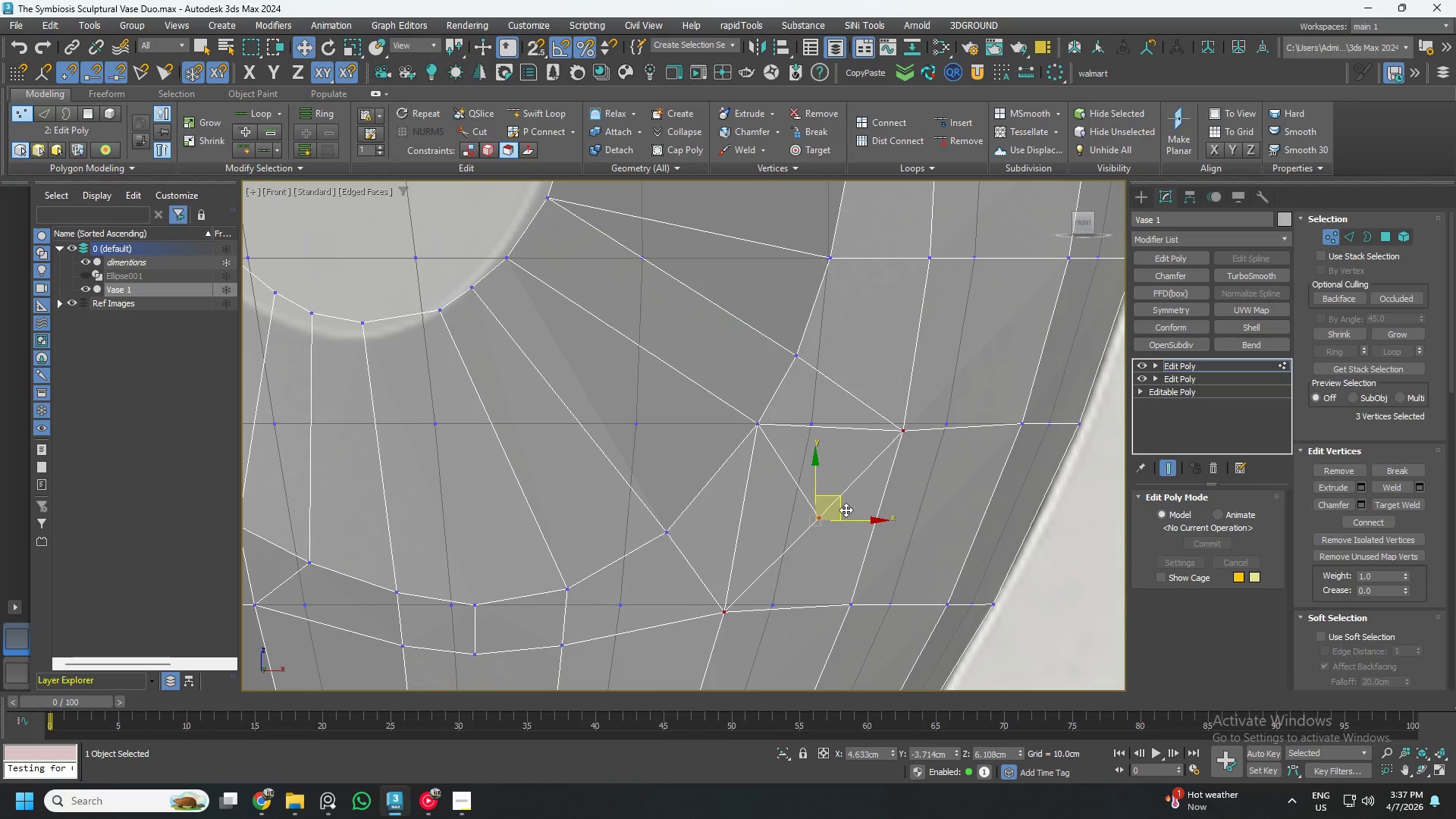 
key(Control+ControlLeft)
 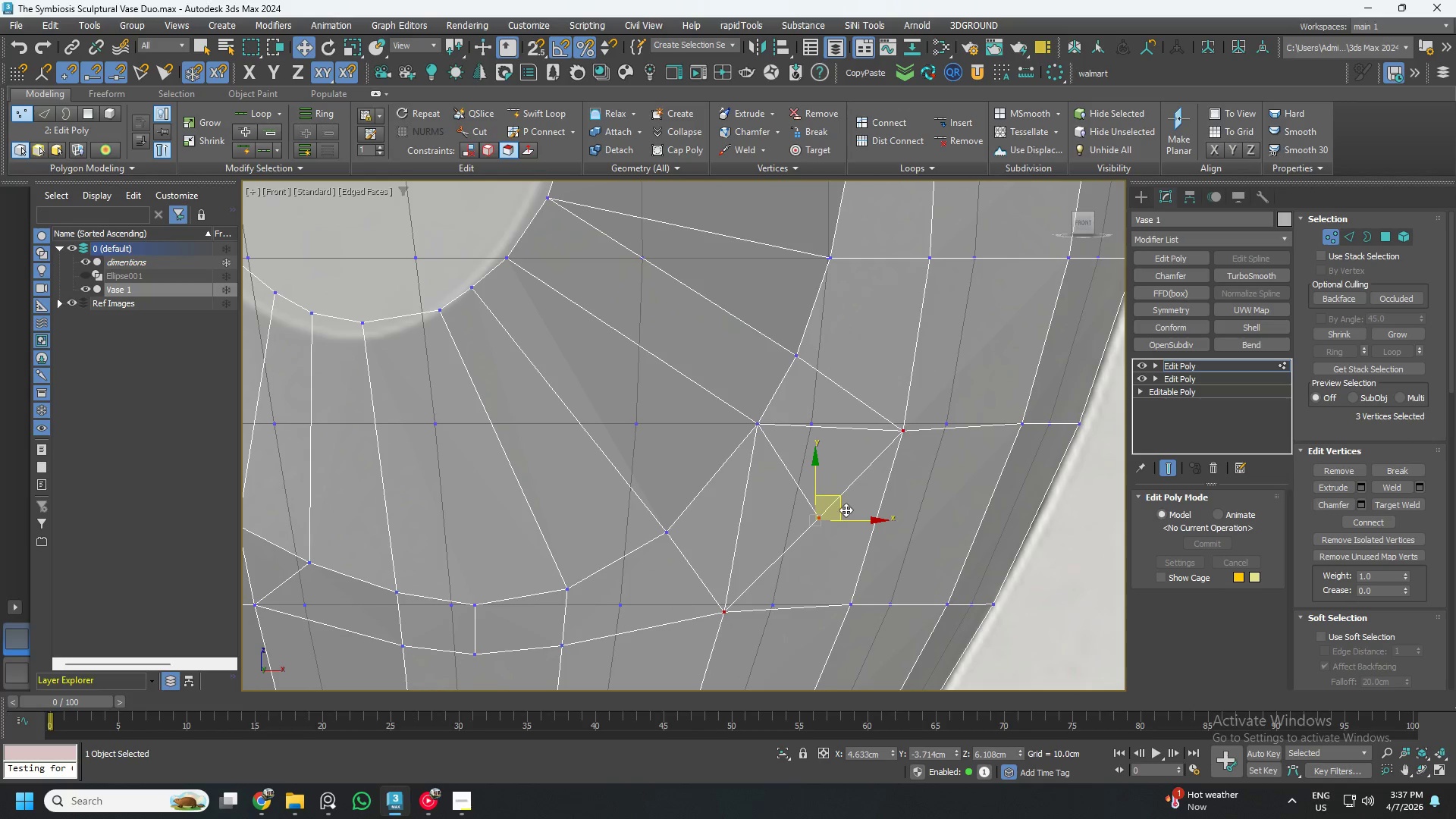 
key(Control+Z)
 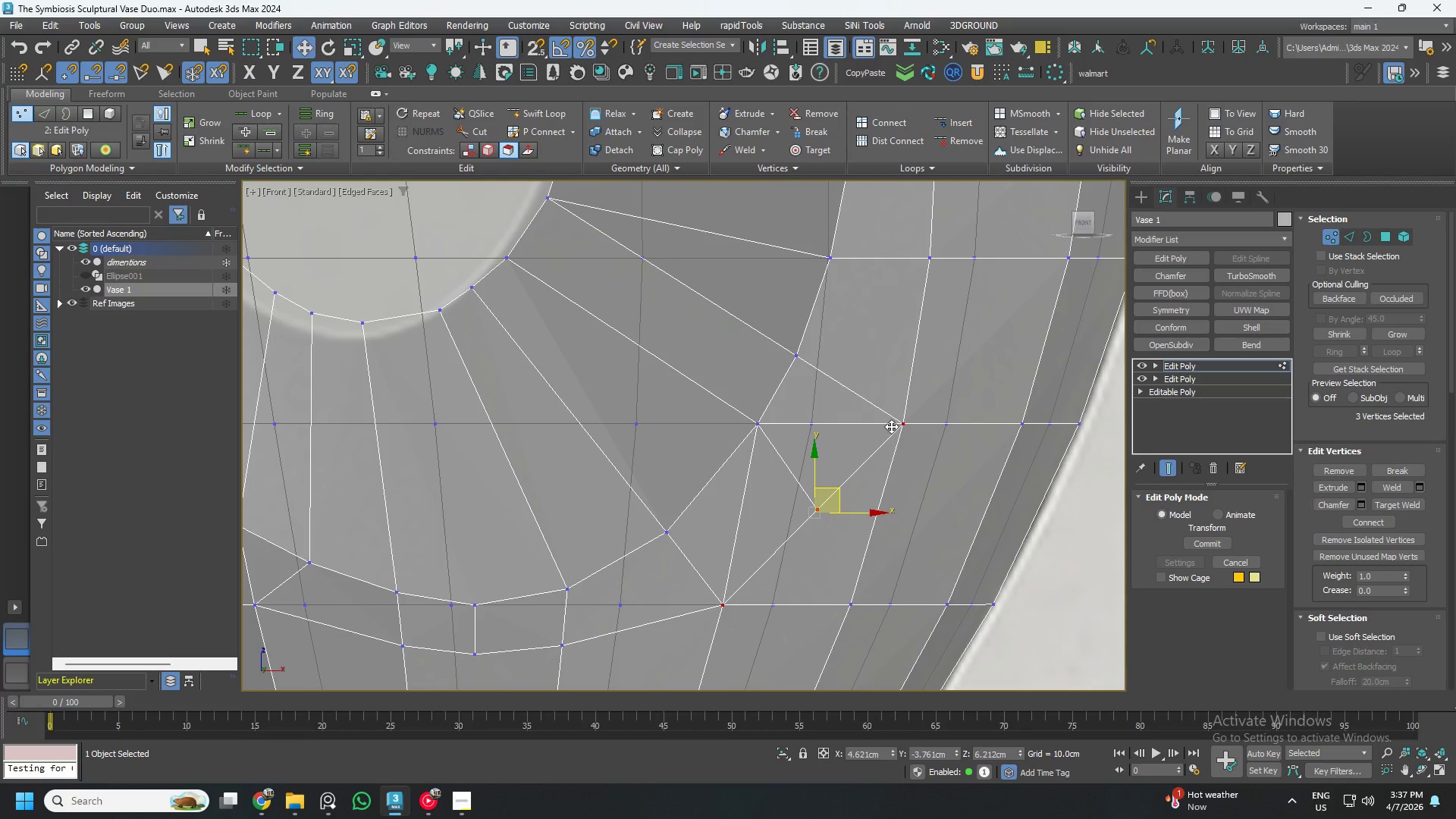 
left_click([900, 428])
 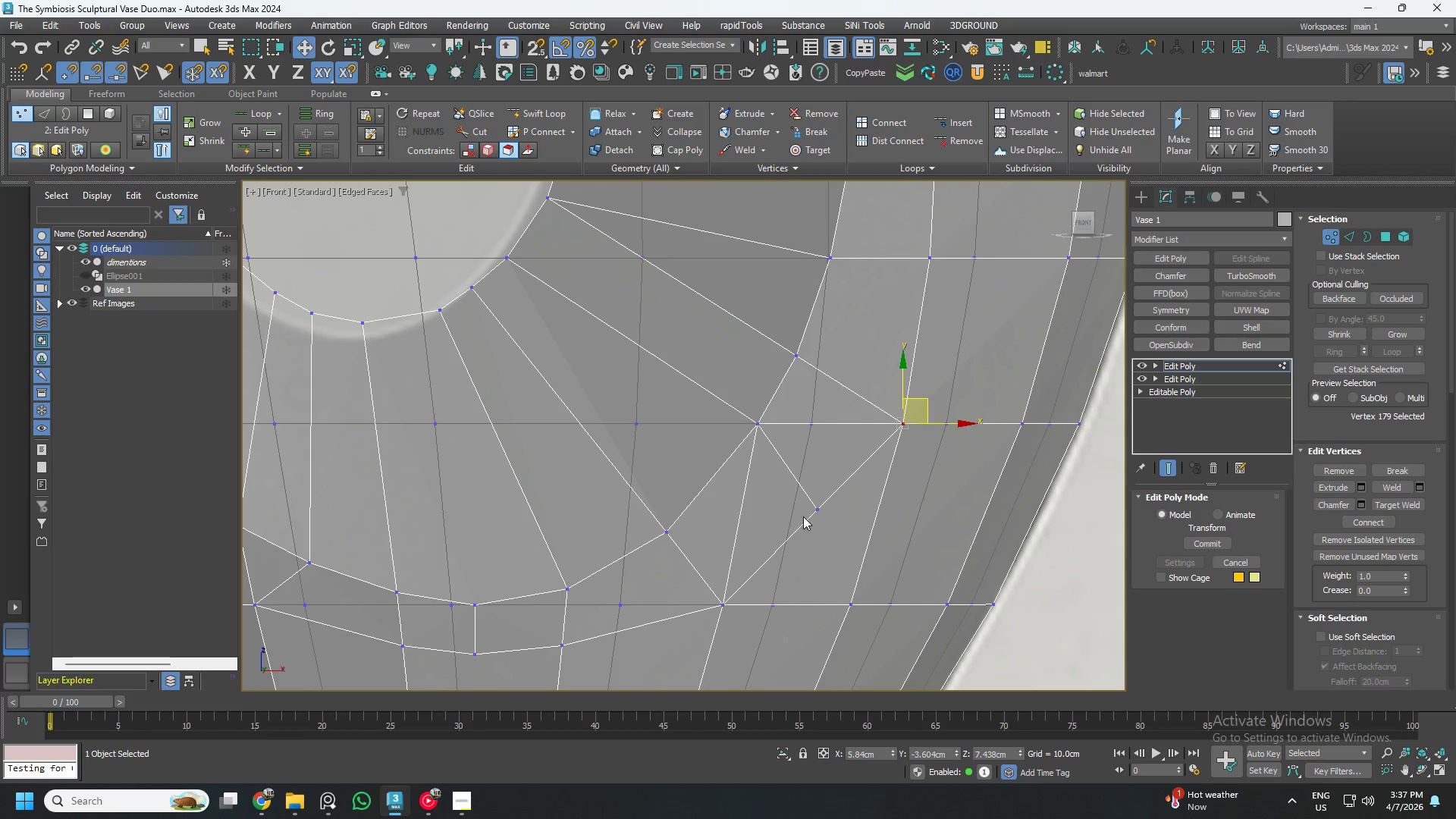 
left_click([814, 510])
 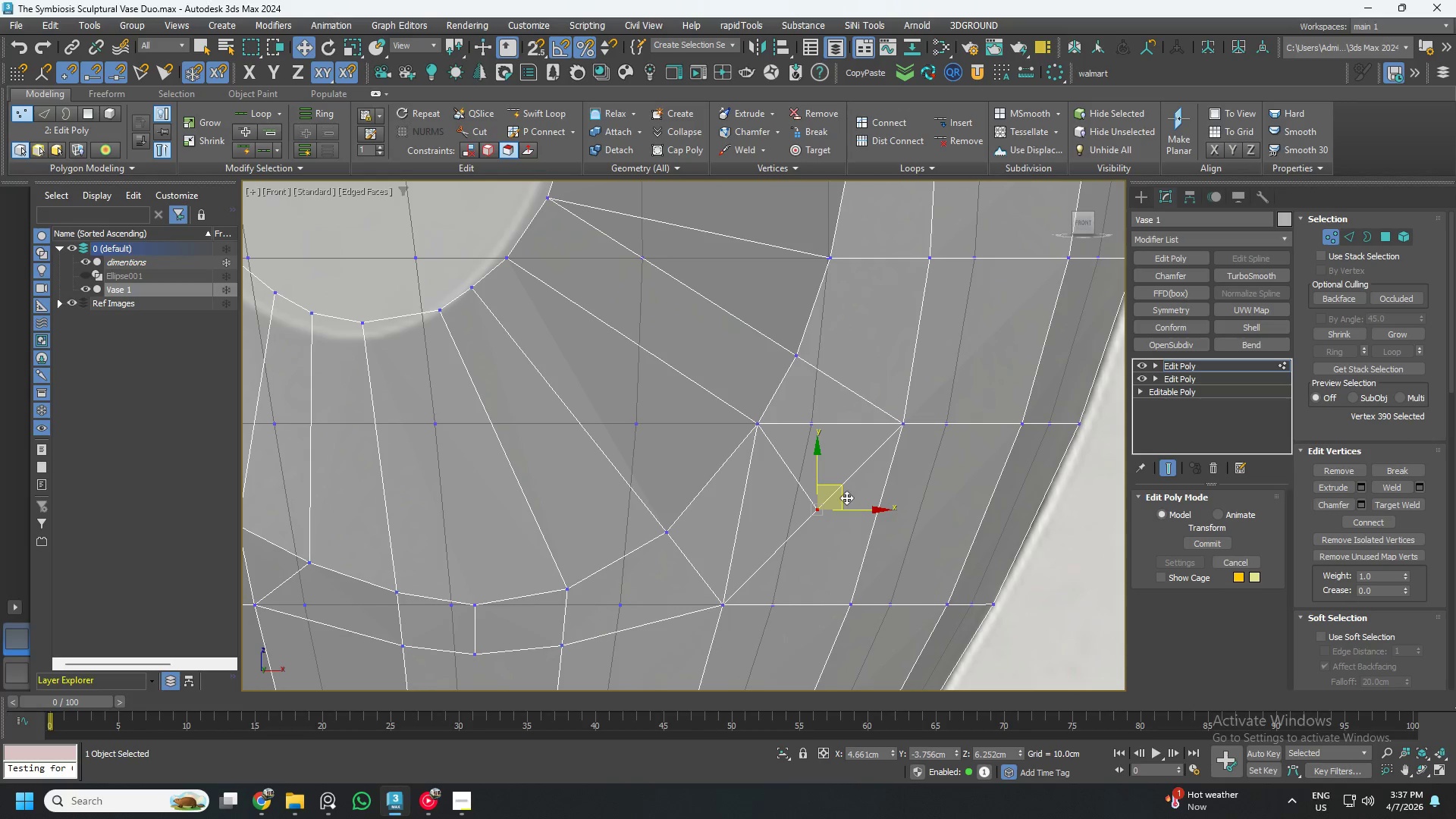 
left_click_drag(start_coordinate=[846, 497], to_coordinate=[853, 505])
 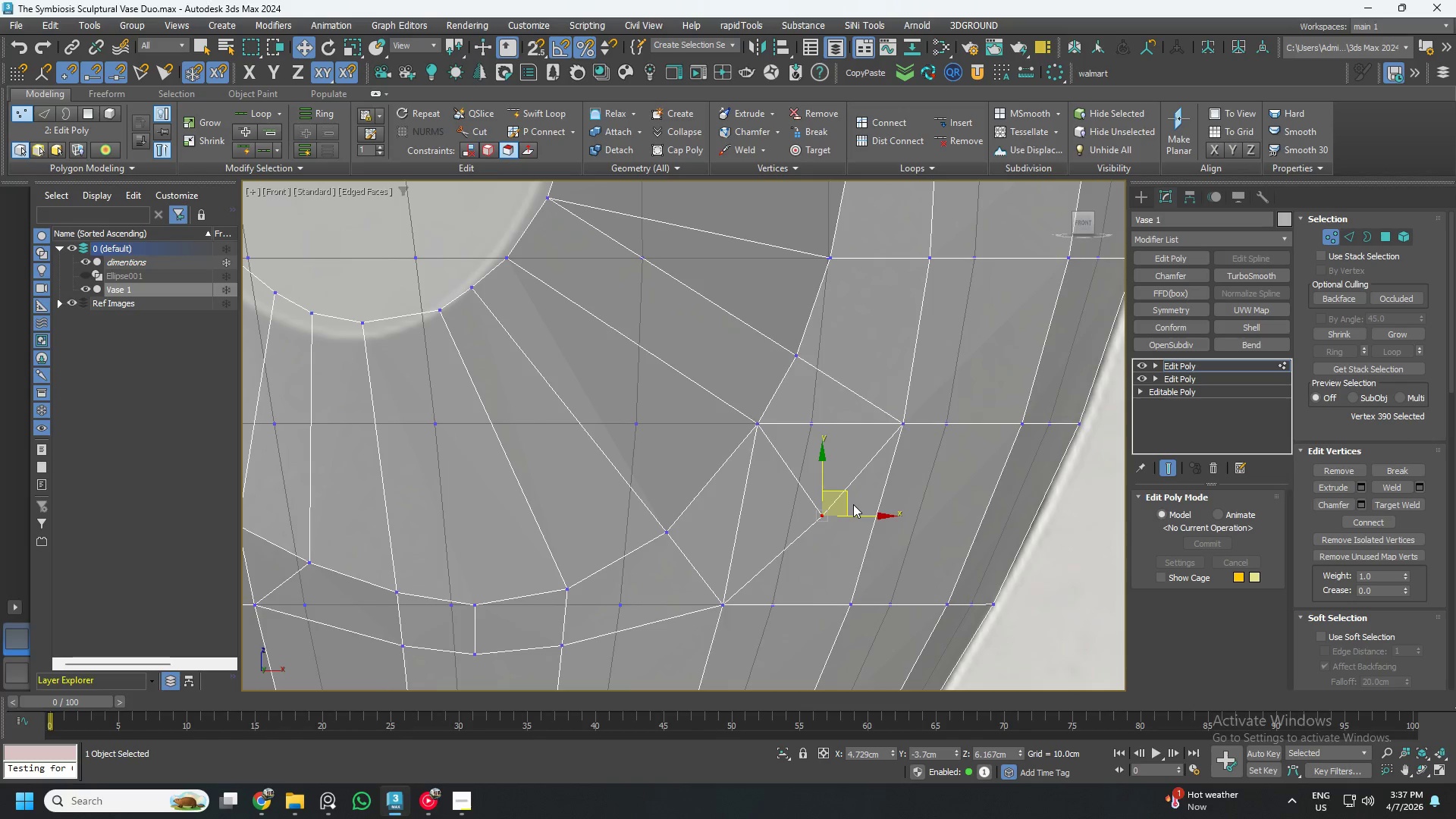 
scroll: coordinate [853, 504], scroll_direction: down, amount: 2.0
 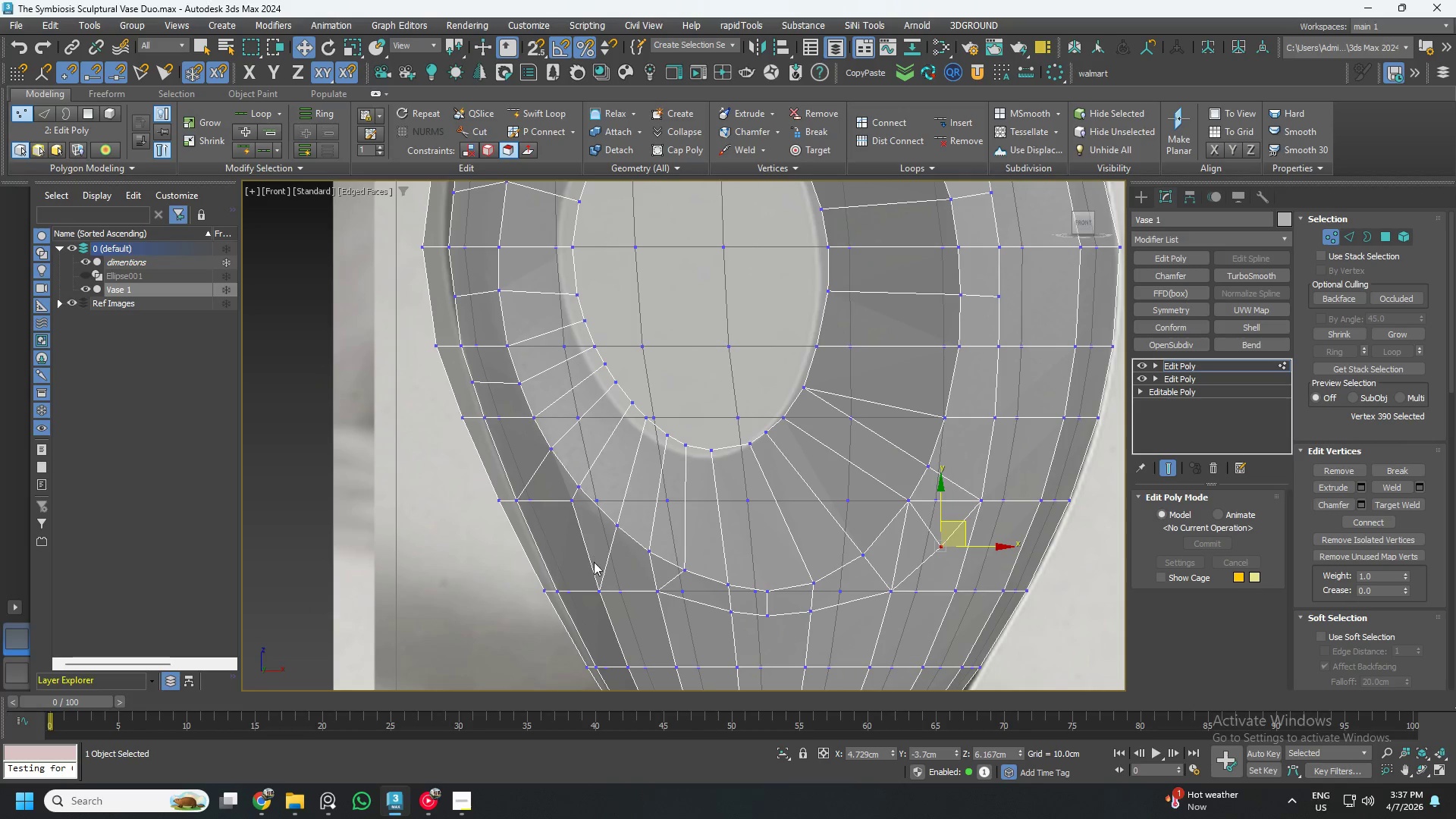 
left_click([604, 595])
 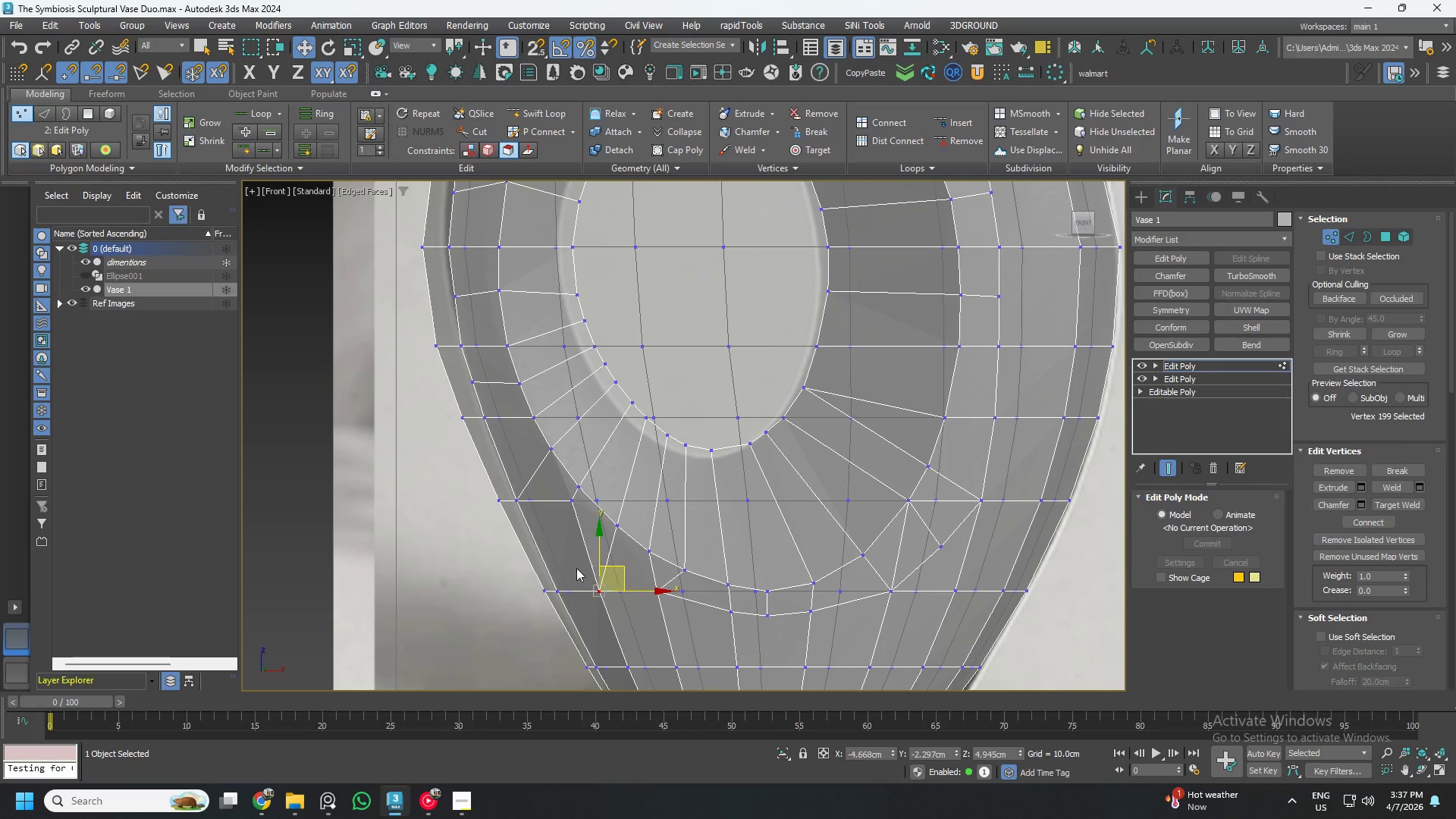 
key(Control+ControlLeft)
 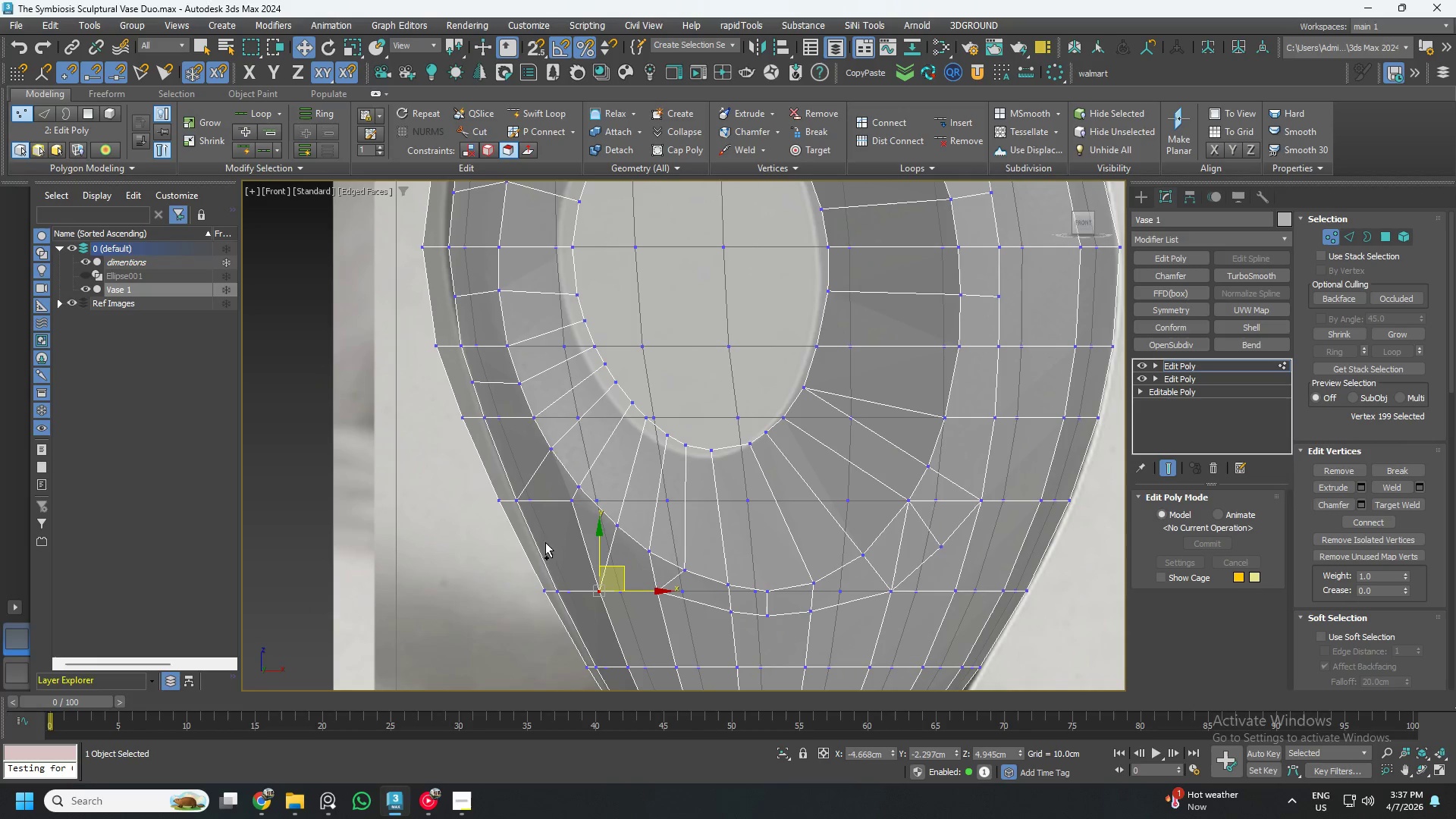 
hold_key(key=ControlLeft, duration=0.77)
left_click([520, 505])
 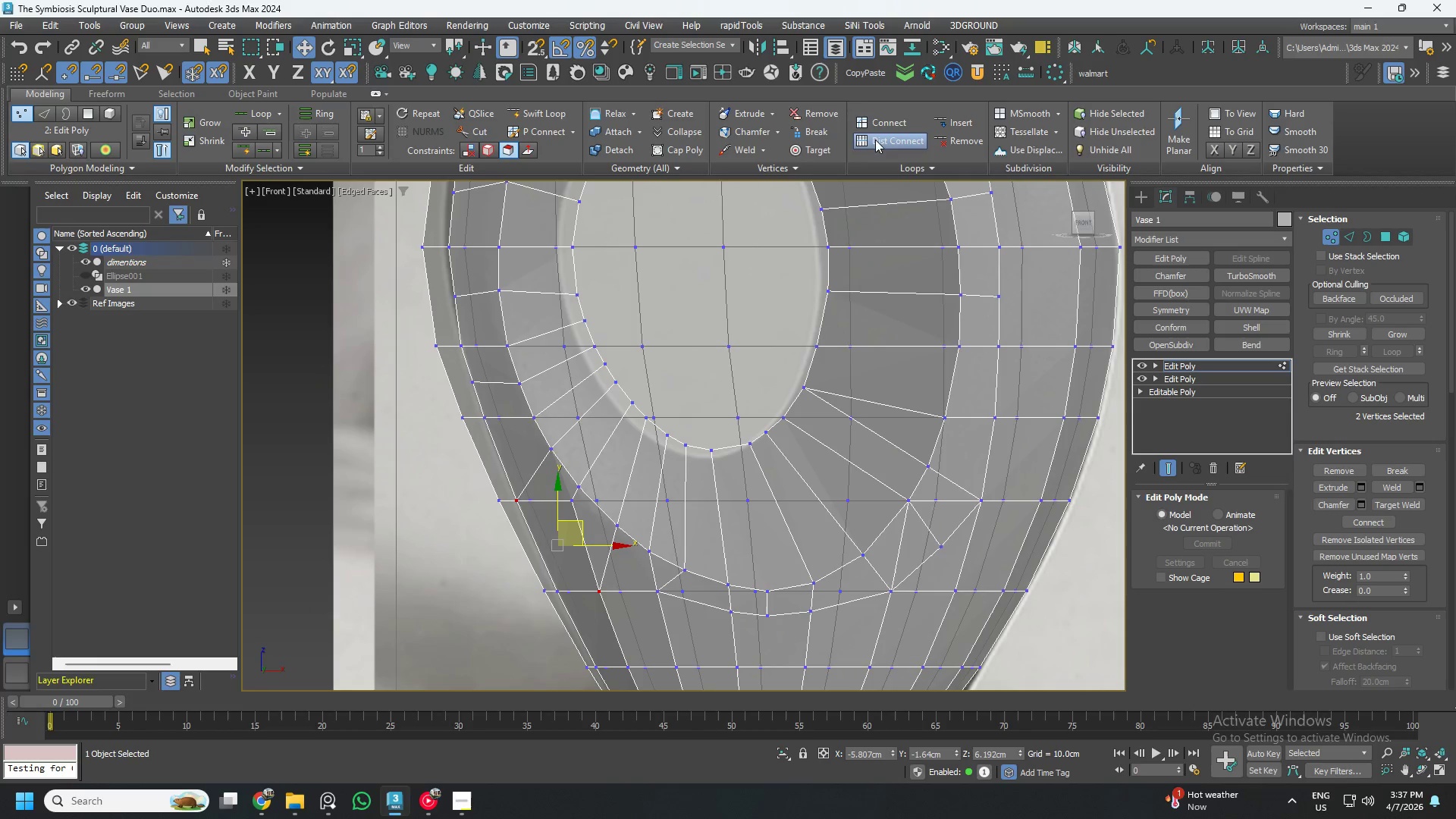 
left_click([890, 123])
 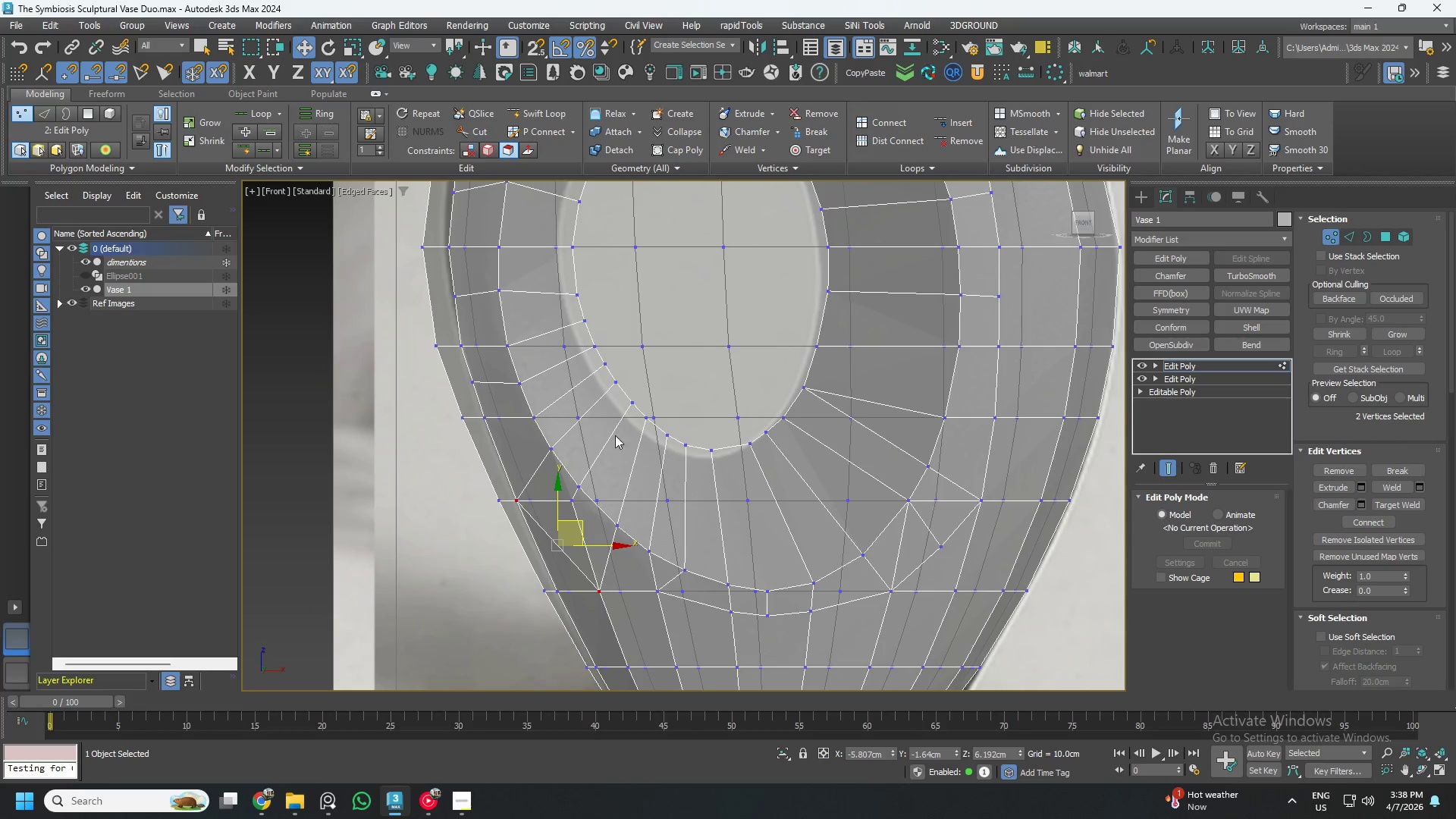 
scroll: coordinate [560, 516], scroll_direction: up, amount: 2.0
 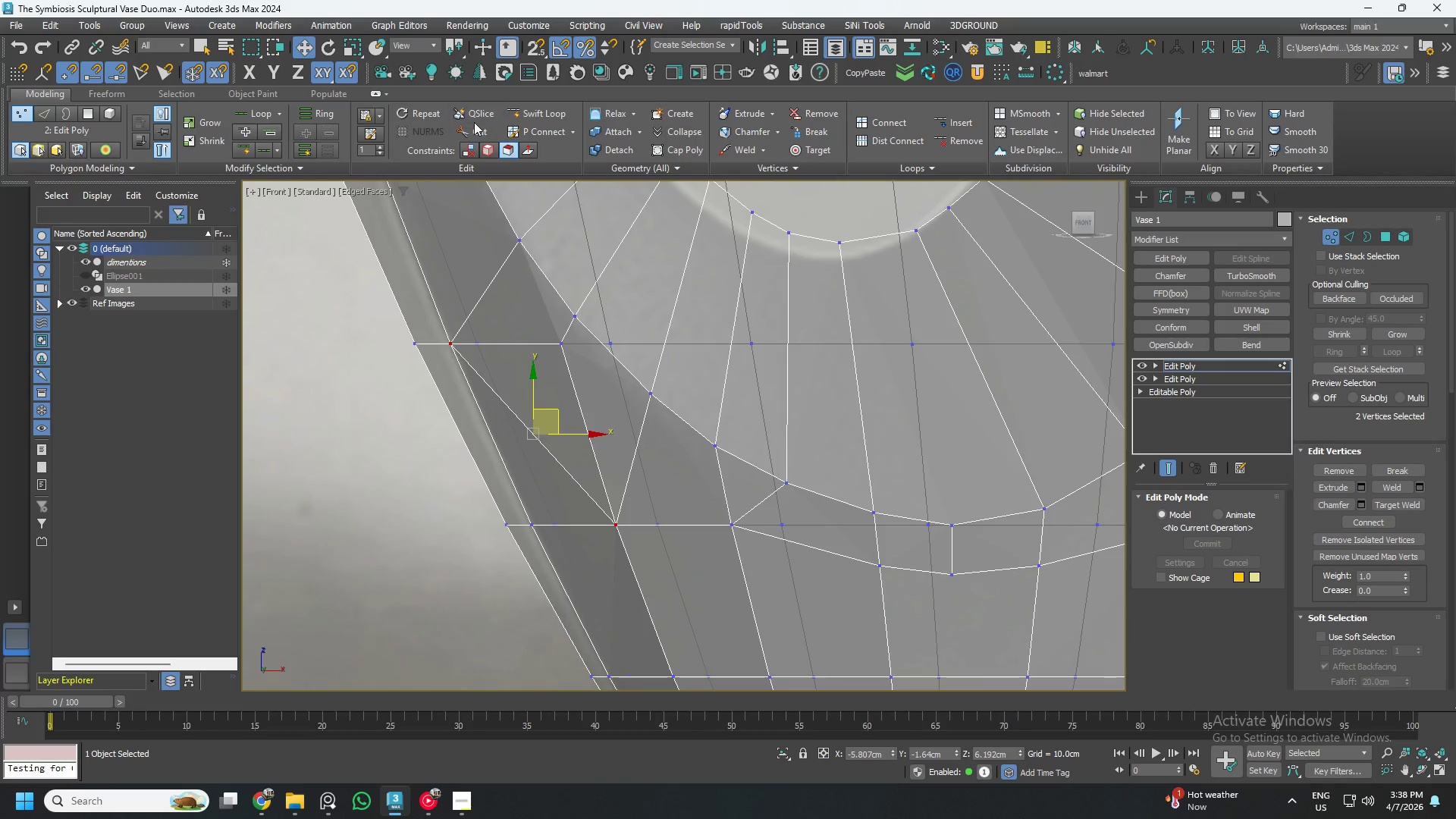 
left_click([477, 127])
 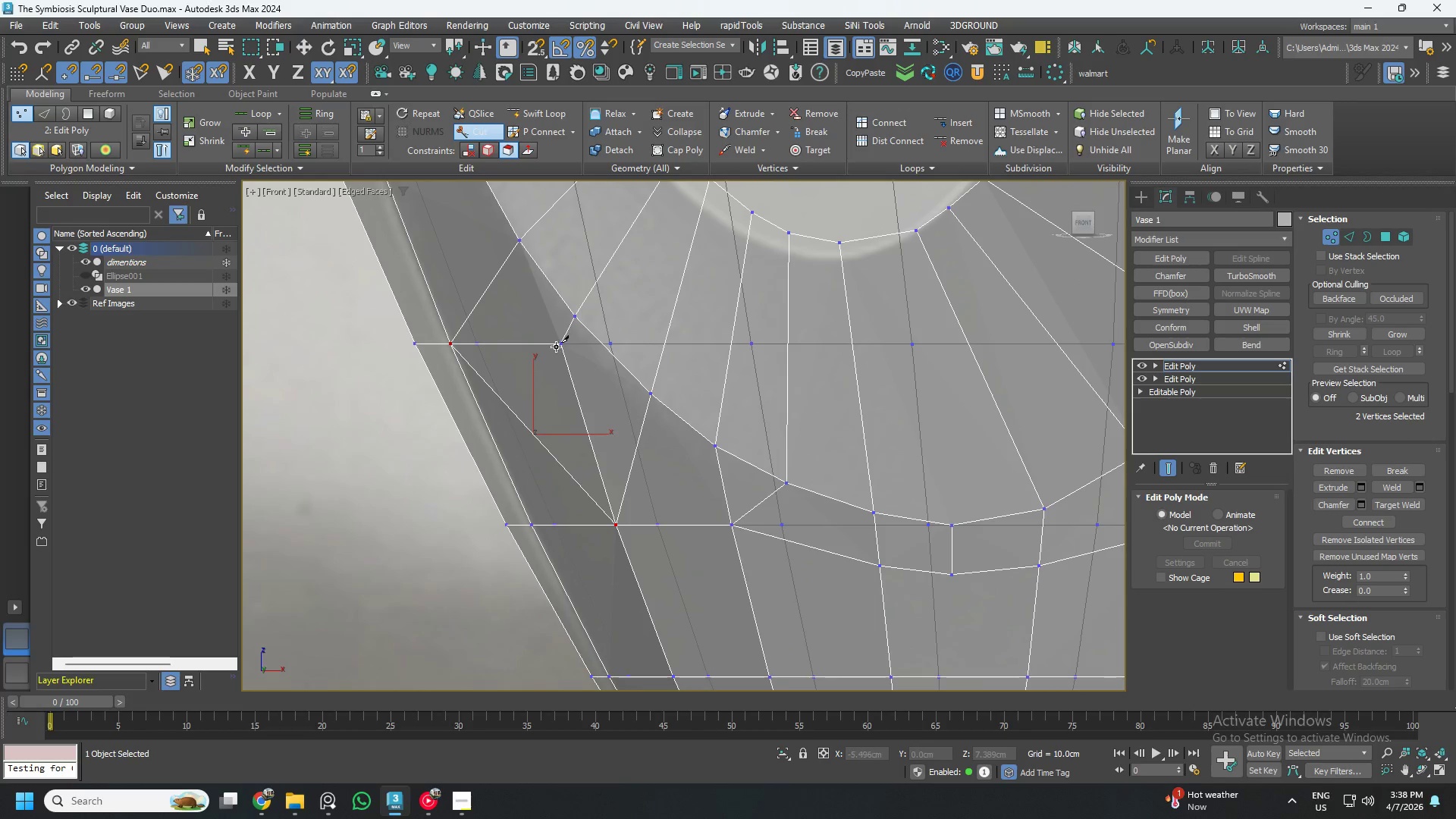 
left_click([561, 344])
 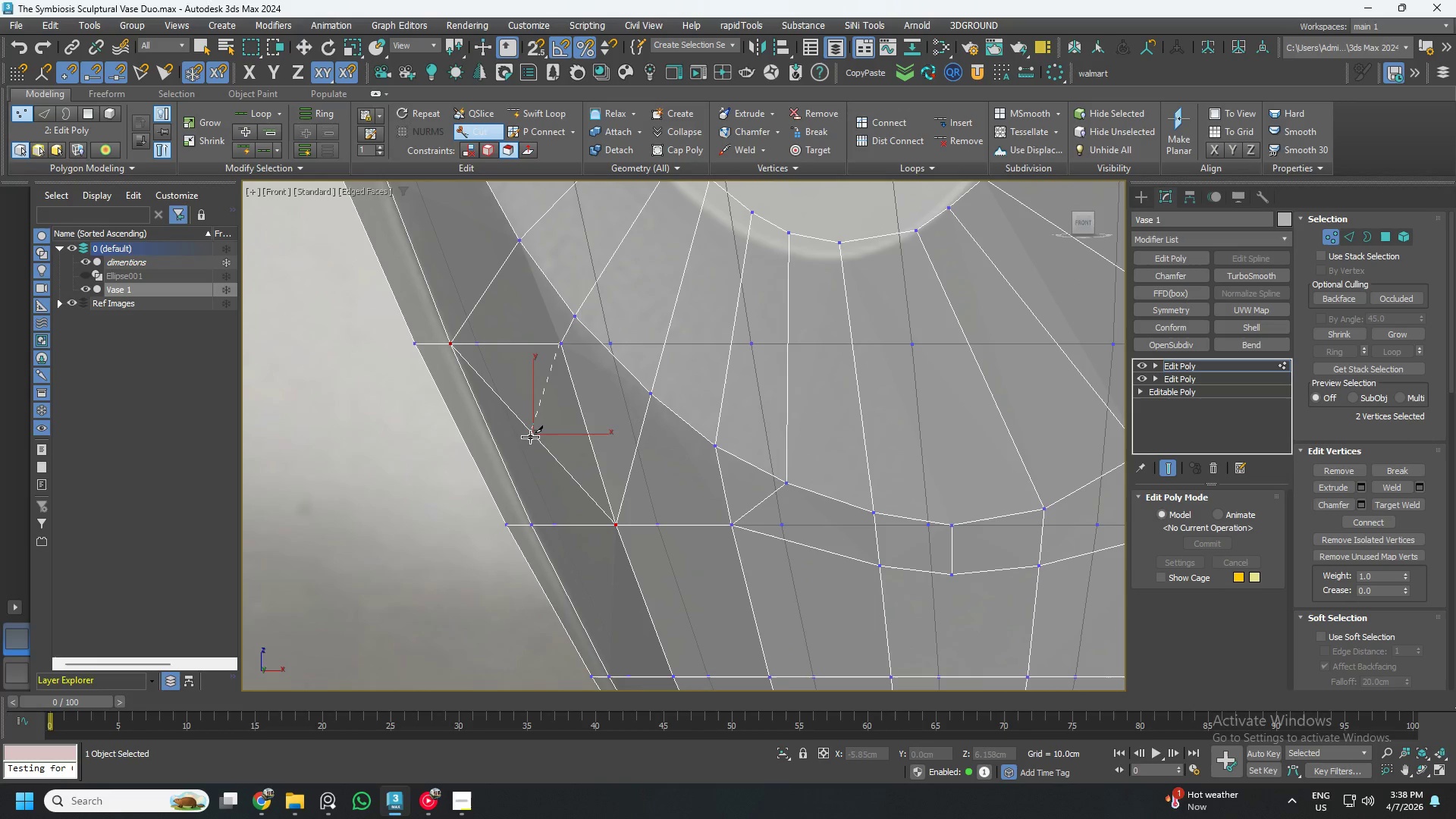 
left_click([531, 437])
 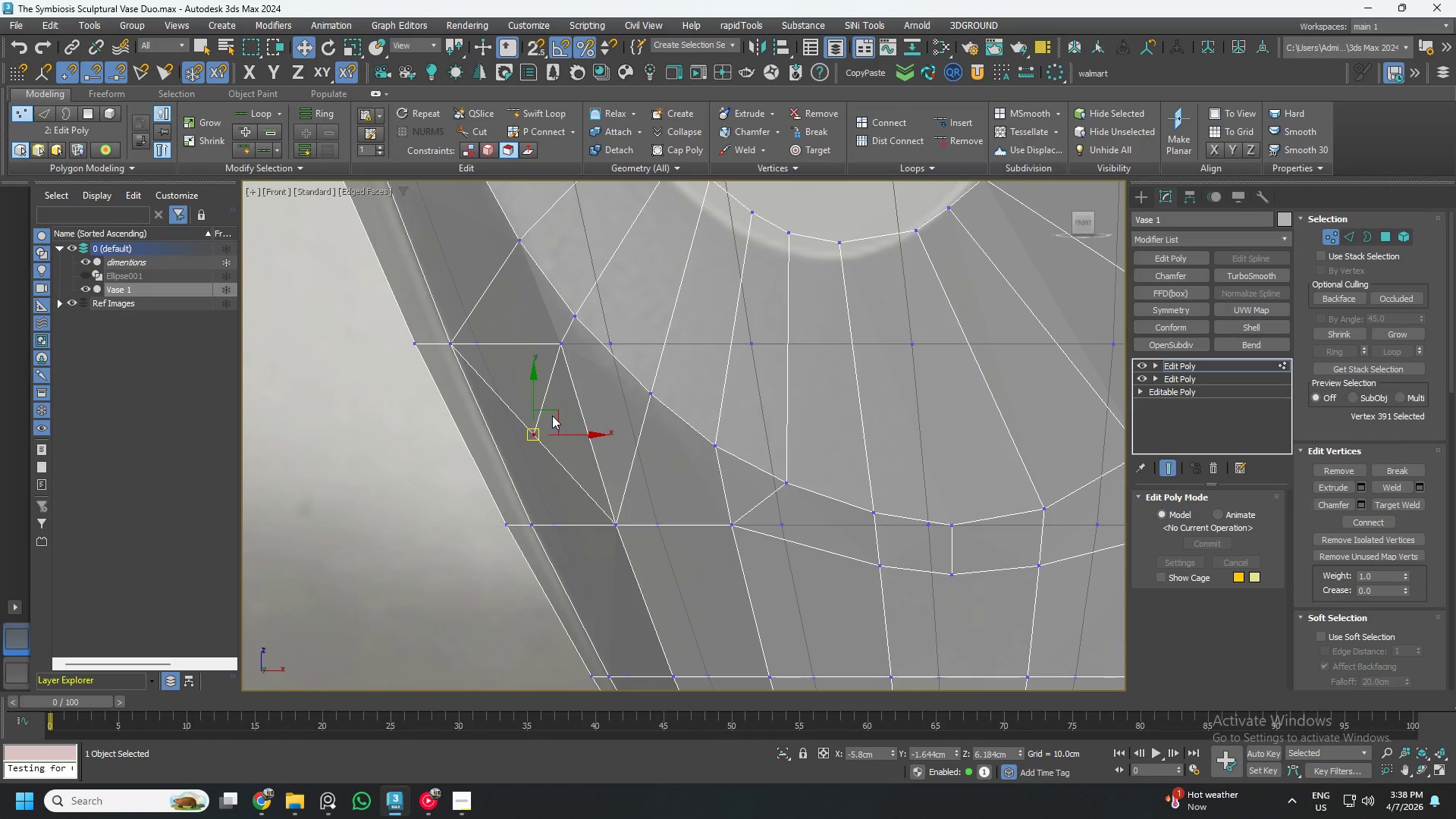 
left_click_drag(start_coordinate=[556, 411], to_coordinate=[529, 423])
 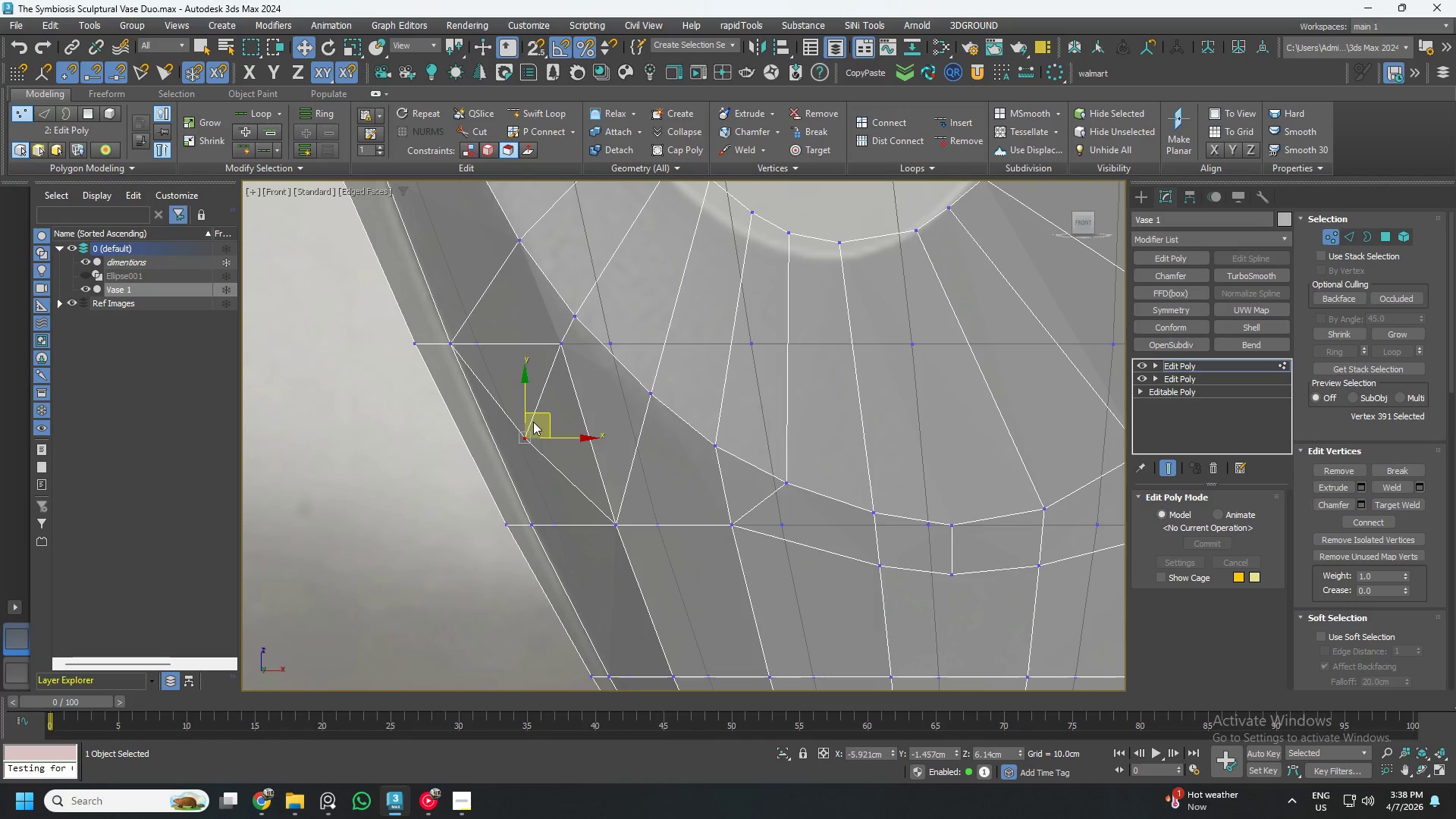 
scroll: coordinate [534, 505], scroll_direction: down, amount: 3.0
 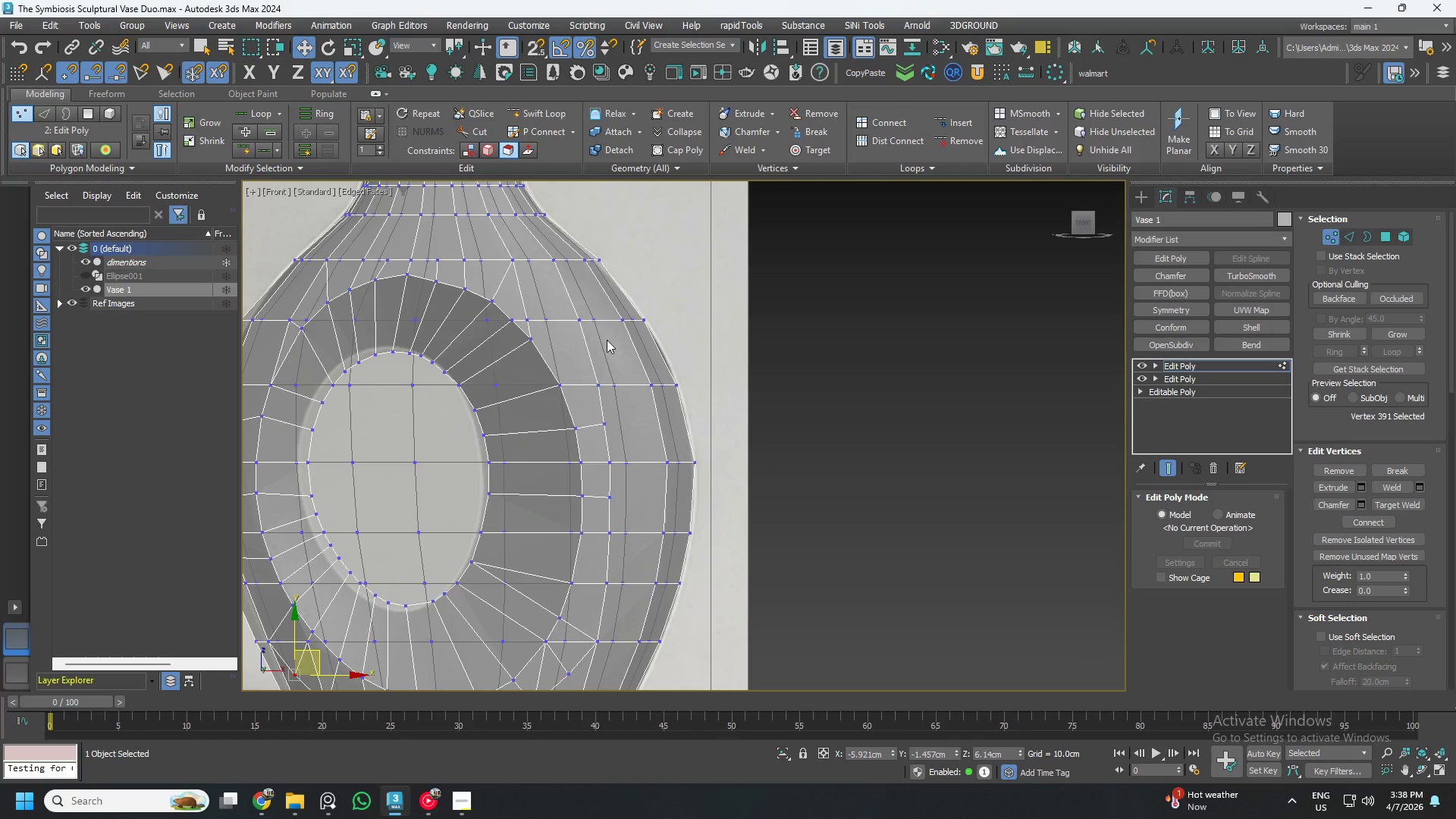 
wait(5.32)
 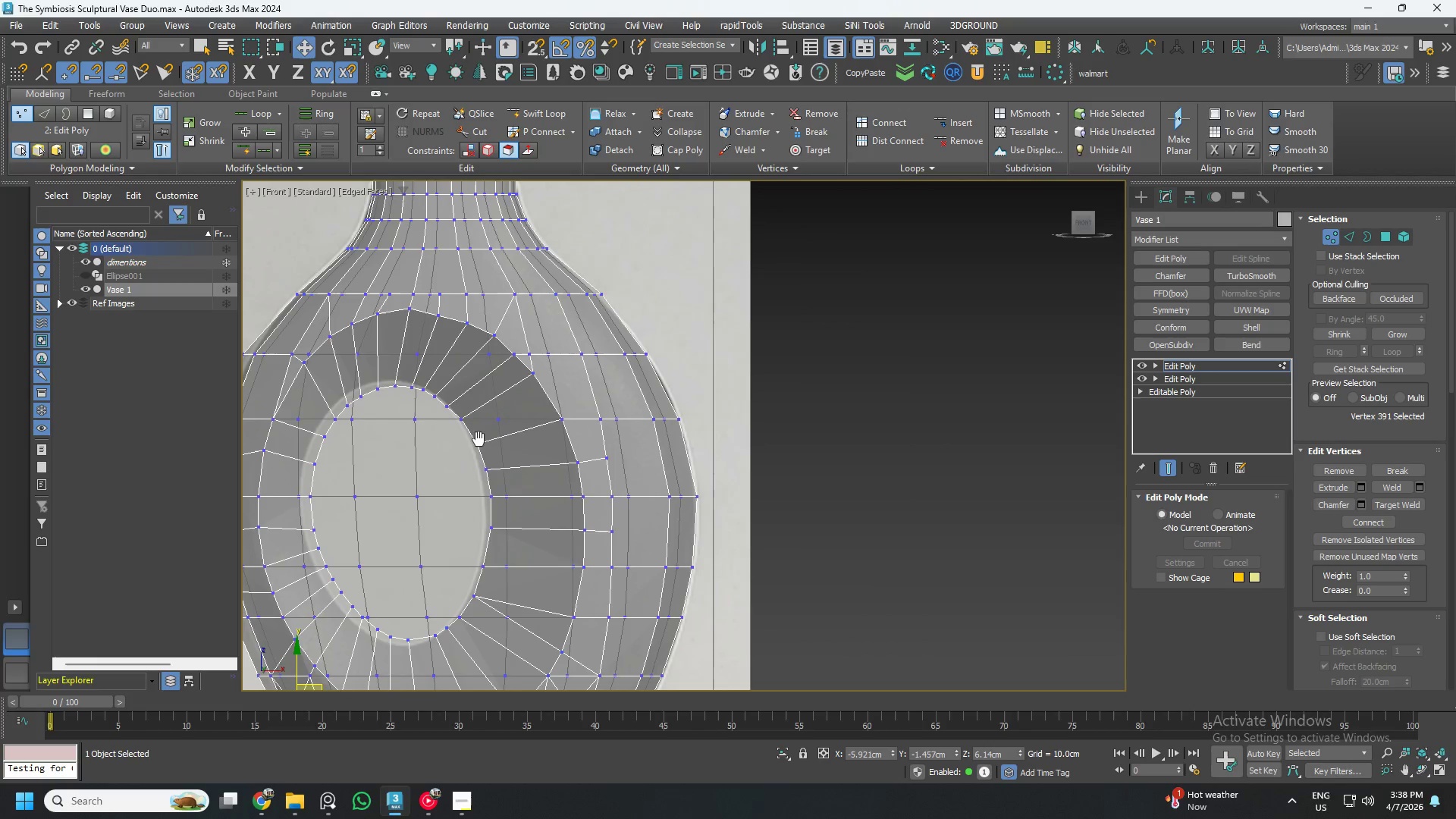 
scroll: coordinate [571, 275], scroll_direction: up, amount: 2.0
 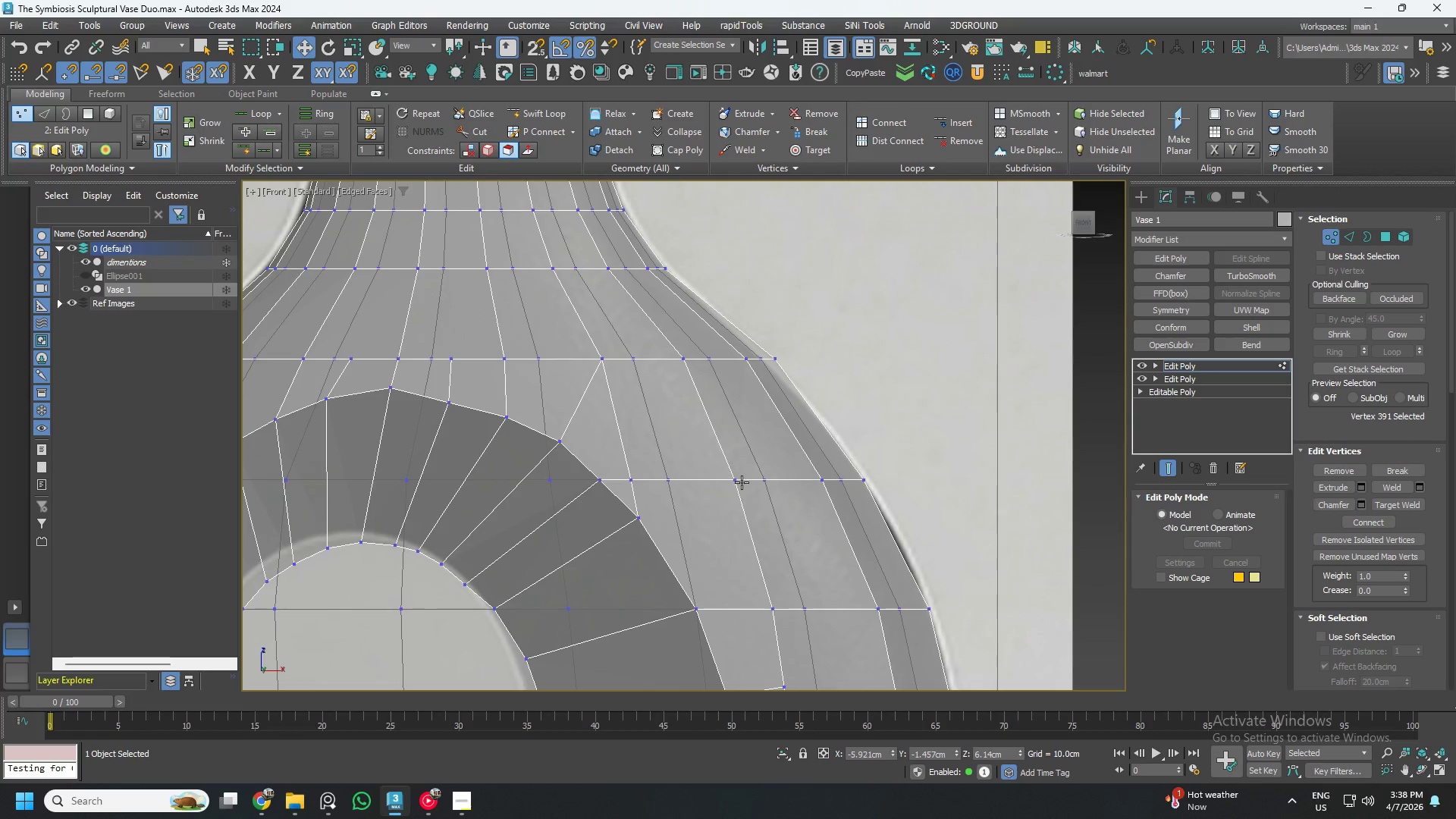 
left_click([739, 483])
 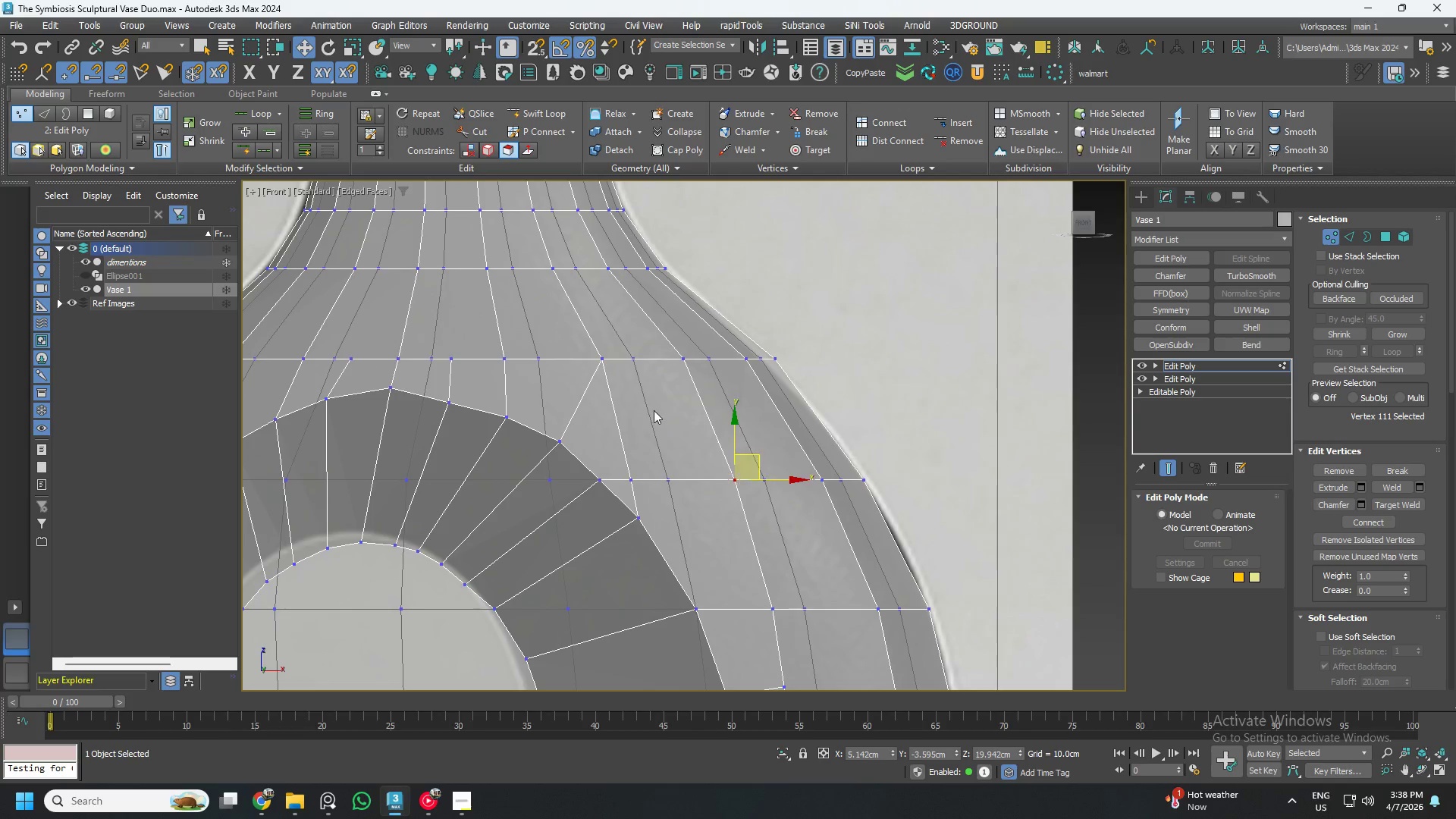 
key(Control+ControlLeft)
 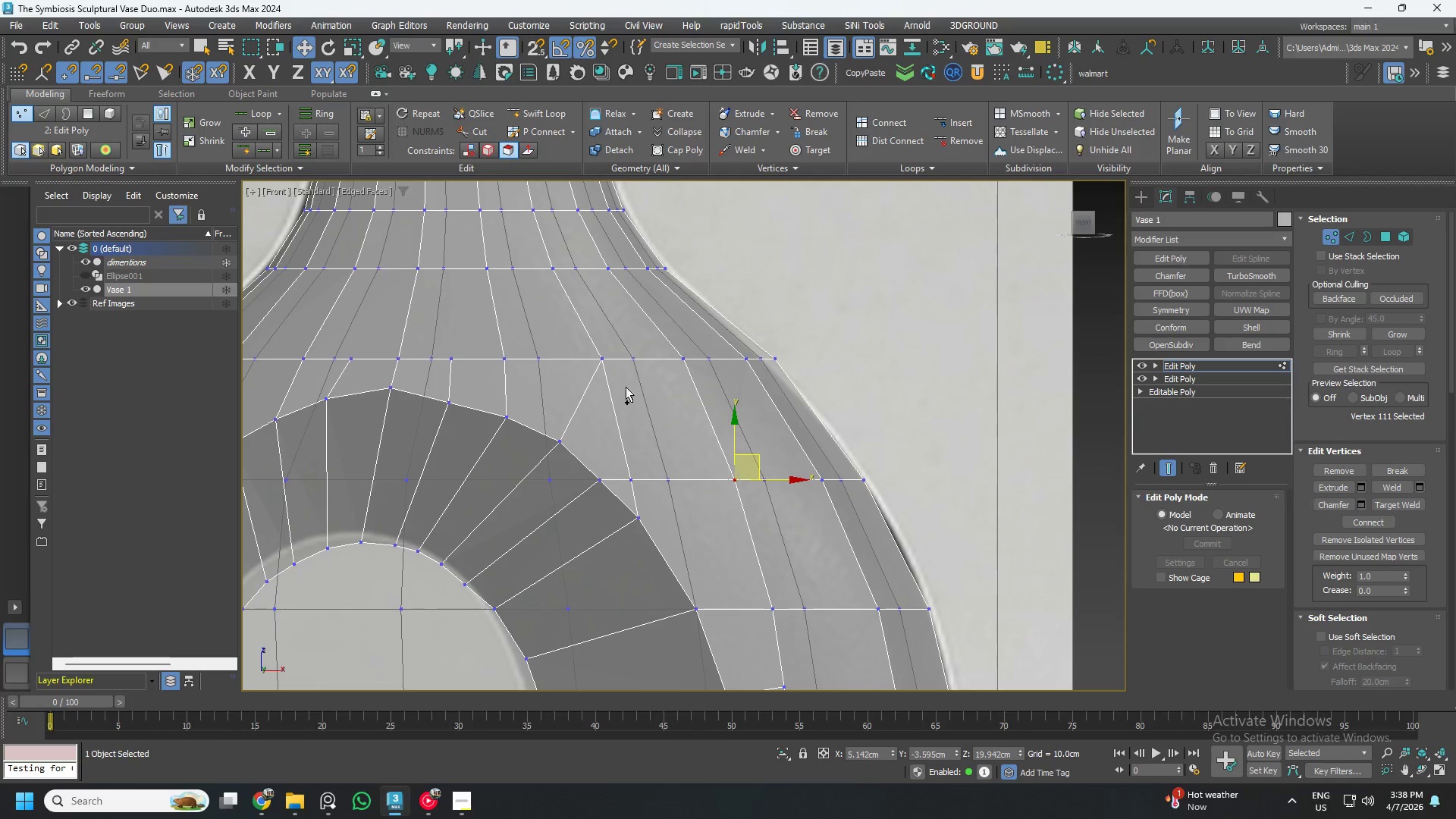 
hold_key(key=ControlLeft, duration=0.7)
left_click([604, 359])
 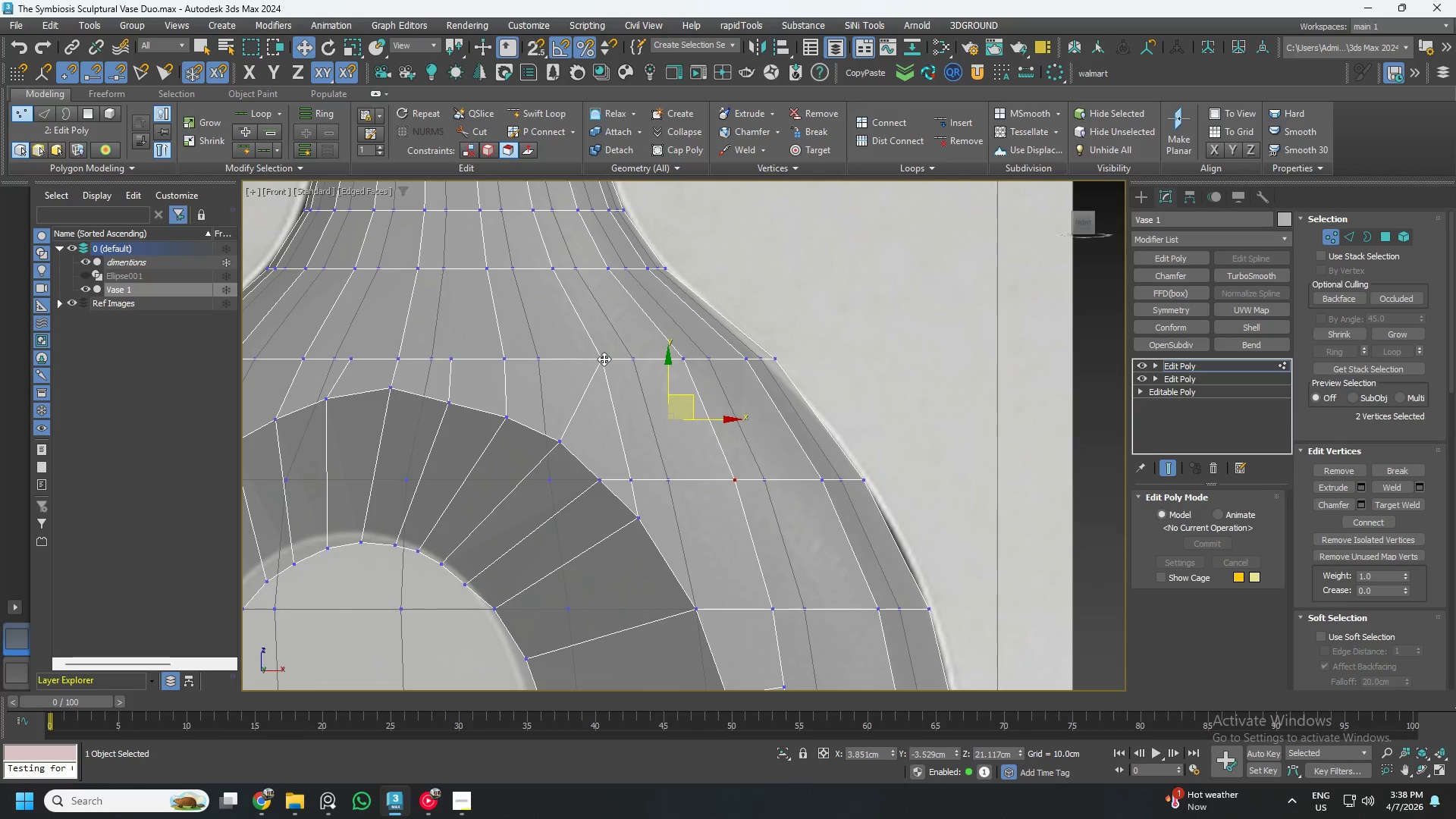 
scroll: coordinate [632, 349], scroll_direction: down, amount: 2.0
 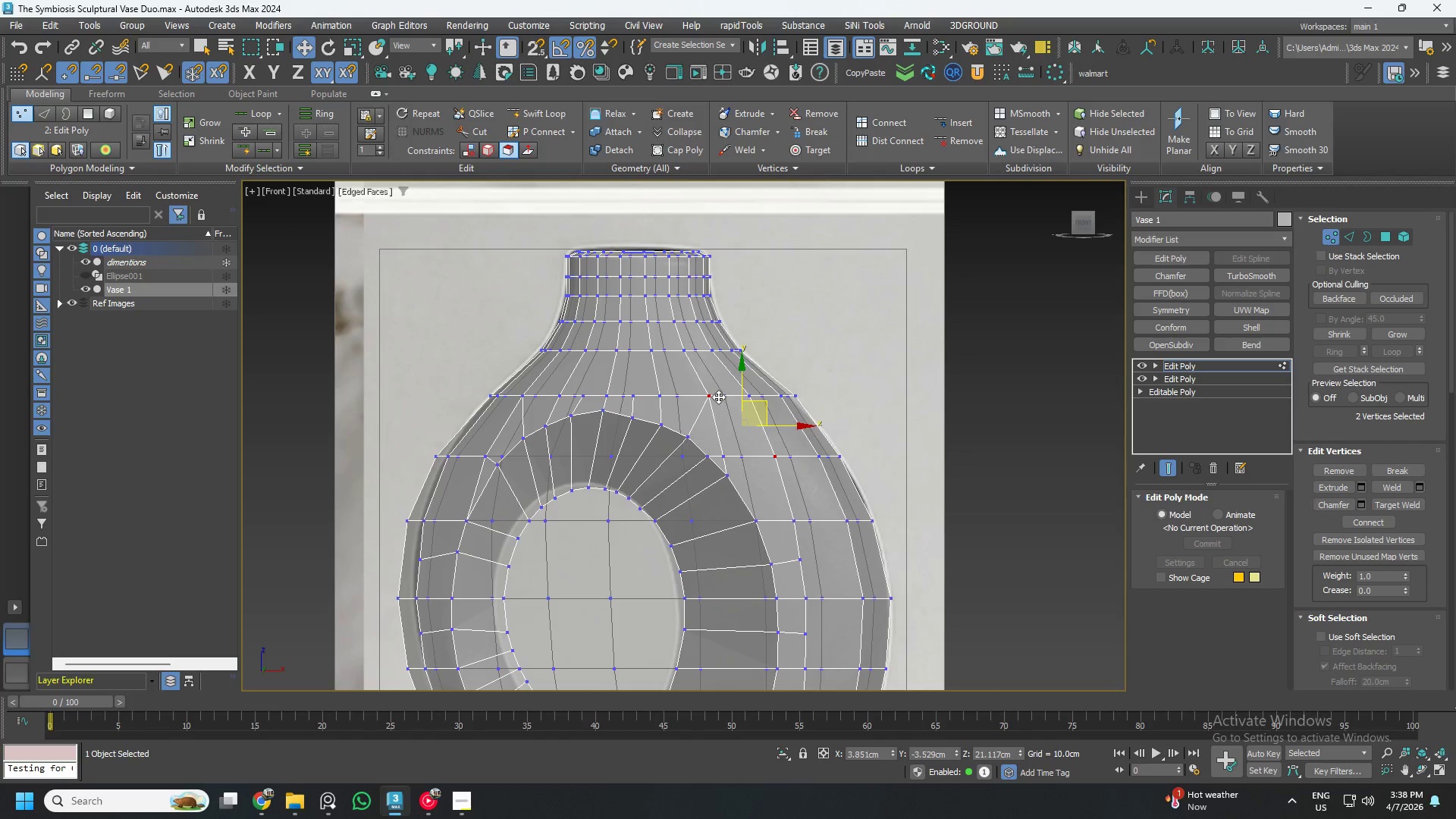 
scroll: coordinate [747, 472], scroll_direction: up, amount: 2.0
 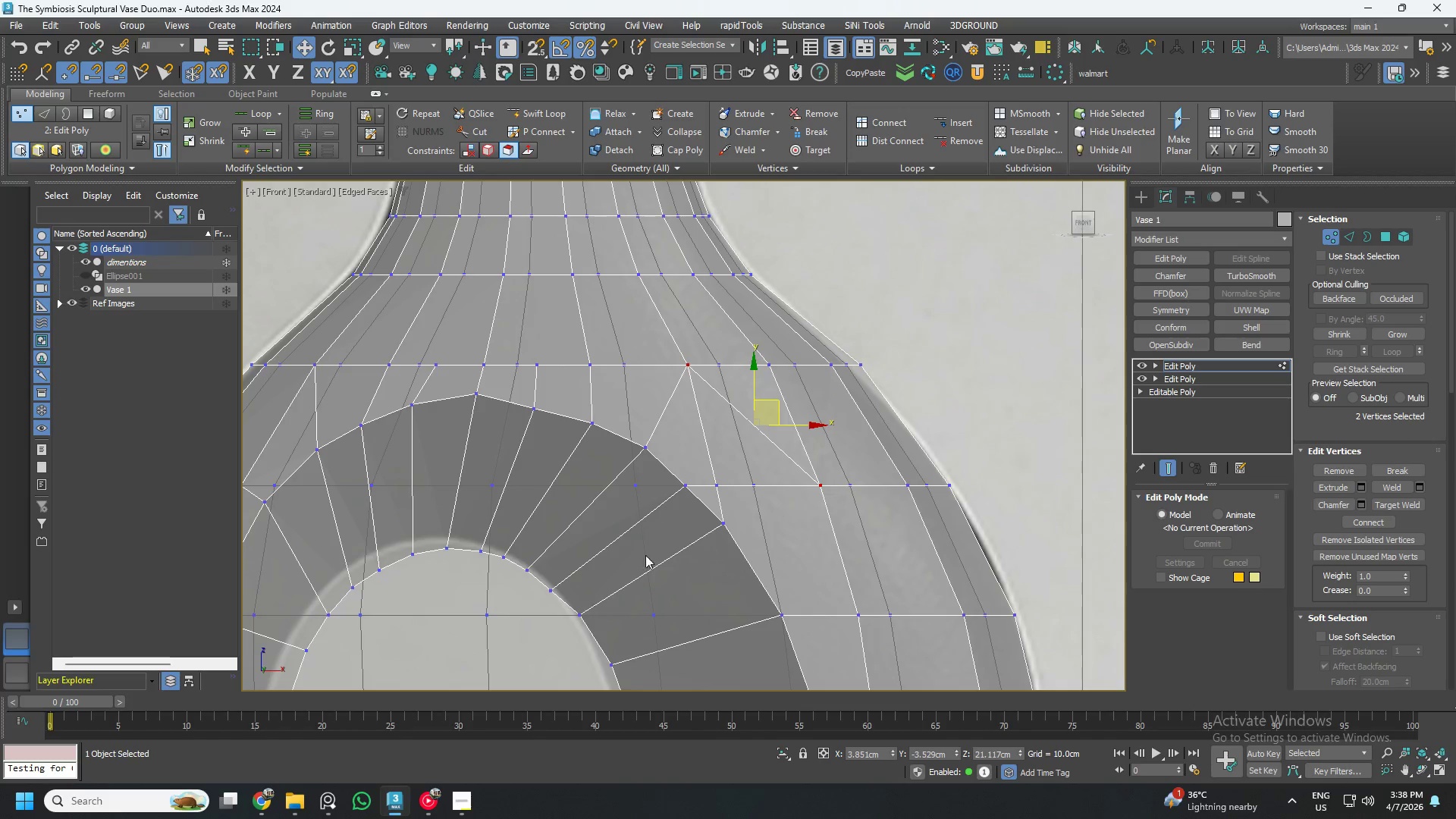 
left_click([817, 155])
 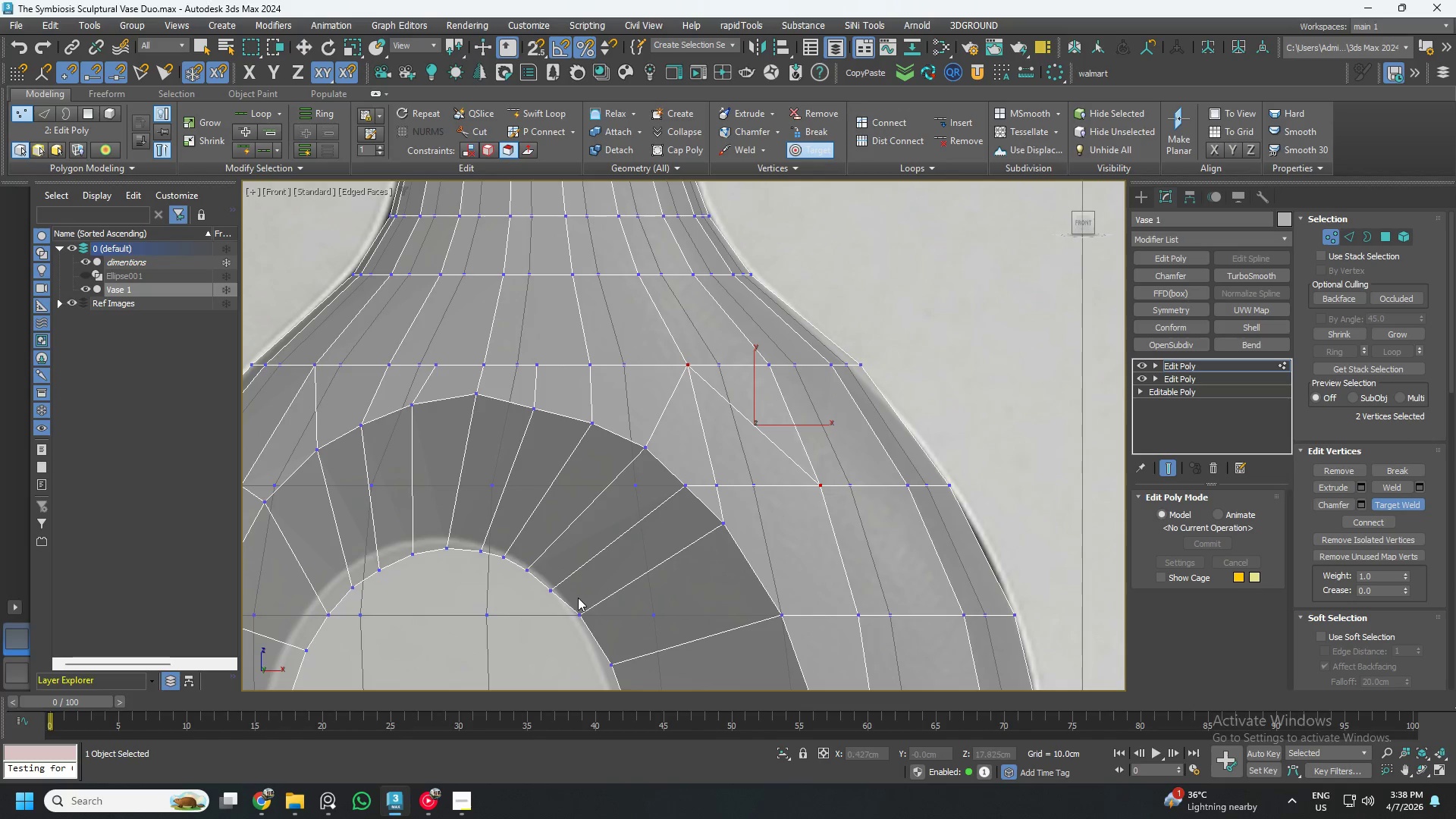 
scroll: coordinate [576, 612], scroll_direction: up, amount: 2.0
 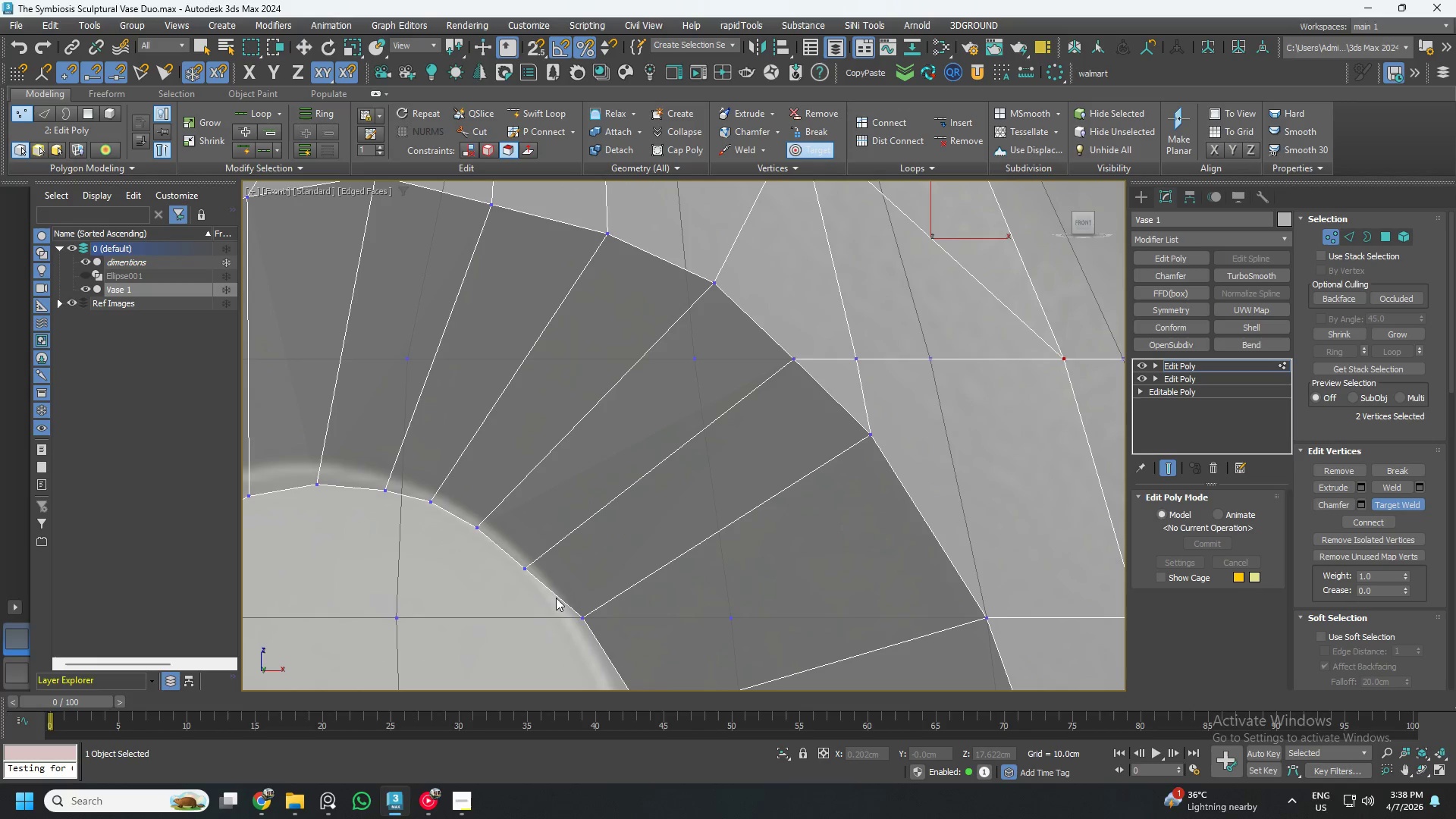 
left_click([528, 570])
 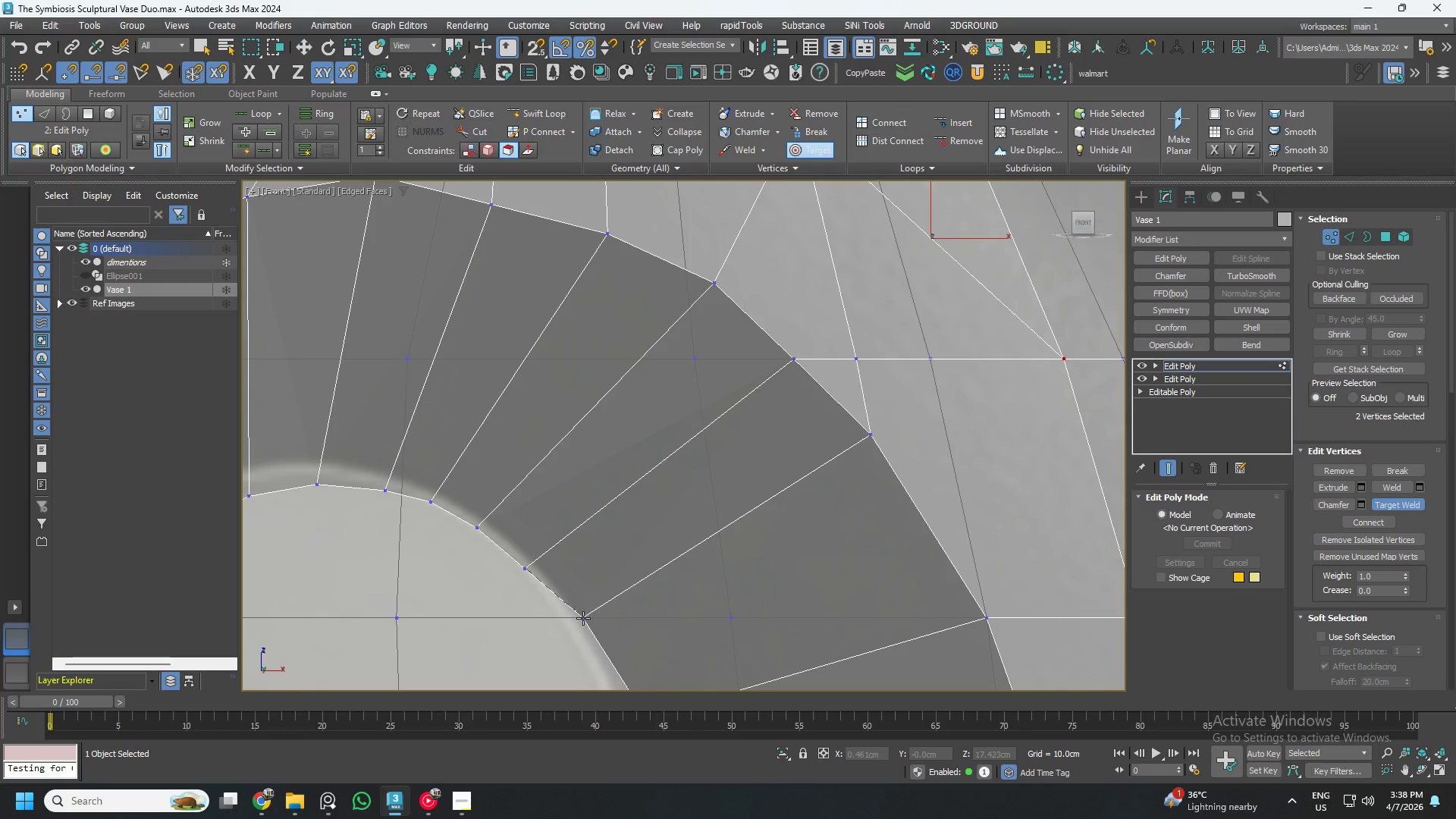 
left_click([585, 618])
 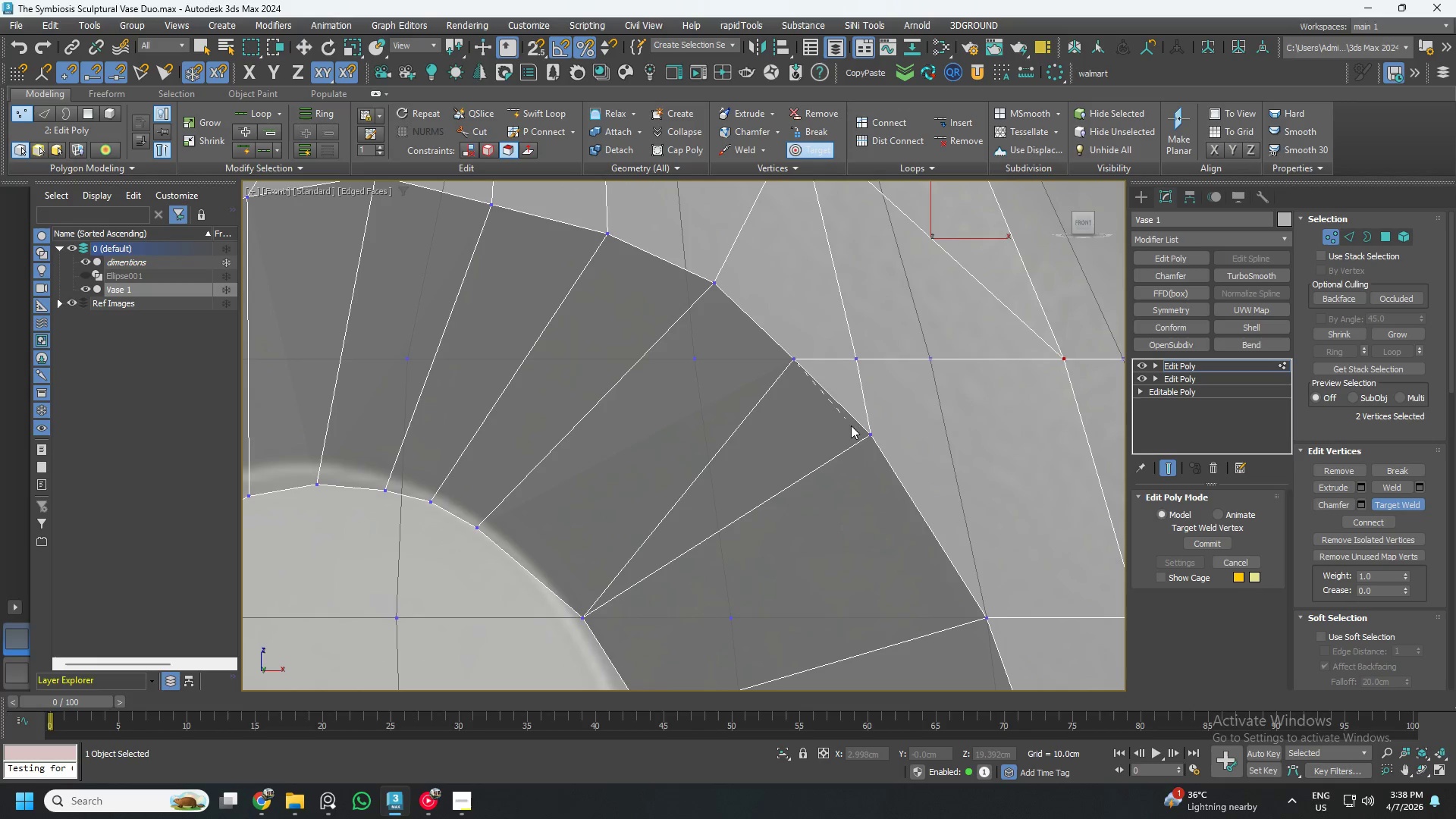 
left_click([870, 435])
 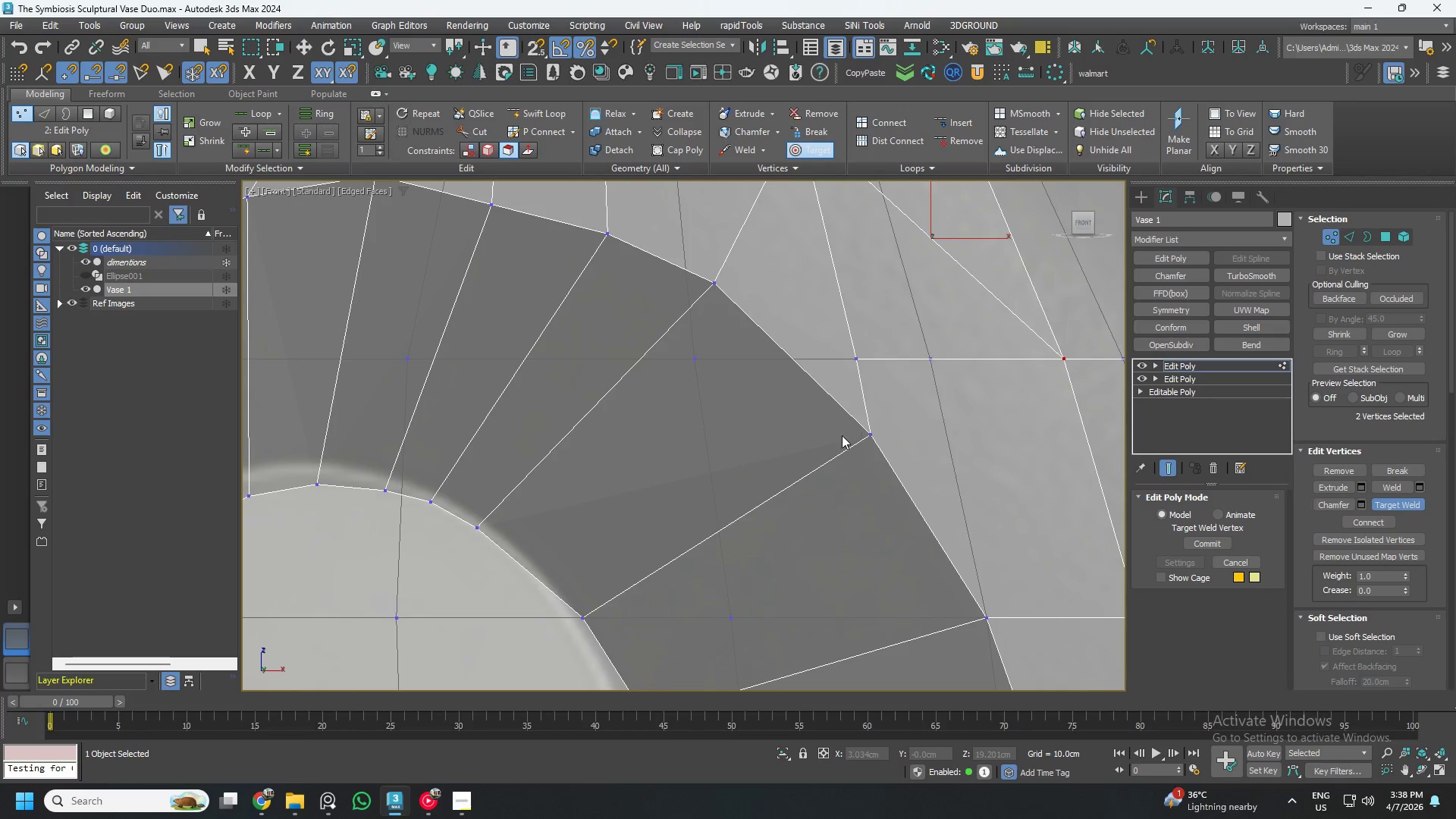 
right_click([847, 388])
 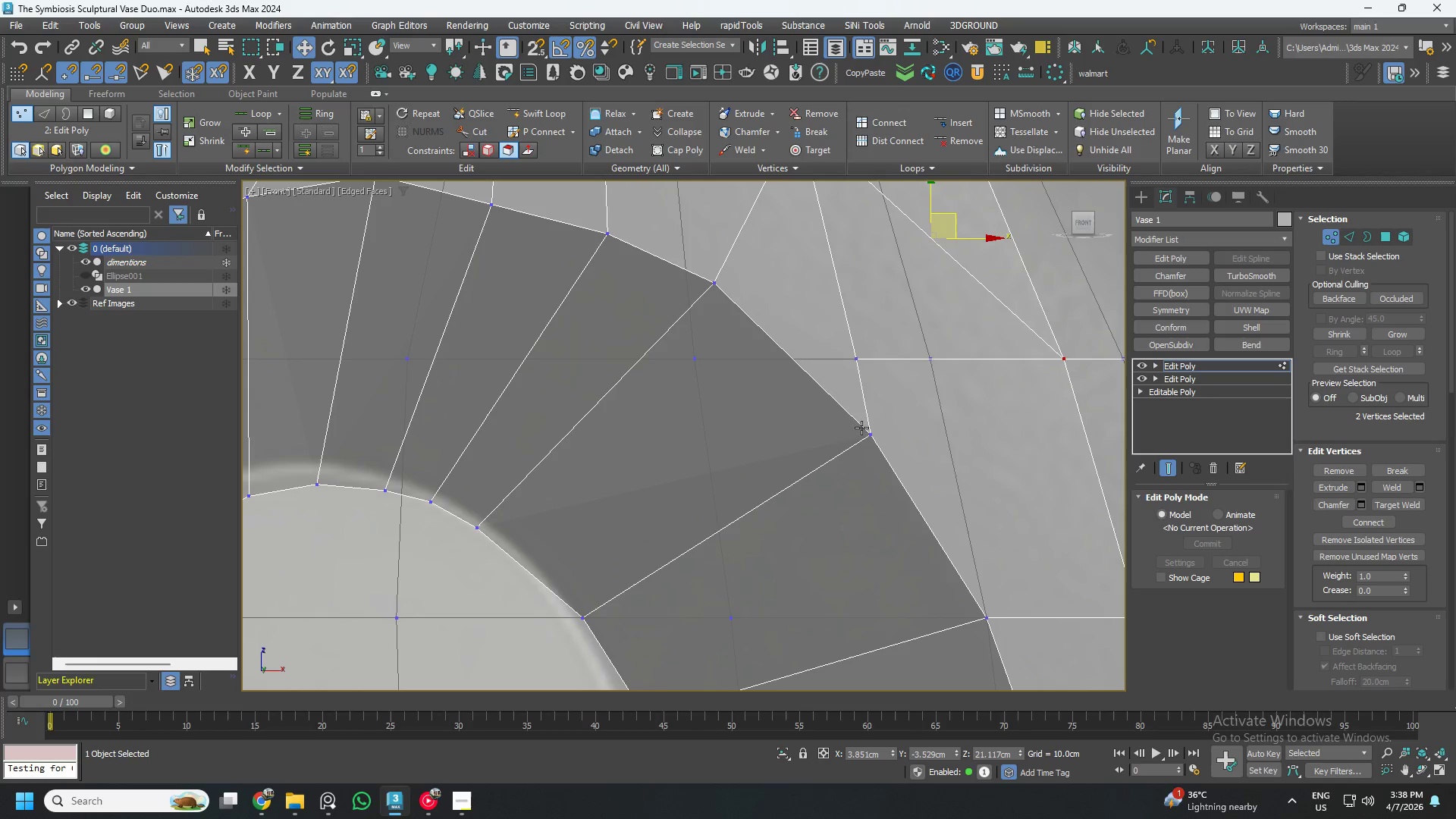 
left_click([866, 428])
 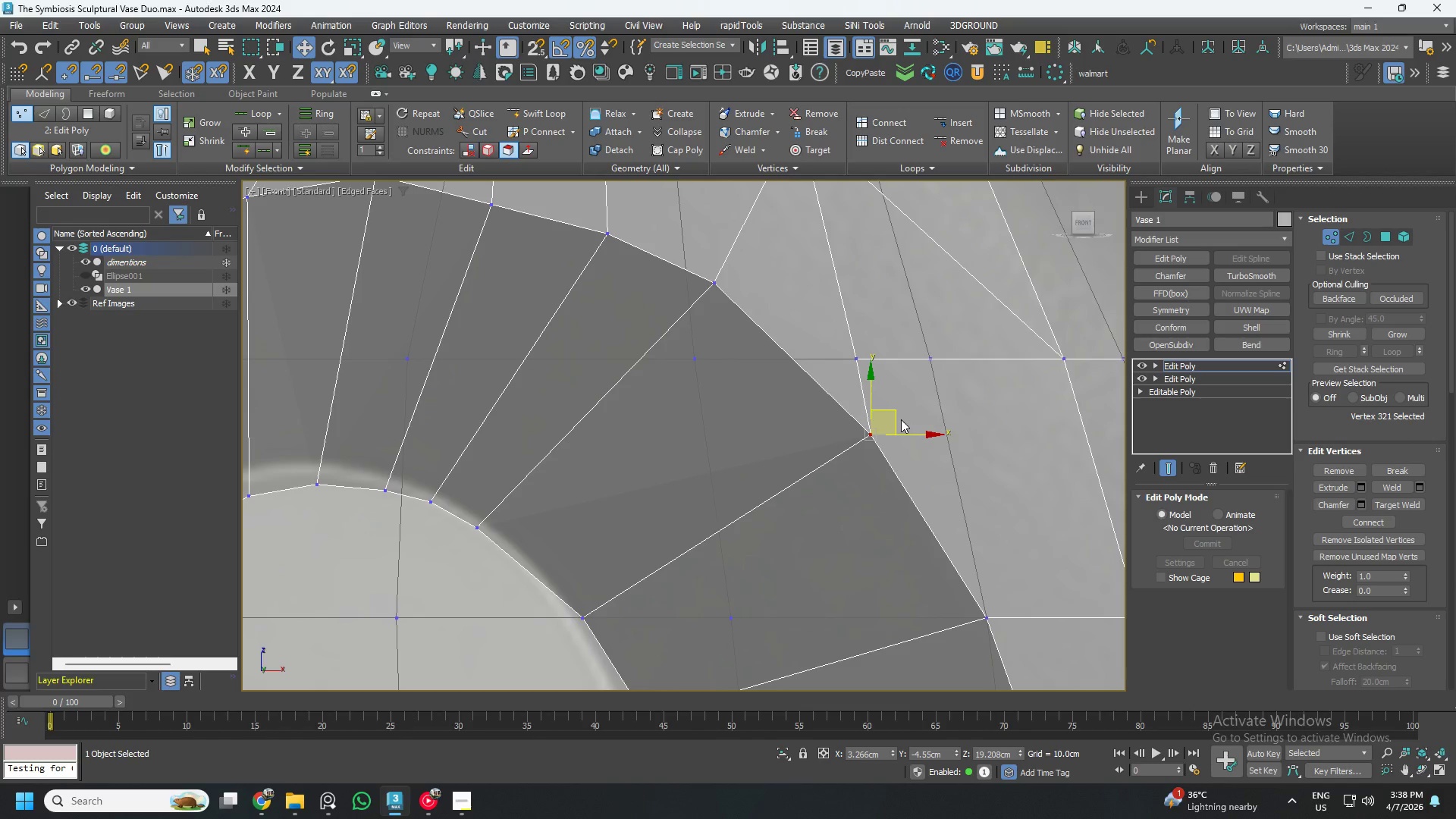 
left_click_drag(start_coordinate=[898, 418], to_coordinate=[864, 388])
 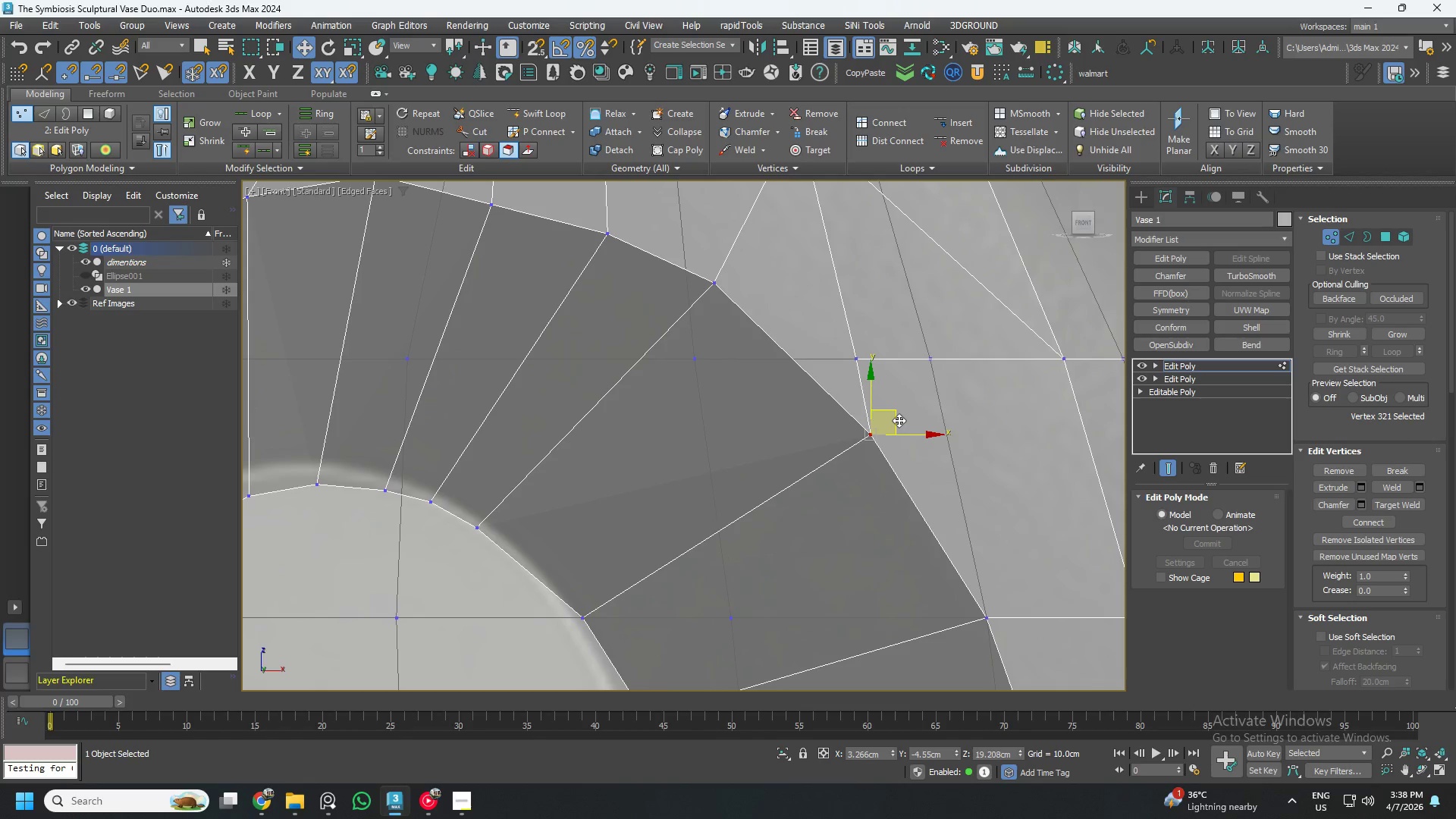 
left_click_drag(start_coordinate=[896, 418], to_coordinate=[865, 392])
 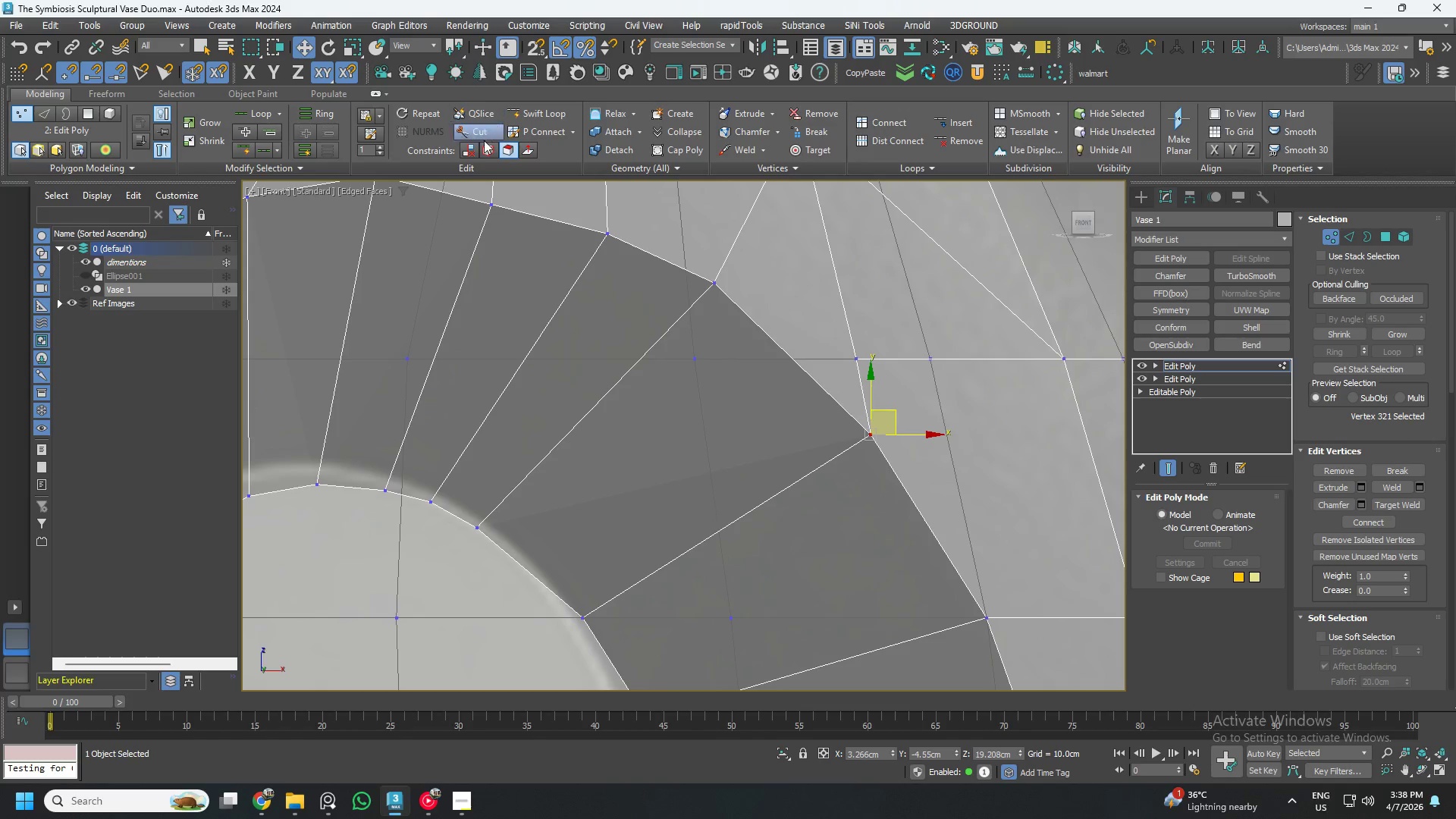 
left_click([485, 141])
 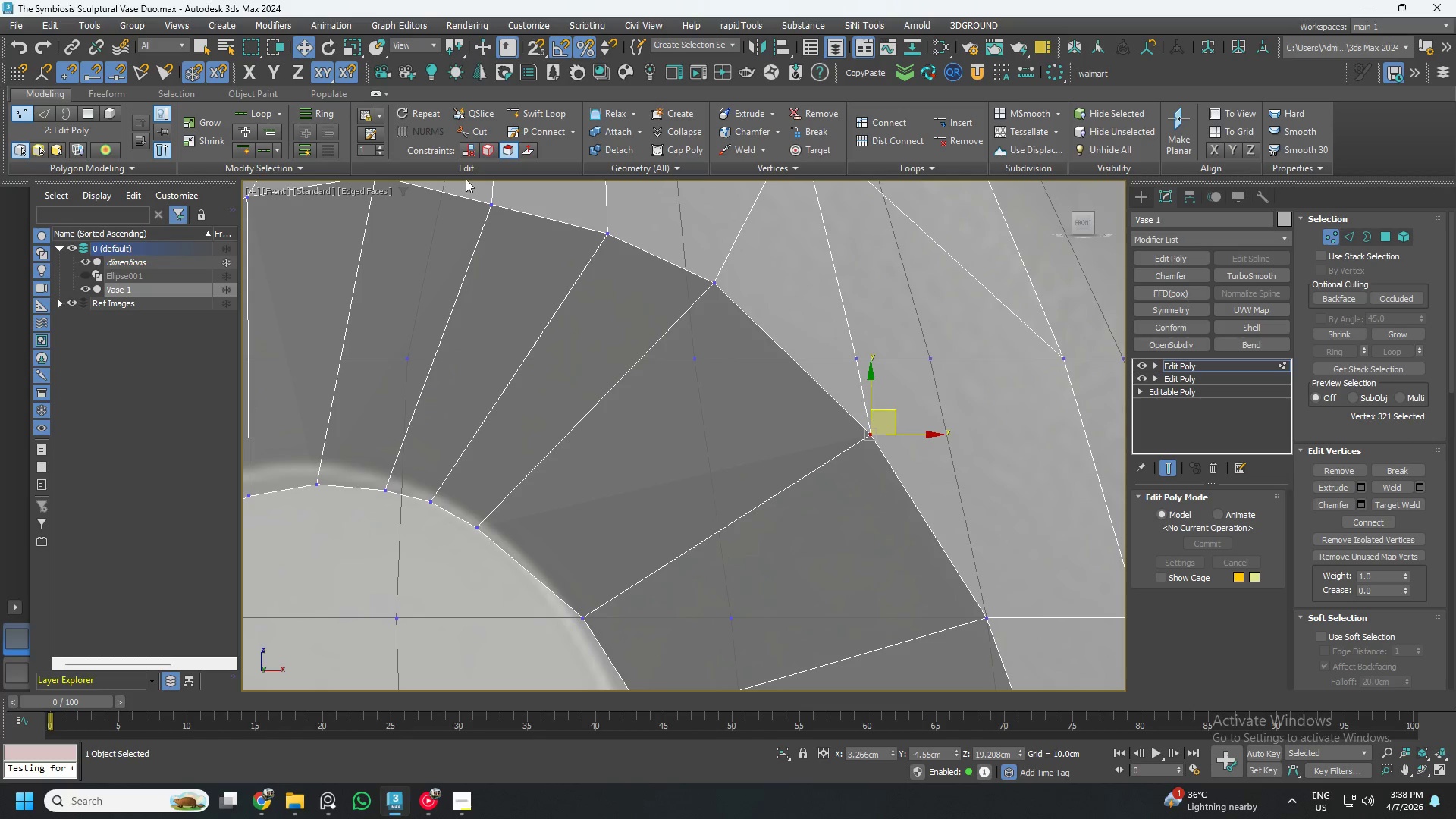 
left_click([490, 152])
 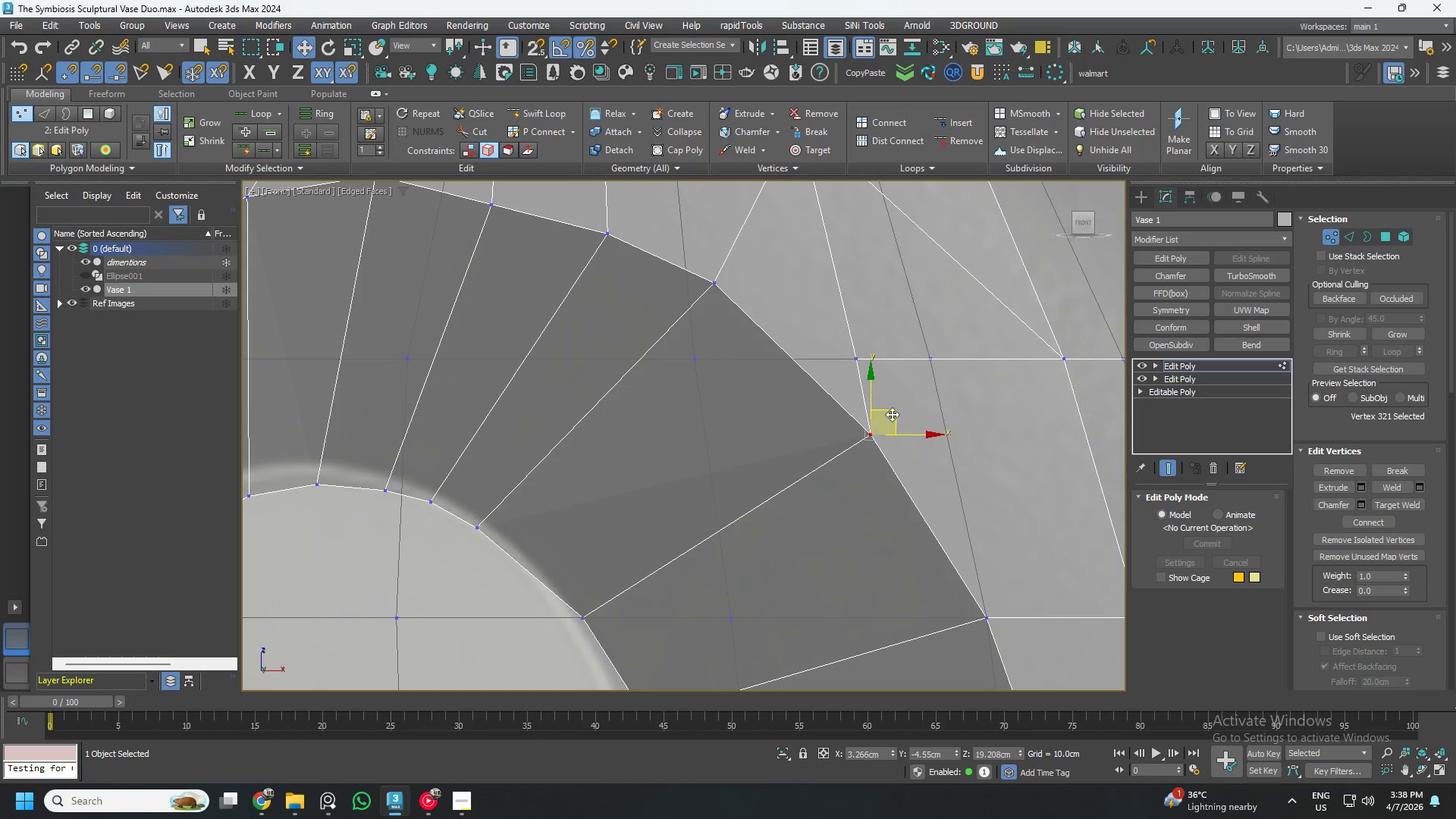 
left_click_drag(start_coordinate=[892, 414], to_coordinate=[847, 370])
 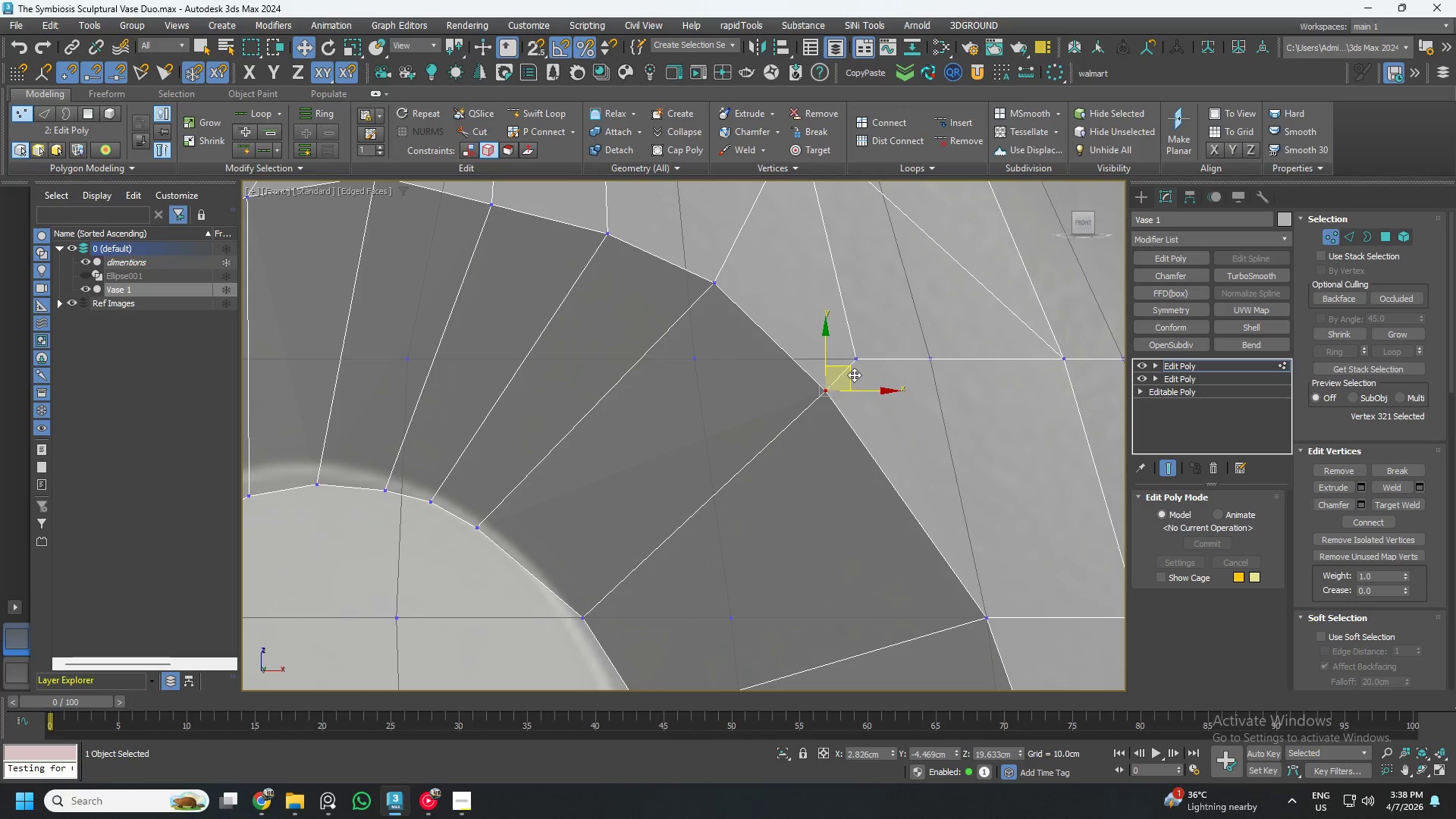 
left_click_drag(start_coordinate=[854, 375], to_coordinate=[864, 383])
 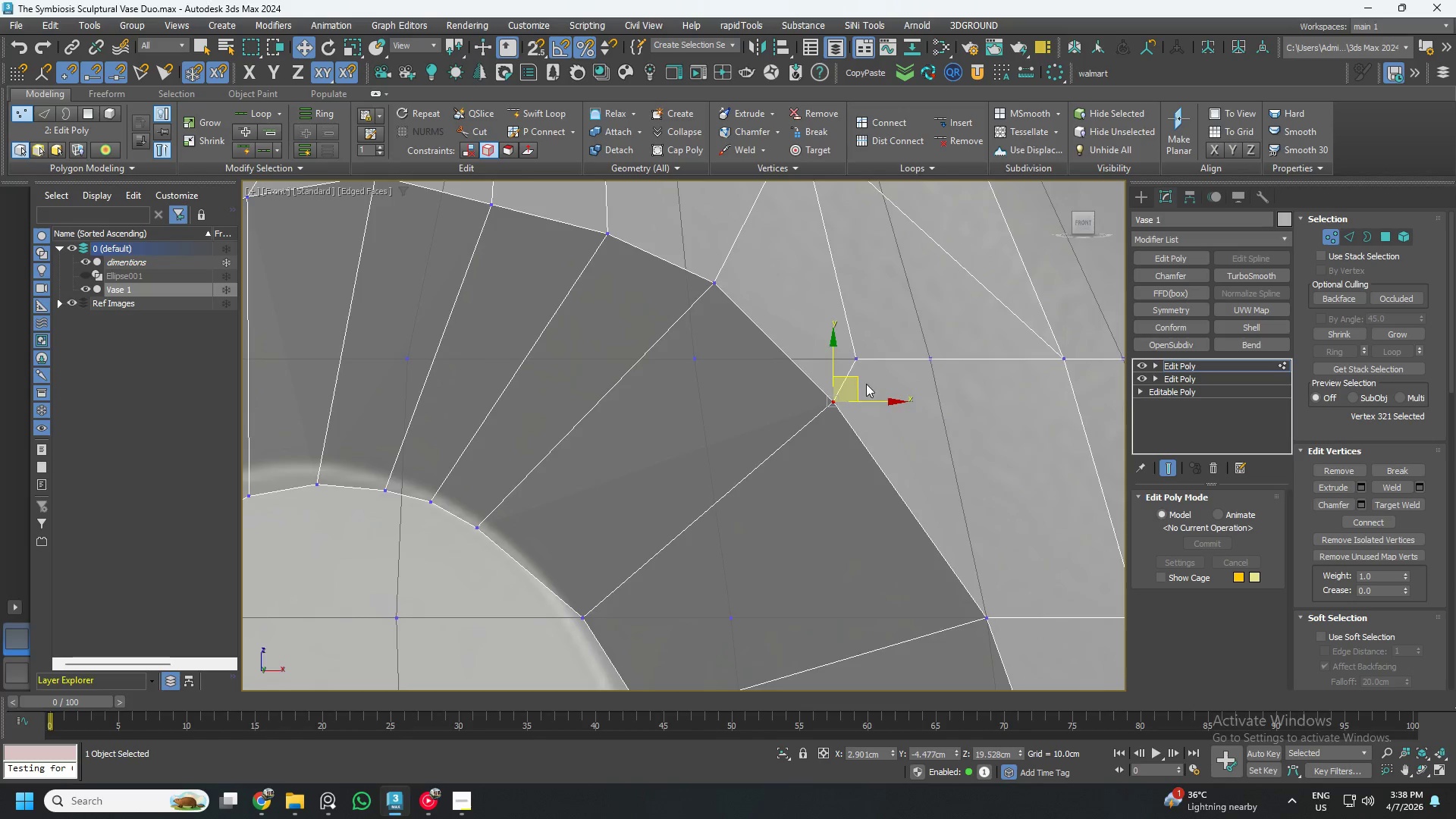 
scroll: coordinate [866, 384], scroll_direction: down, amount: 2.0
 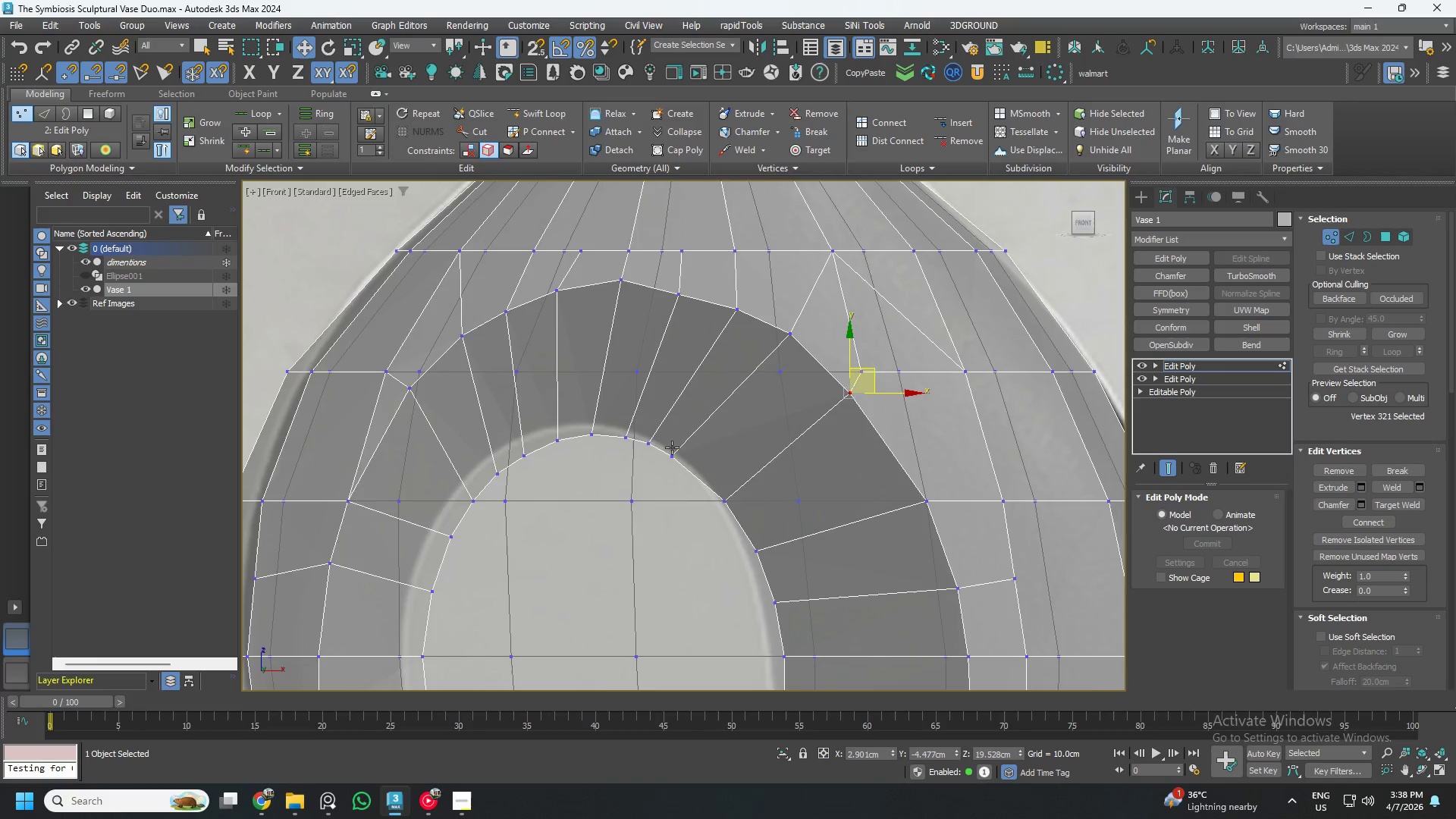 
scroll: coordinate [648, 451], scroll_direction: up, amount: 2.0
 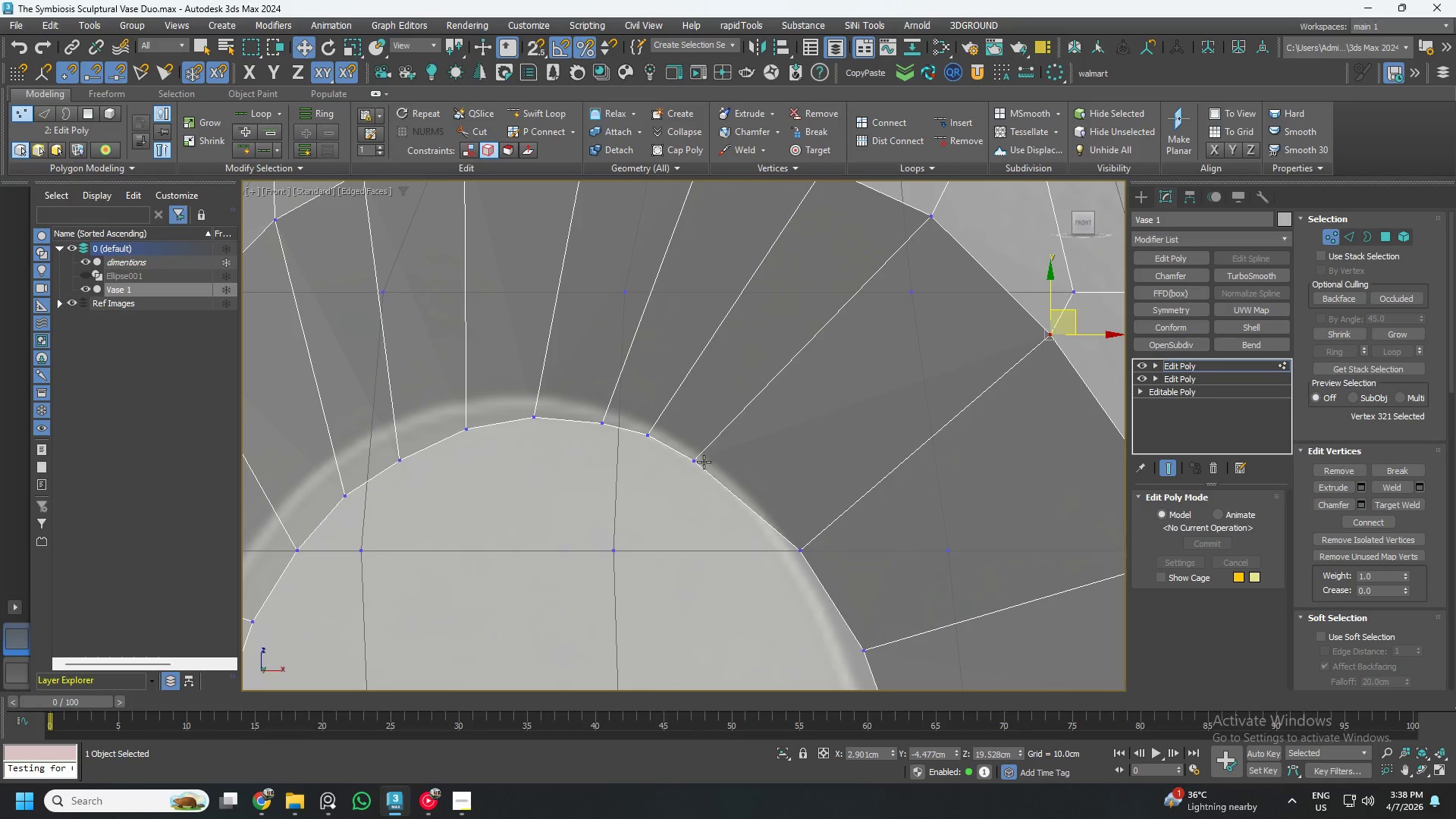 
left_click([703, 462])
 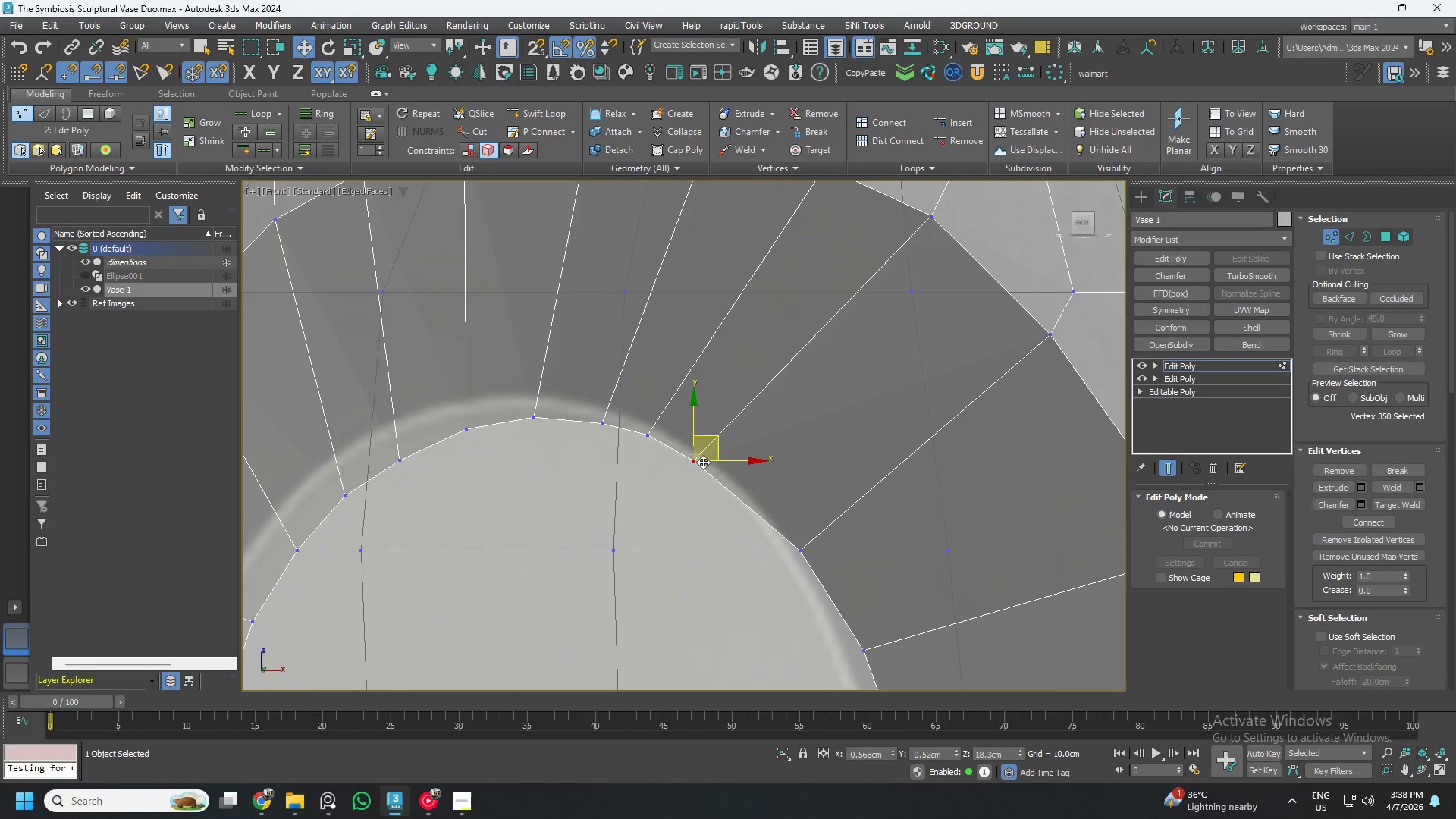 
scroll: coordinate [703, 462], scroll_direction: down, amount: 1.0
 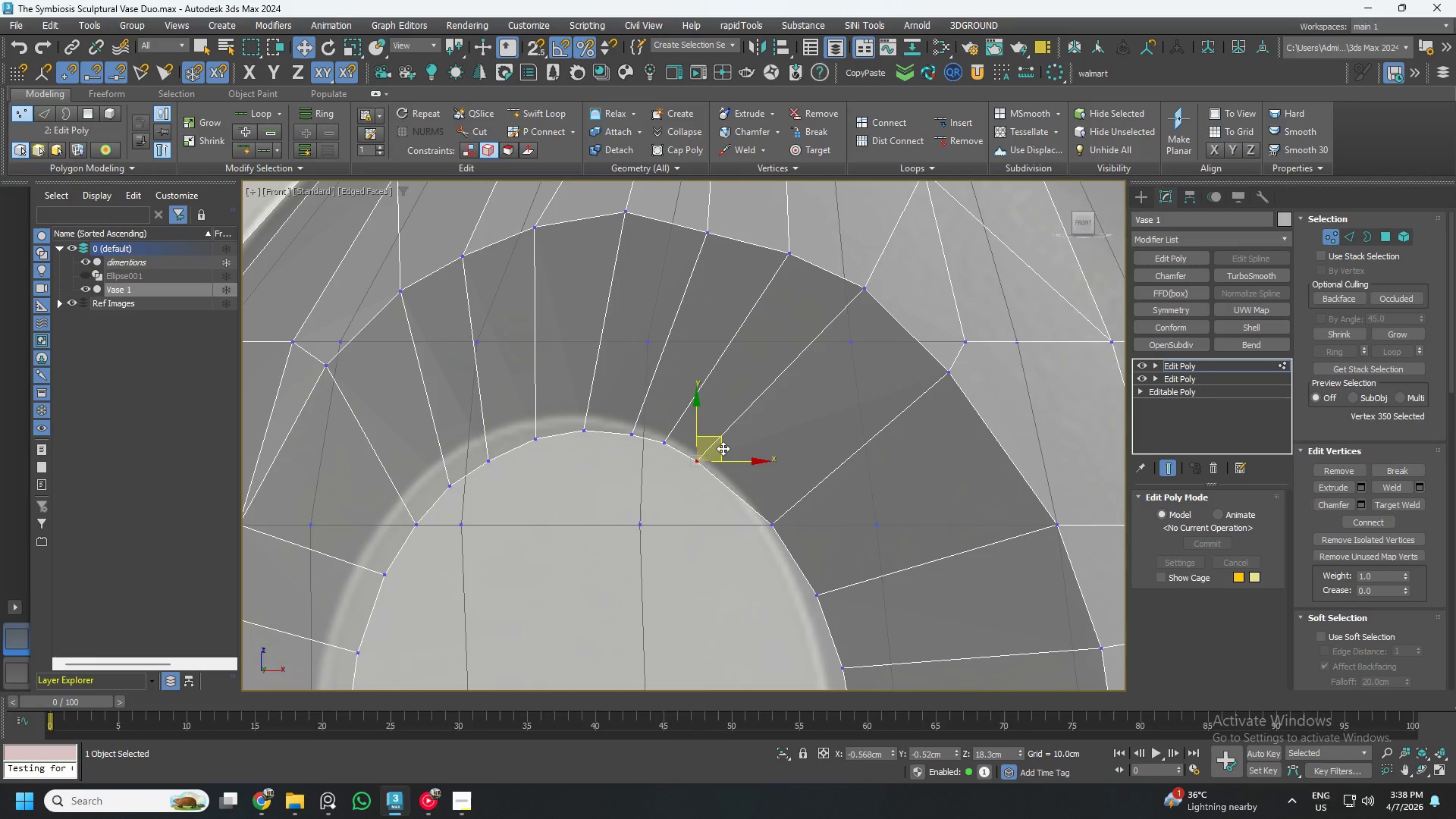 
left_click_drag(start_coordinate=[723, 448], to_coordinate=[730, 447])
 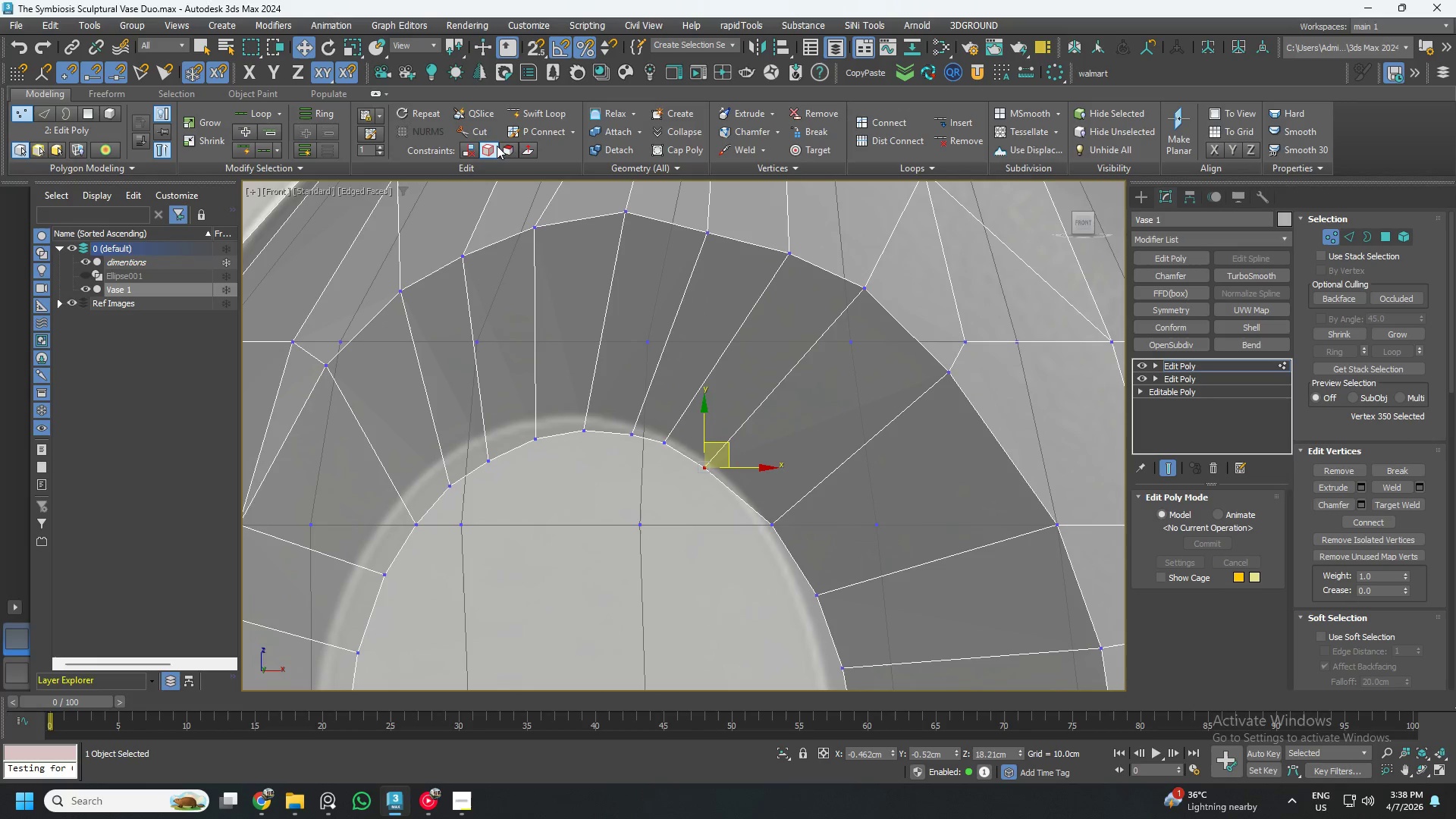 
left_click([506, 147])
 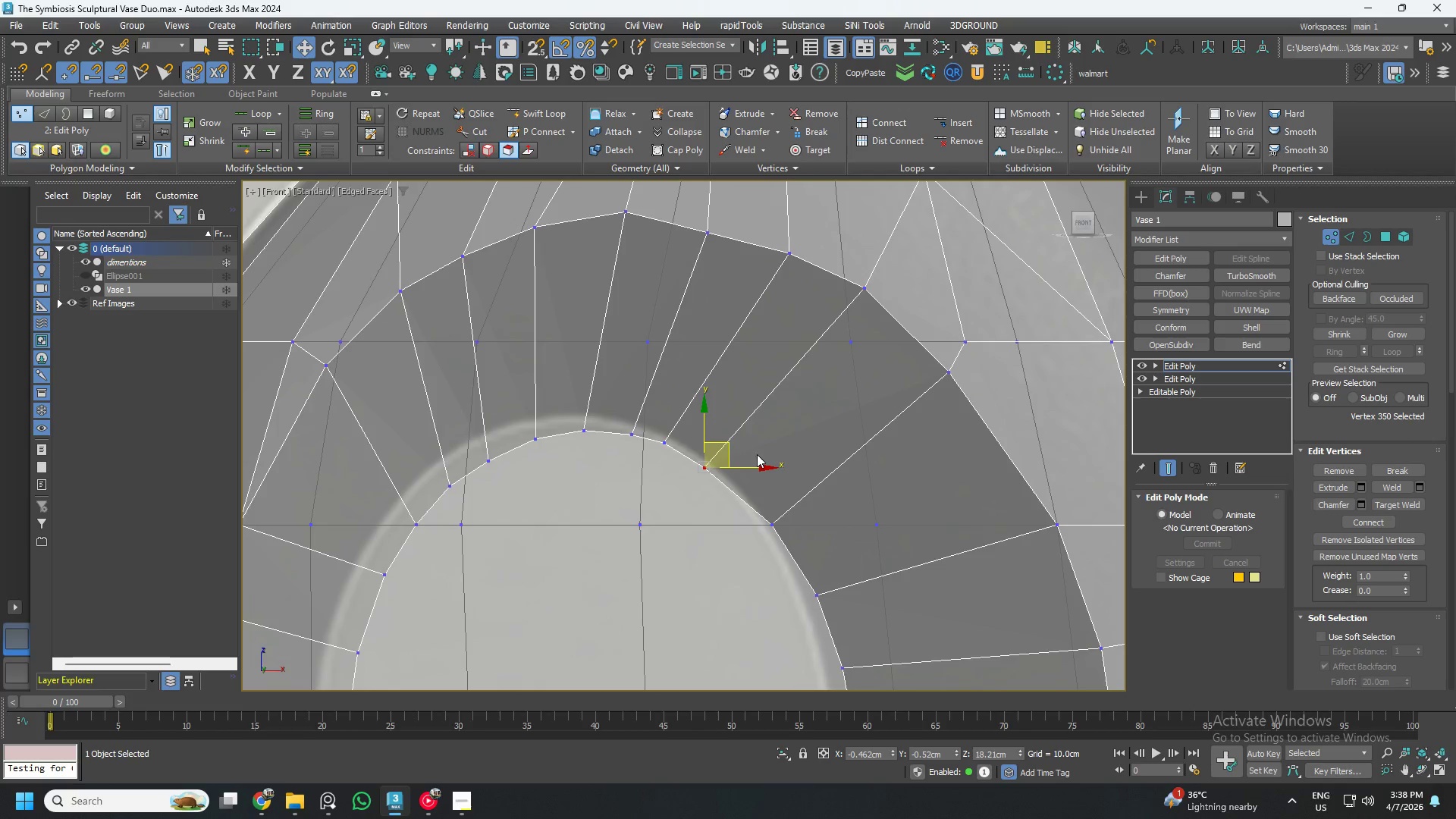 
scroll: coordinate [720, 452], scroll_direction: up, amount: 3.0
 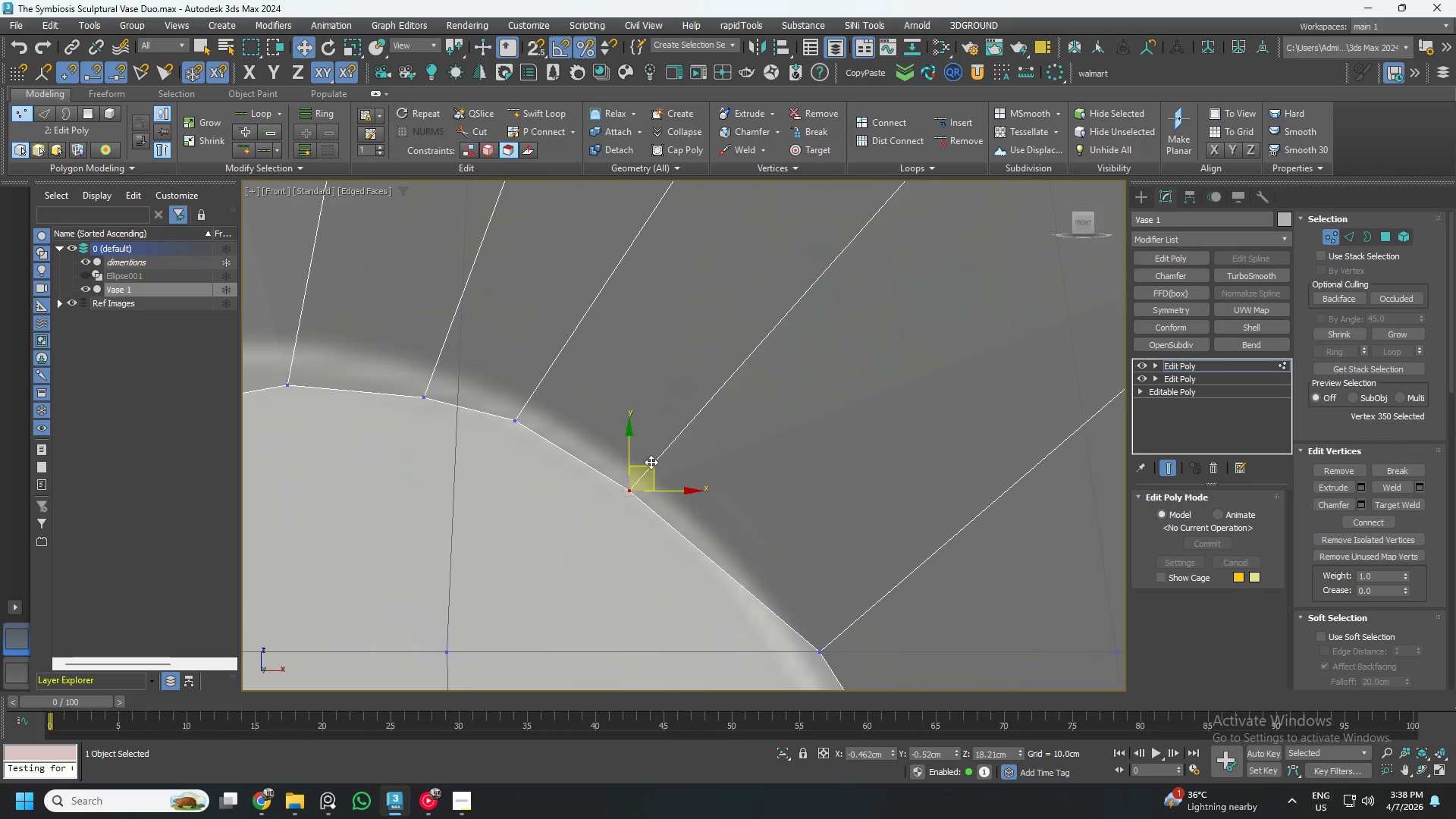 
left_click_drag(start_coordinate=[651, 464], to_coordinate=[660, 447])
 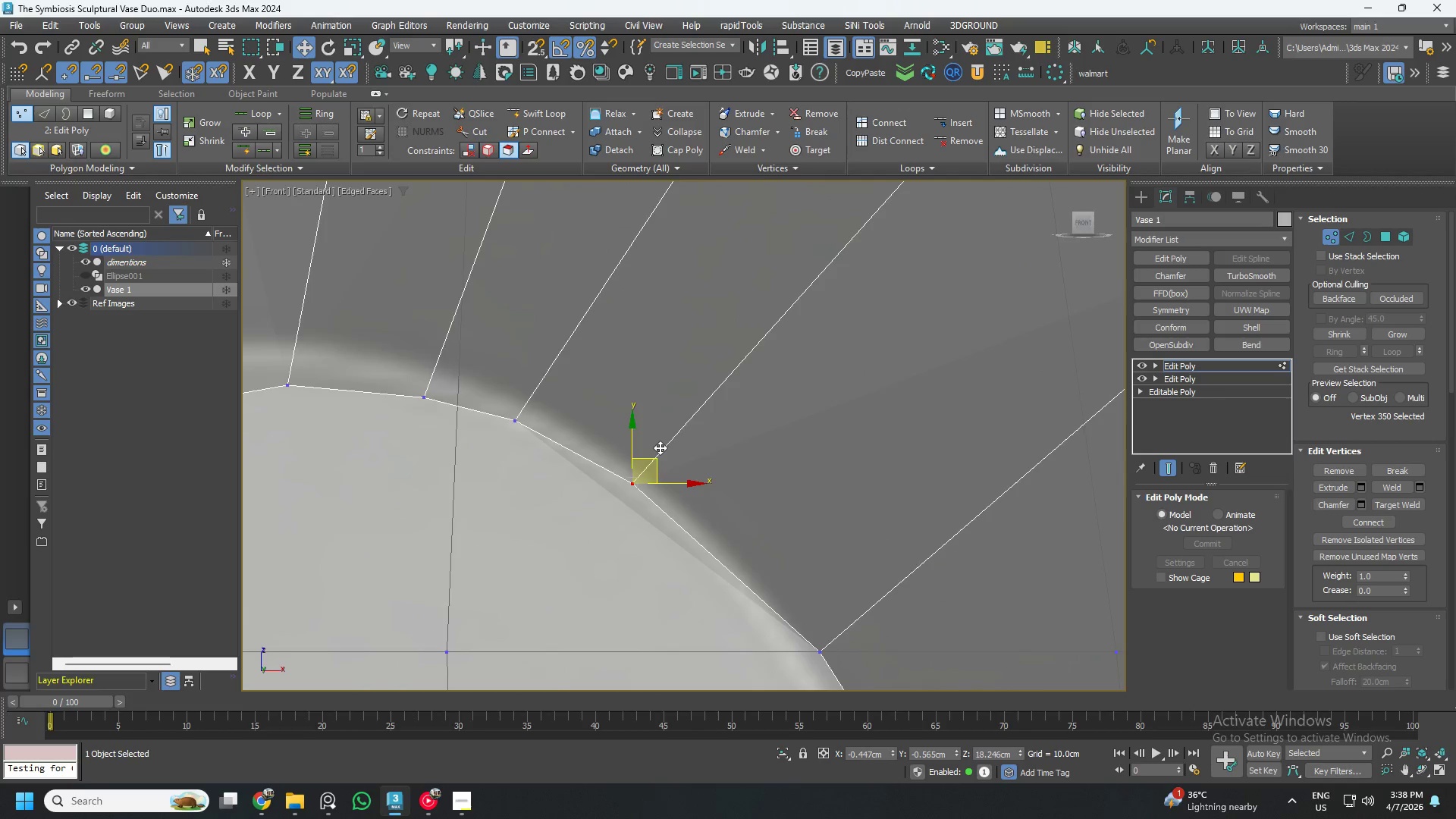 
scroll: coordinate [651, 463], scroll_direction: down, amount: 3.0
 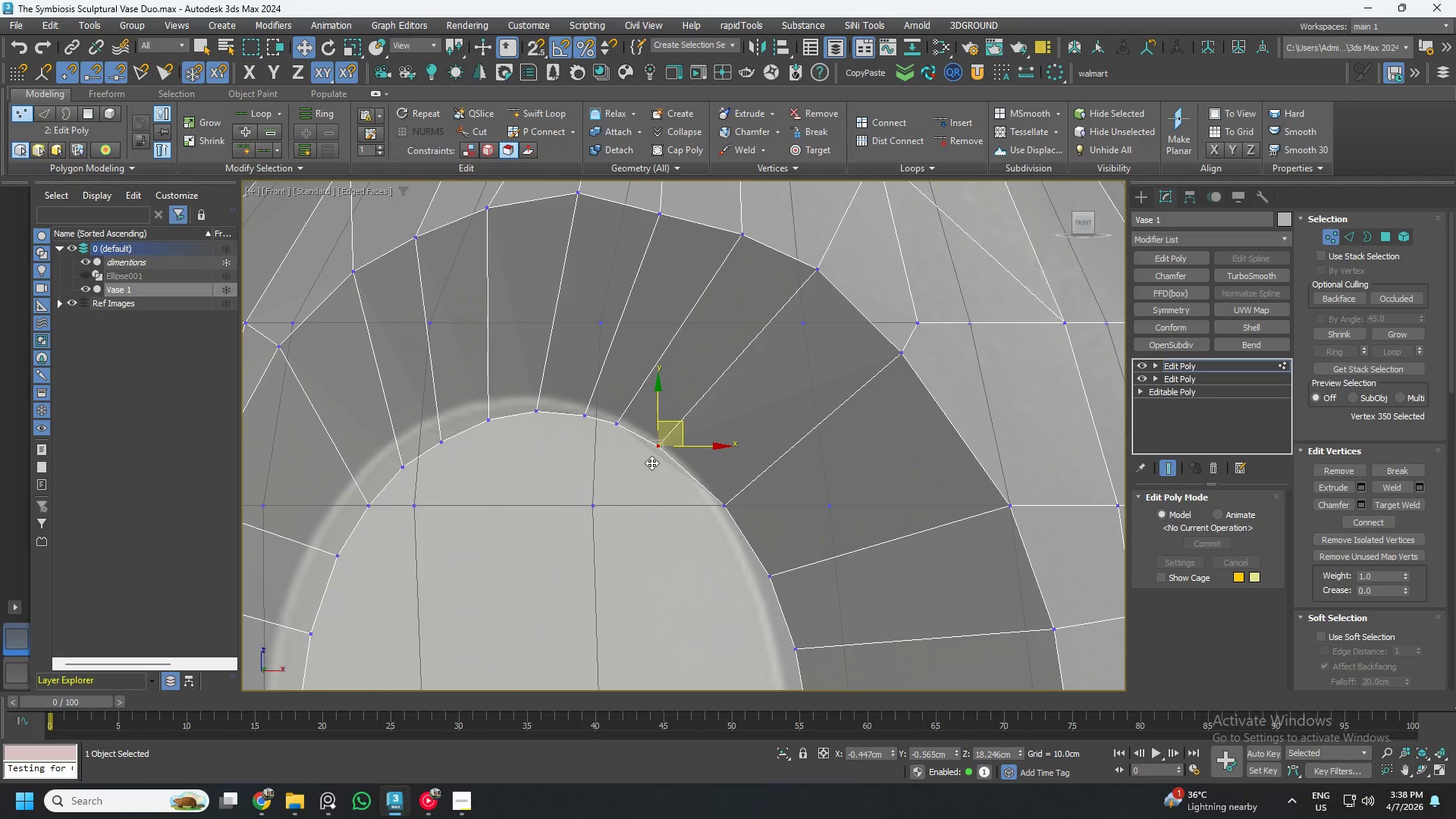 
key(4)
 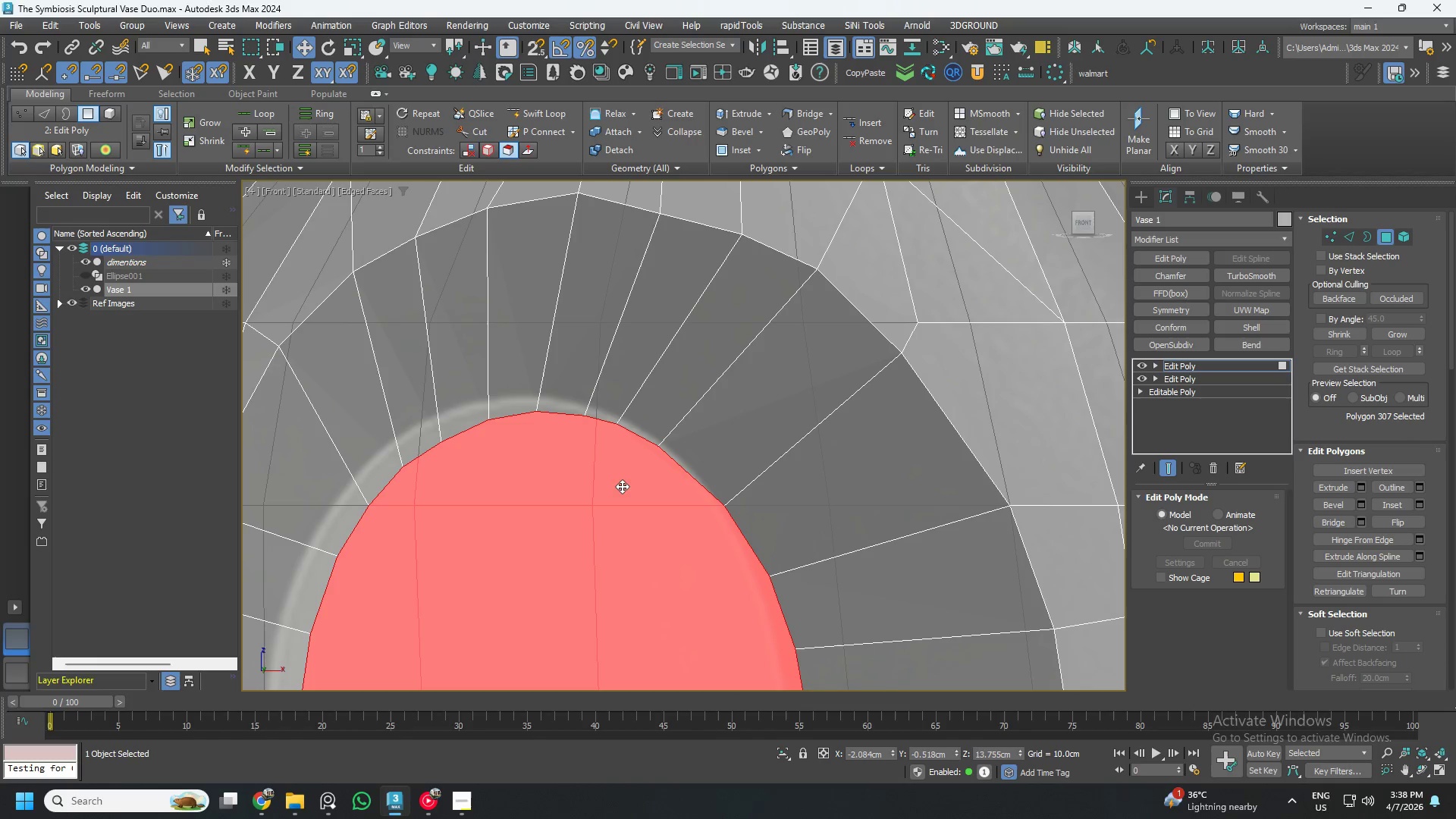 
key(Delete)
 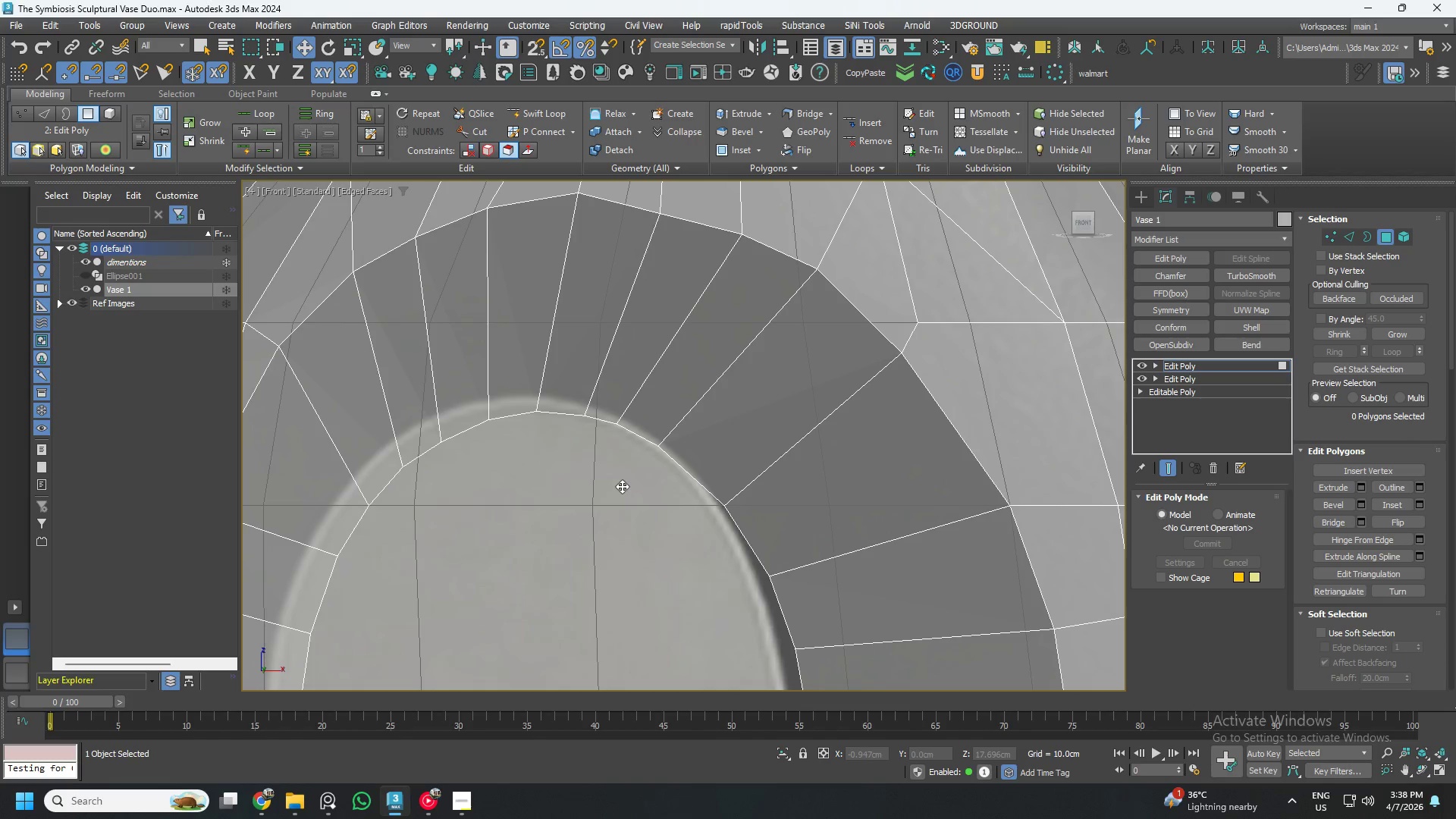 
key(3)
 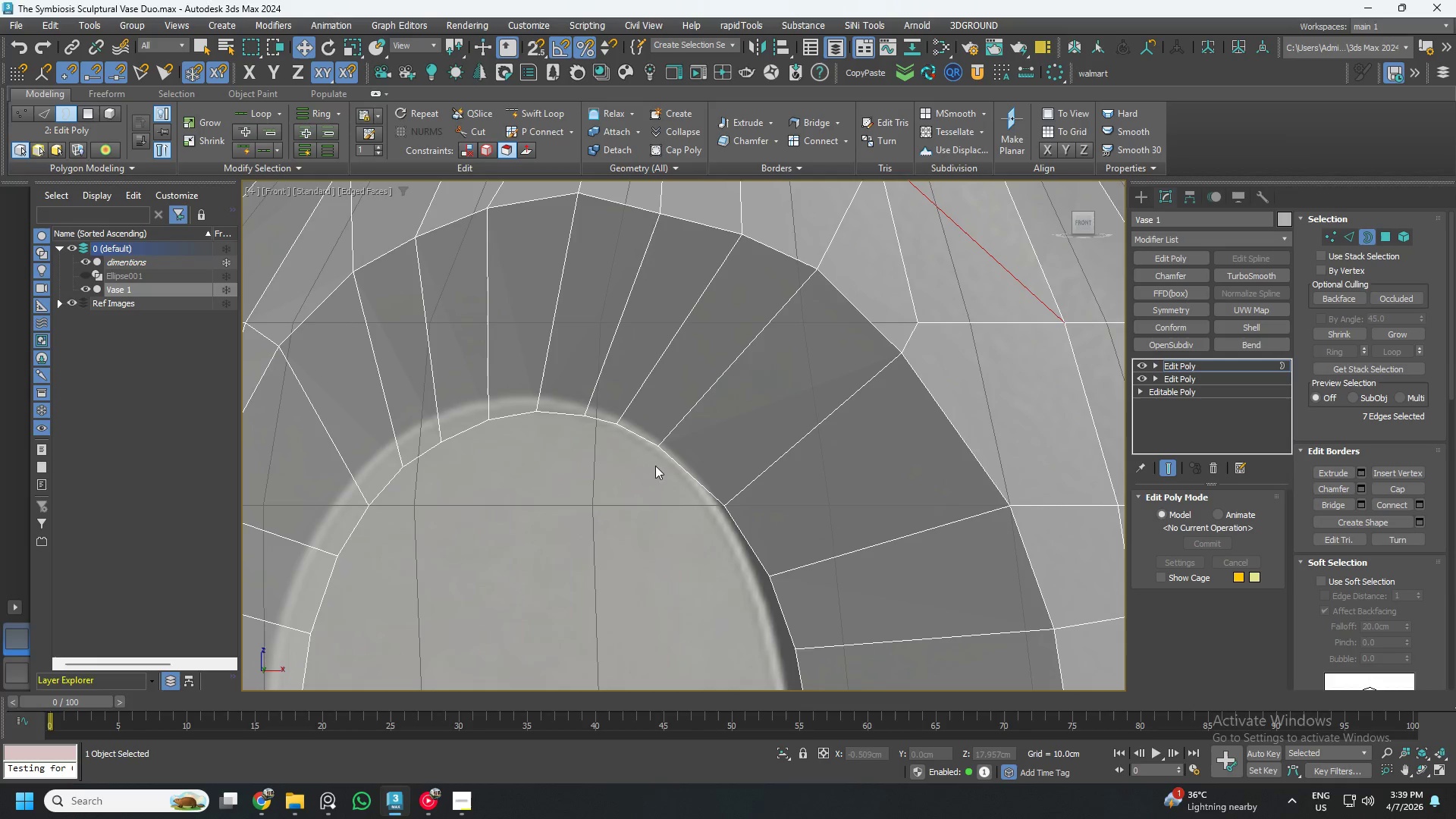 
left_click([661, 456])
 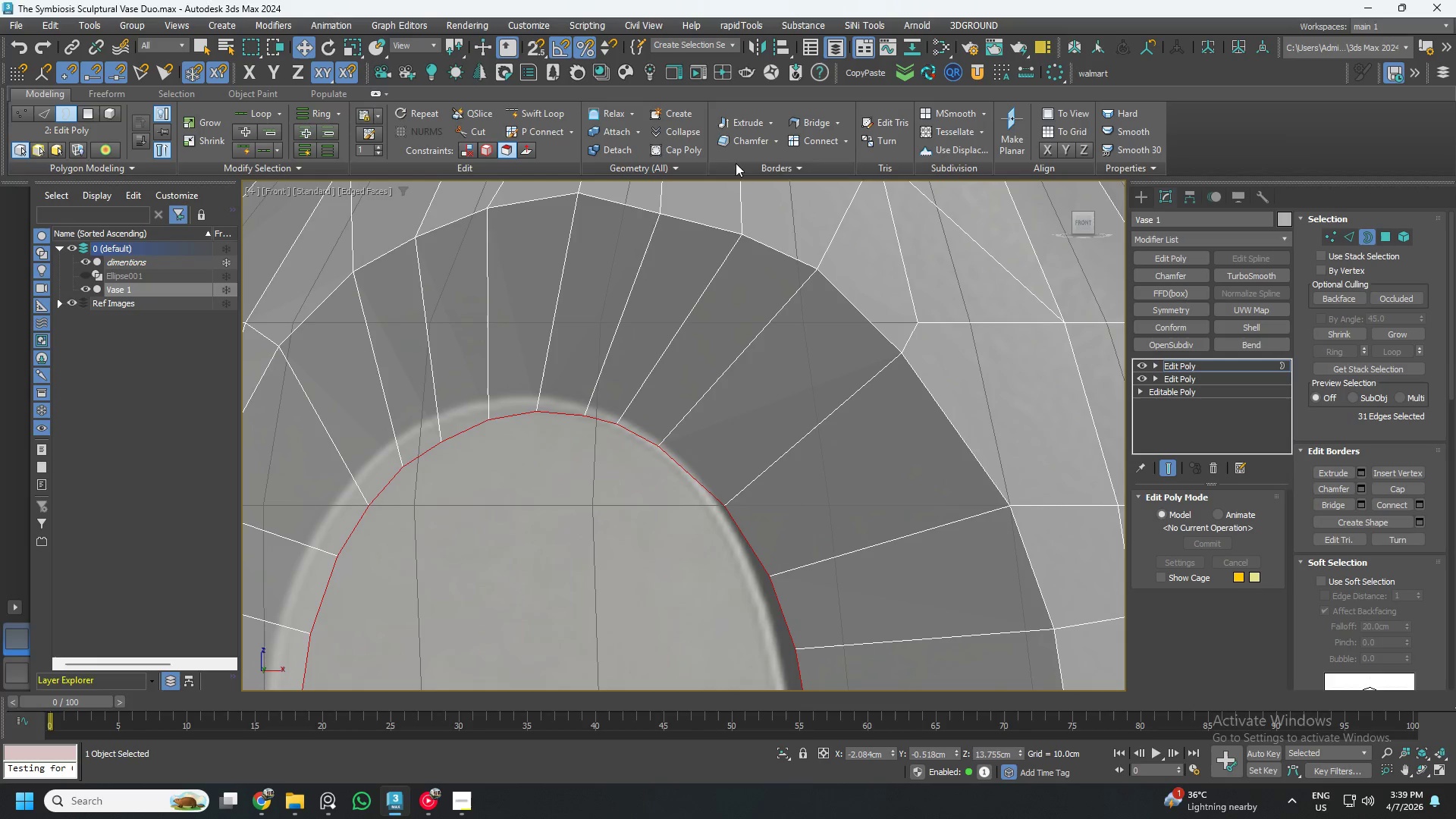 
left_click([686, 151])
 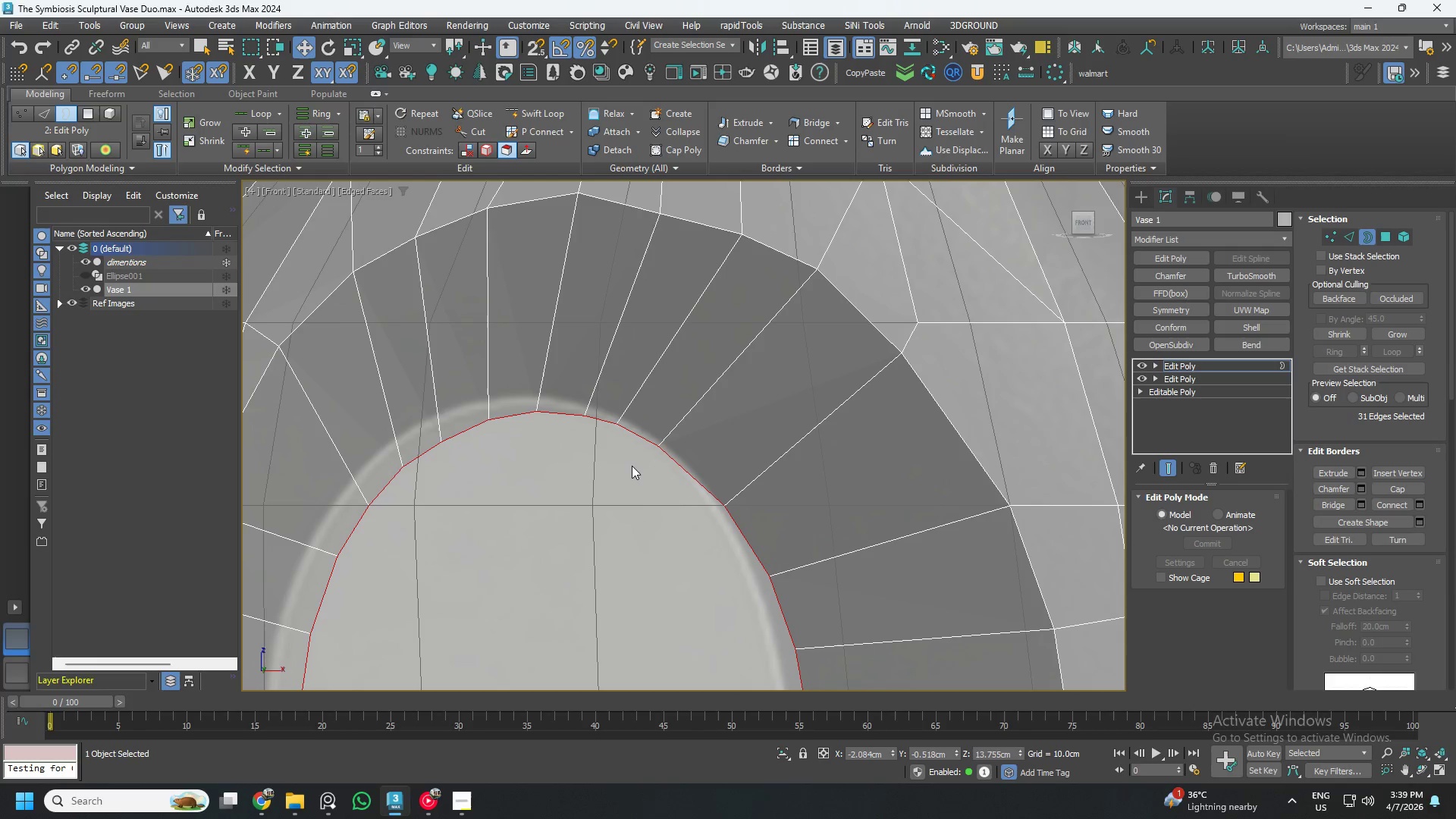 
key(4)
 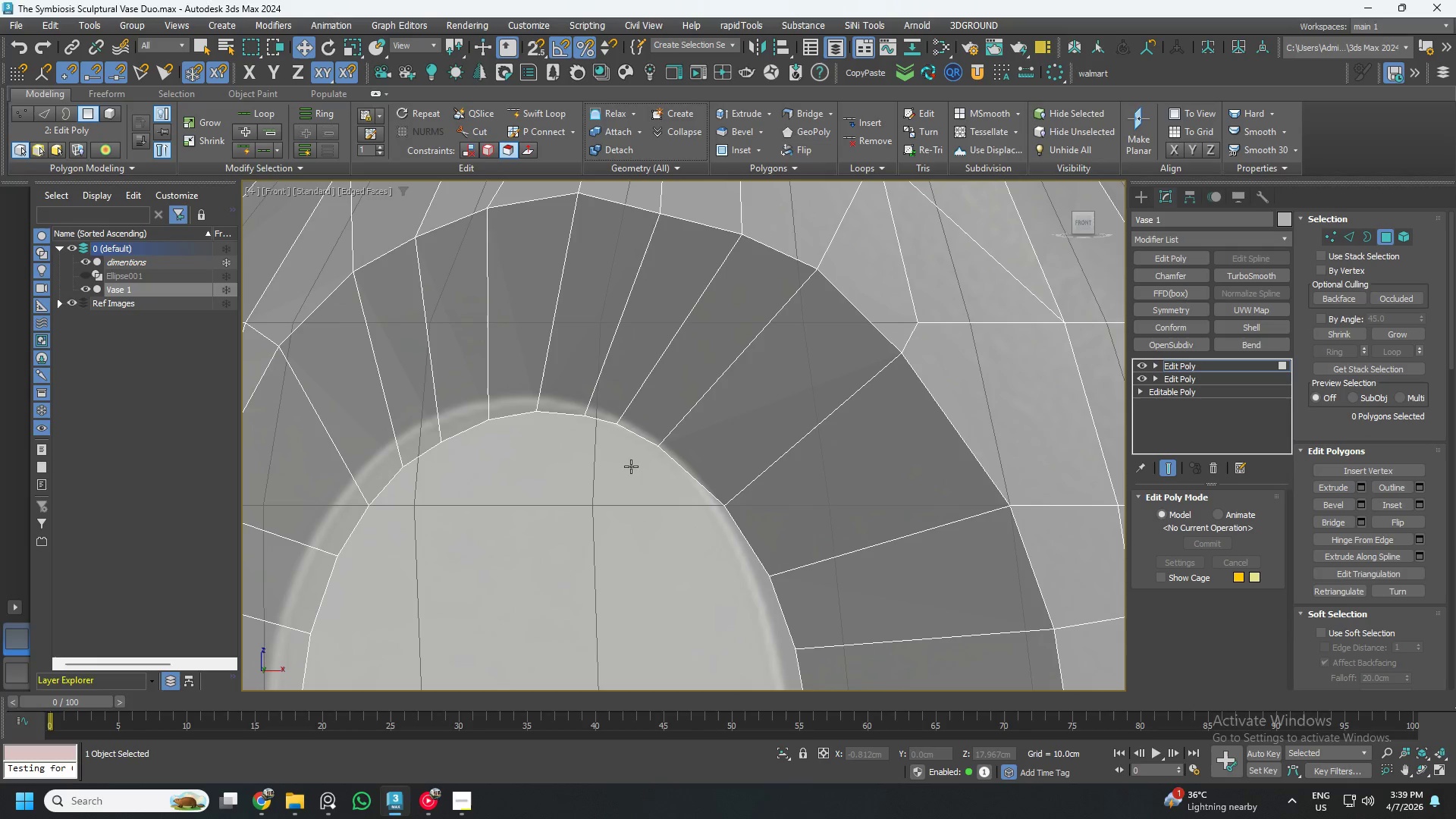 
left_click([624, 470])
 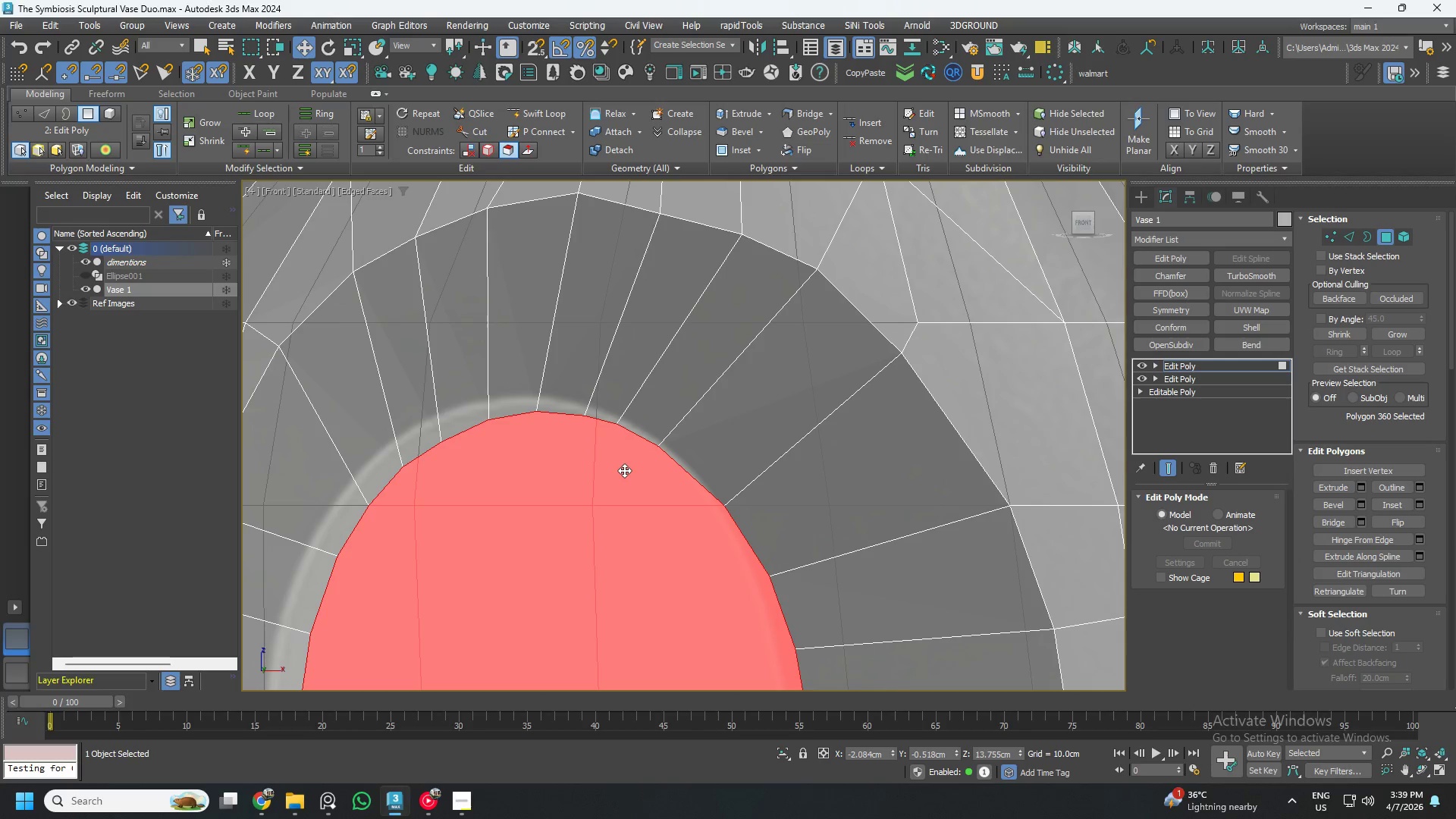 
scroll: coordinate [624, 470], scroll_direction: down, amount: 2.0
 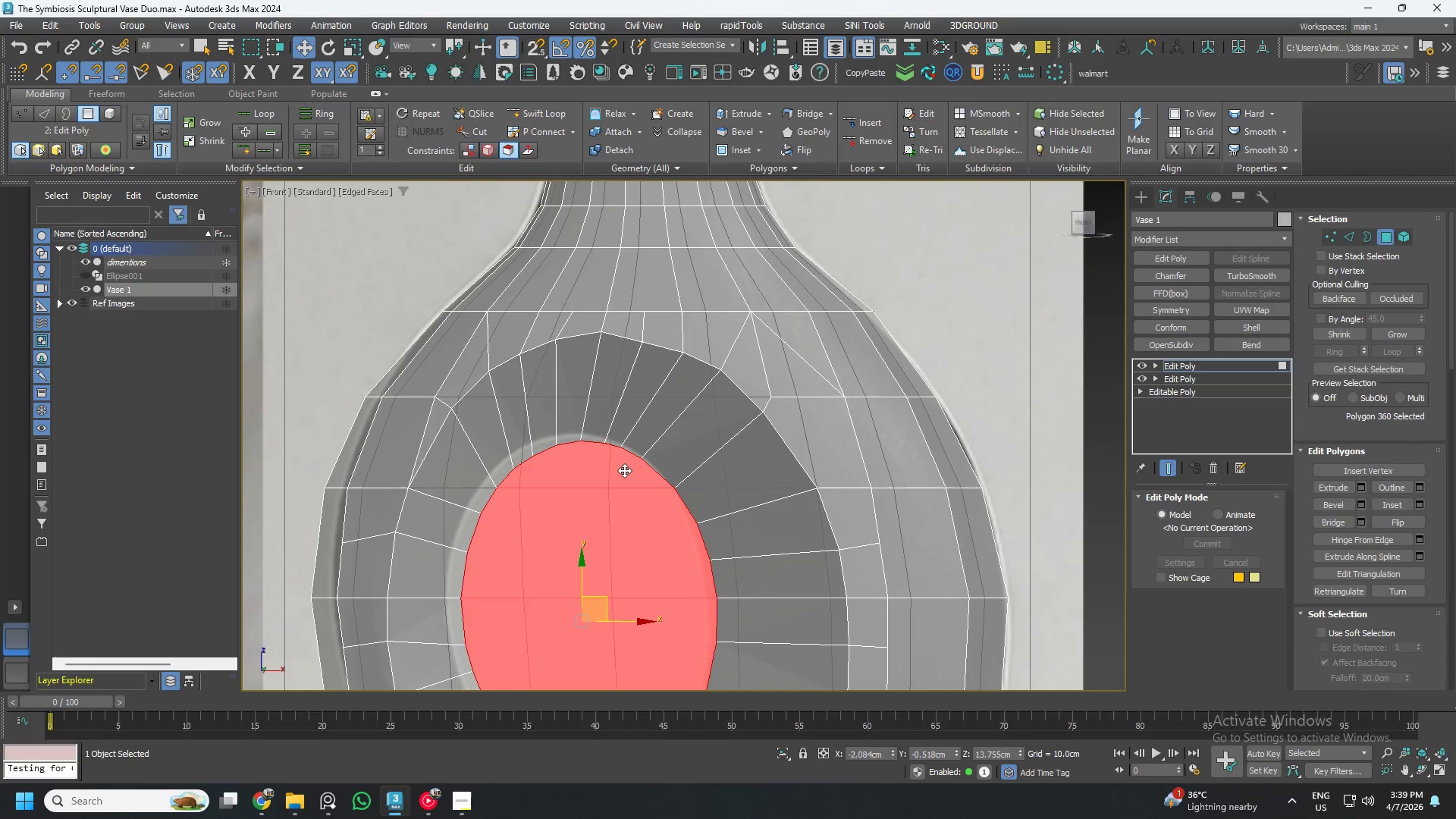 
key(2)
 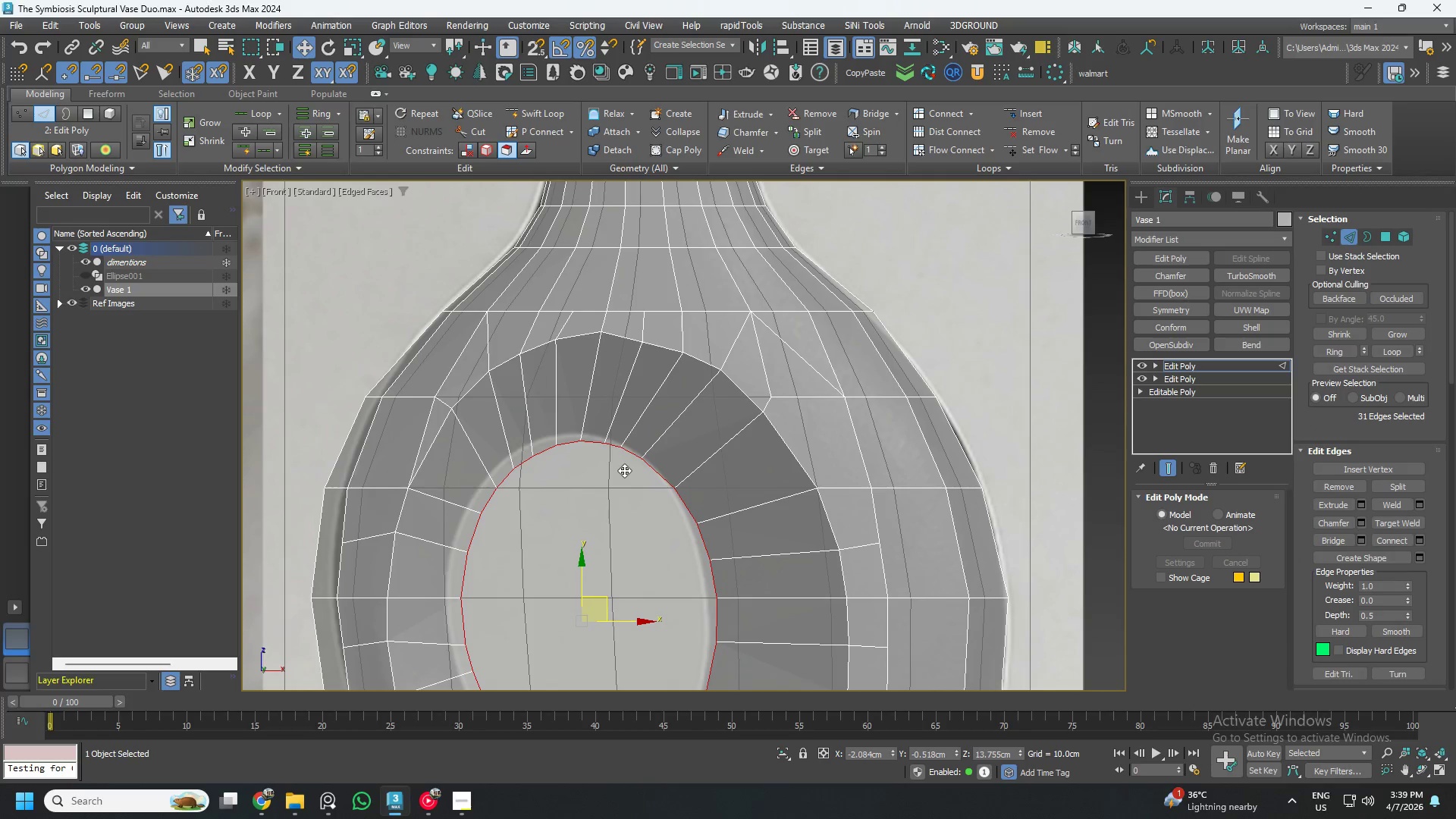 
key(Control+S)
 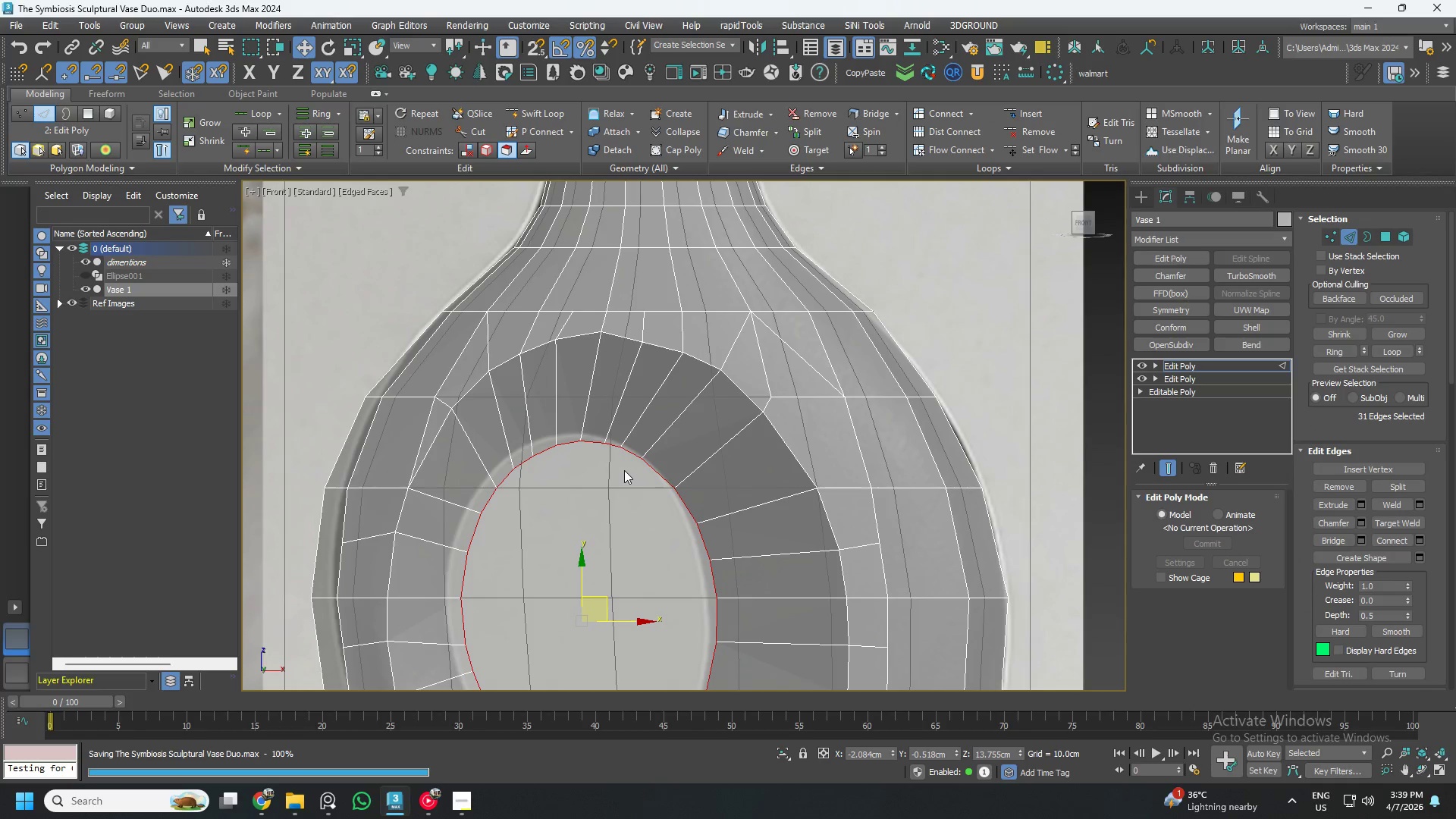 
key(1)
 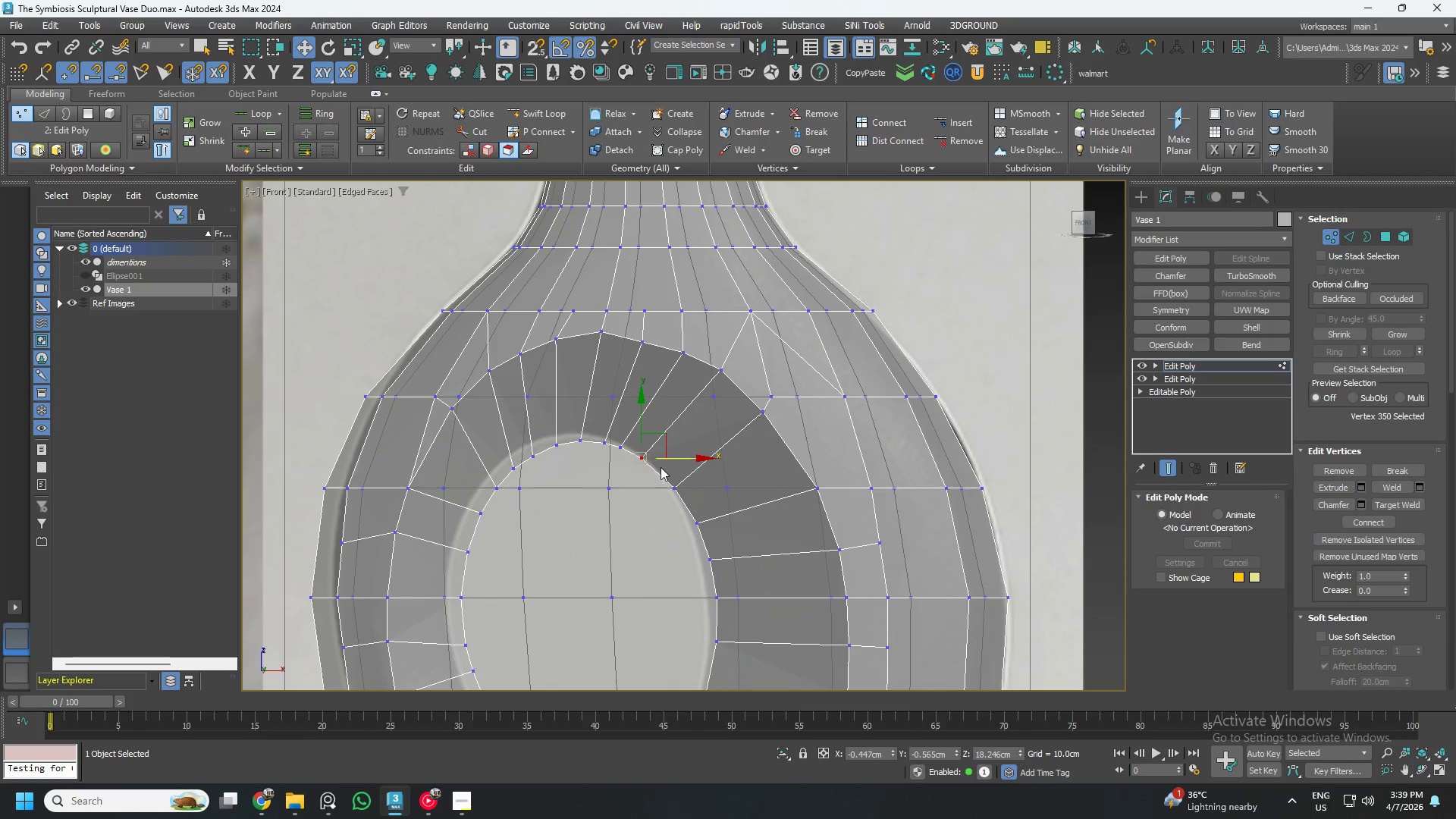 
scroll: coordinate [710, 477], scroll_direction: down, amount: 3.0
 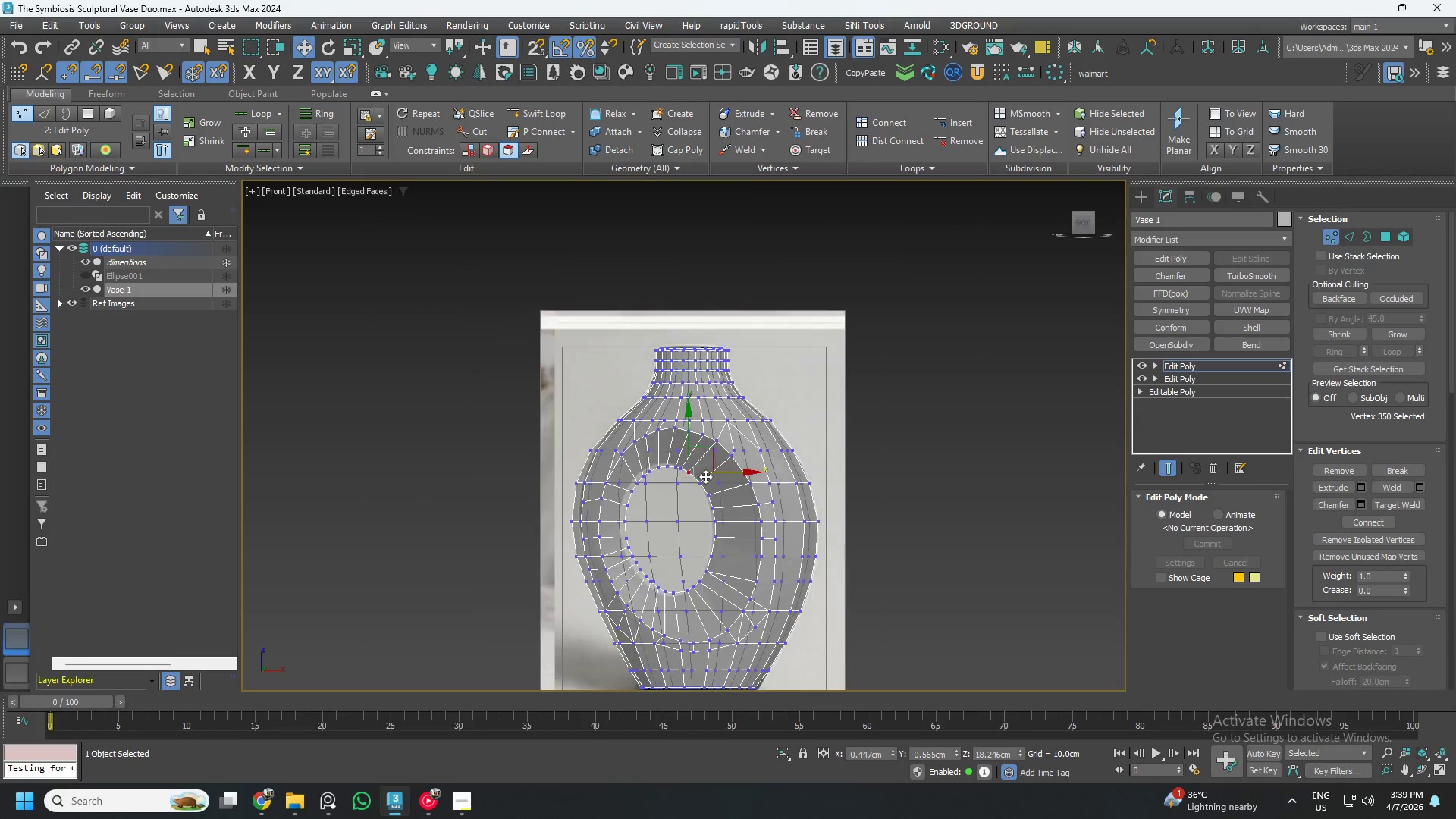 
left_click([1083, 225])
 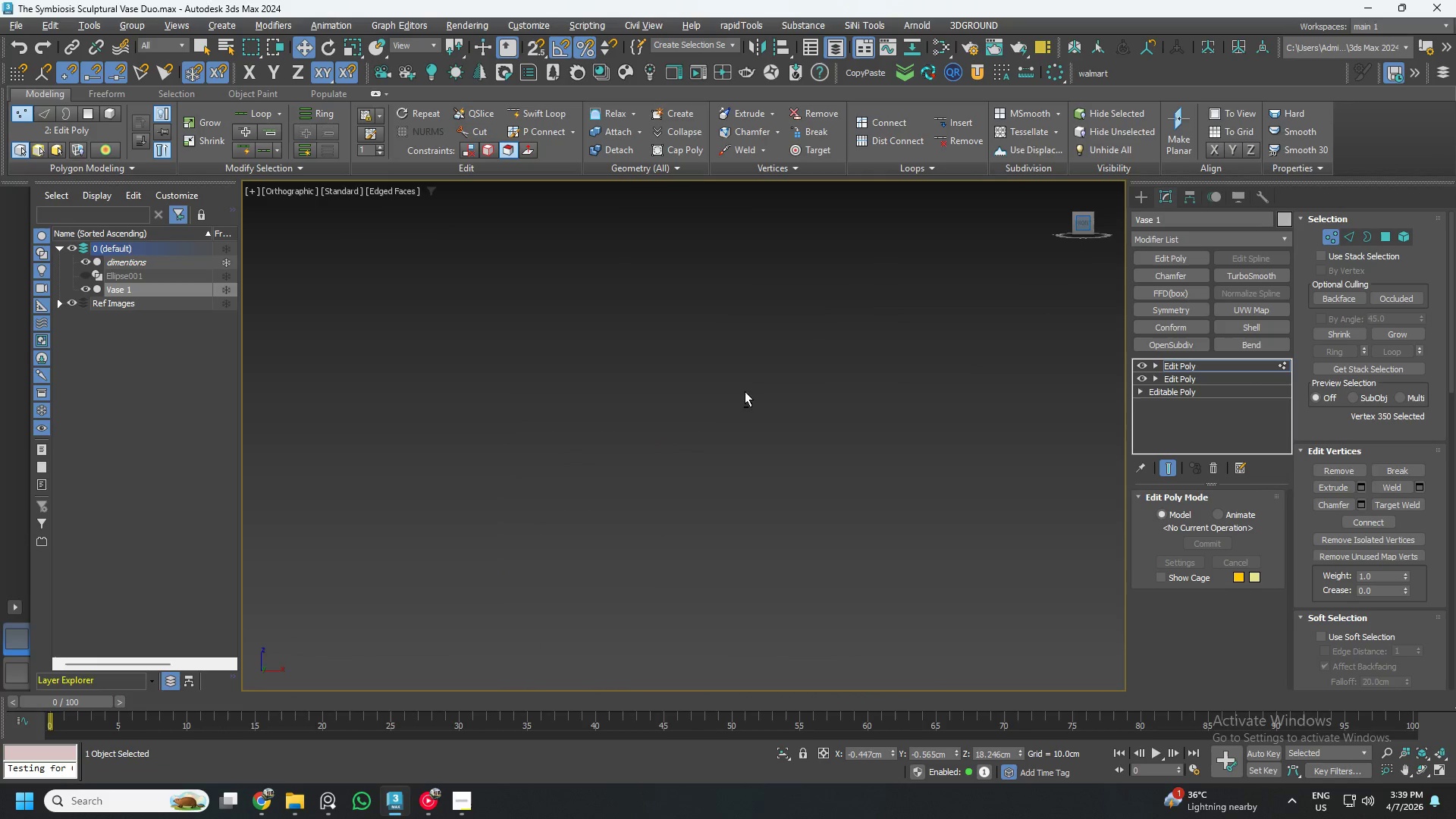 
scroll: coordinate [709, 392], scroll_direction: down, amount: 11.0
 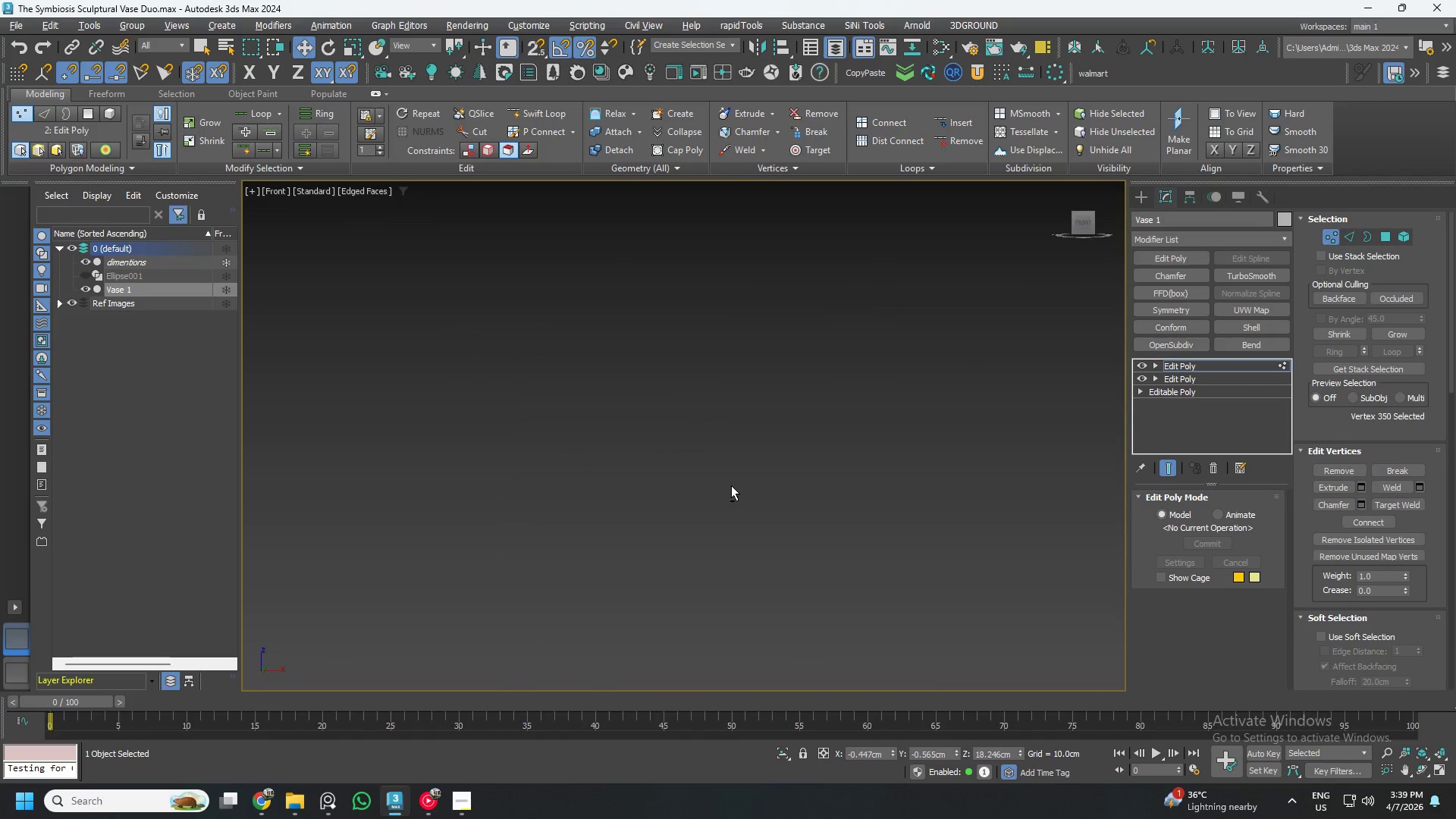 
key(Alt+Z)
 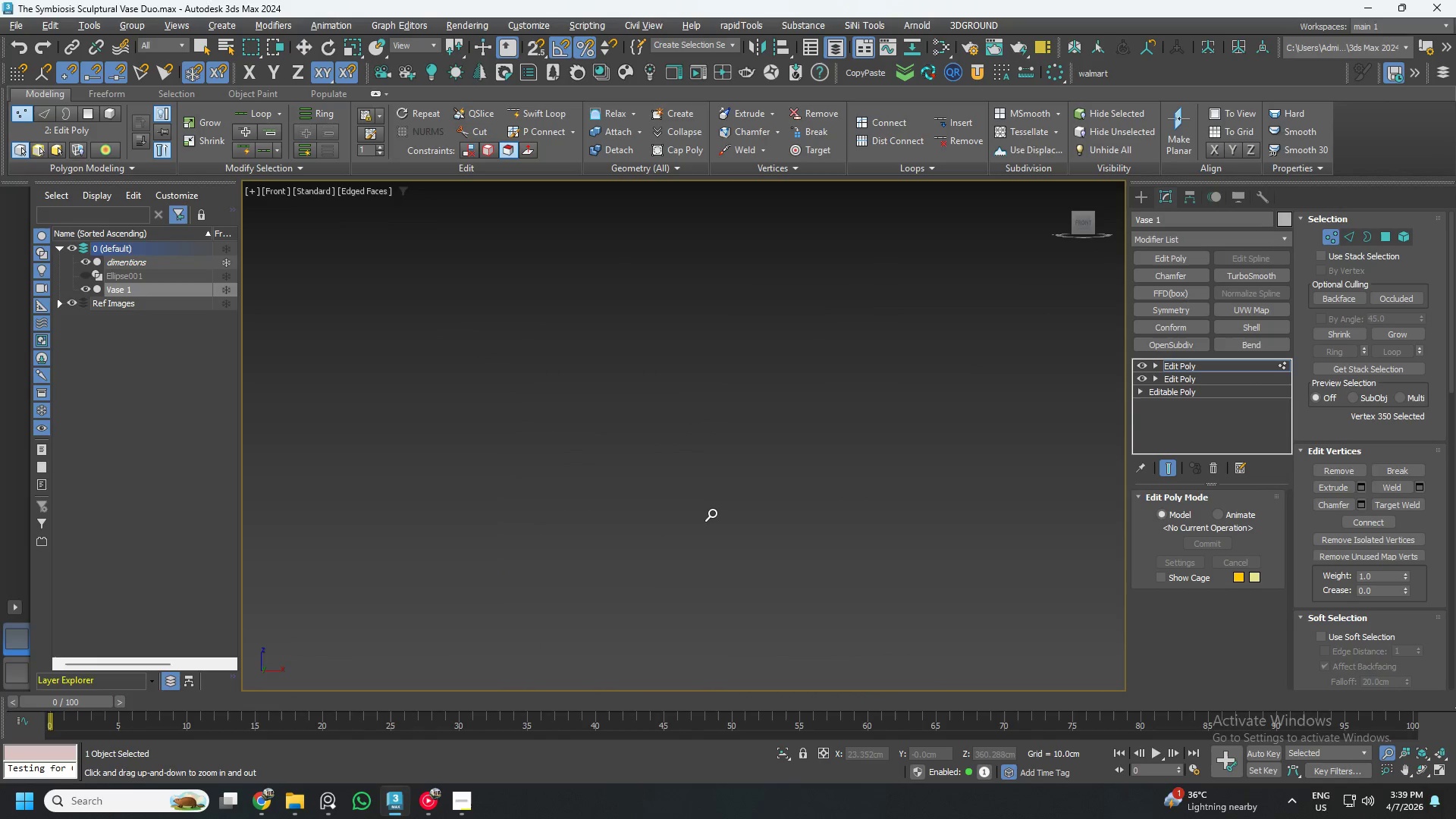 
key(Alt+Z)
 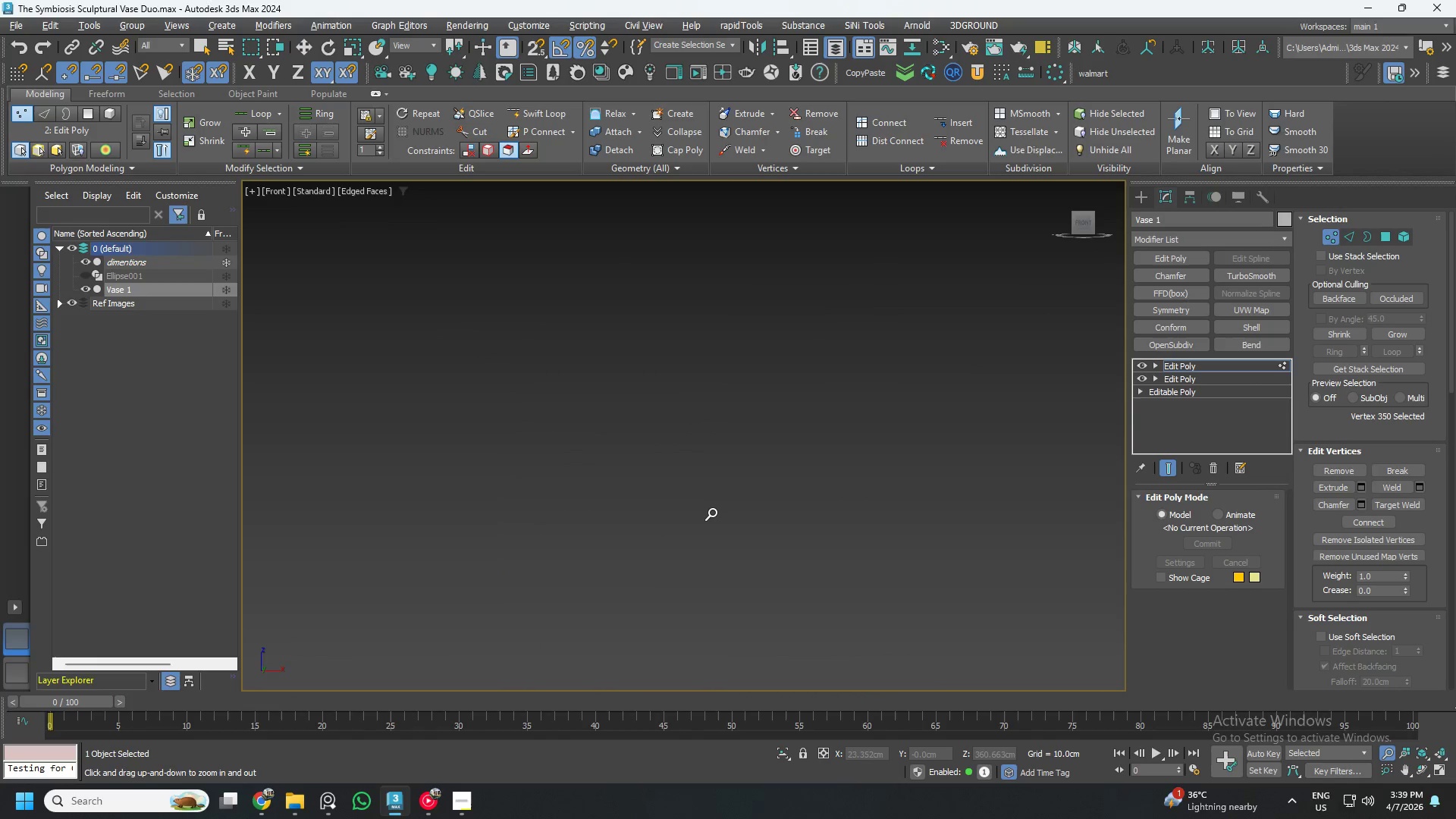 
key(Alt+Z)
 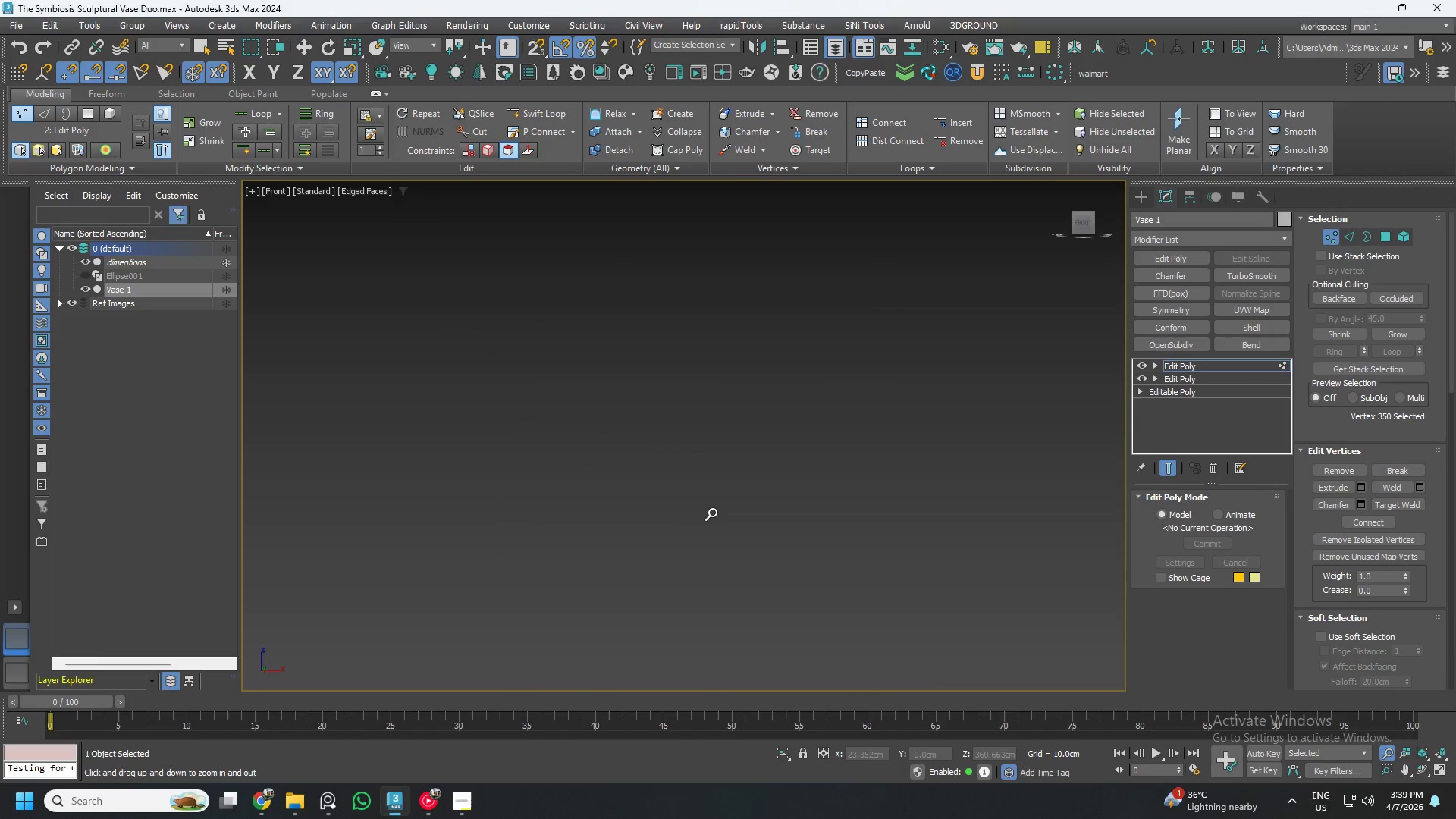 
key(Alt+Z)
 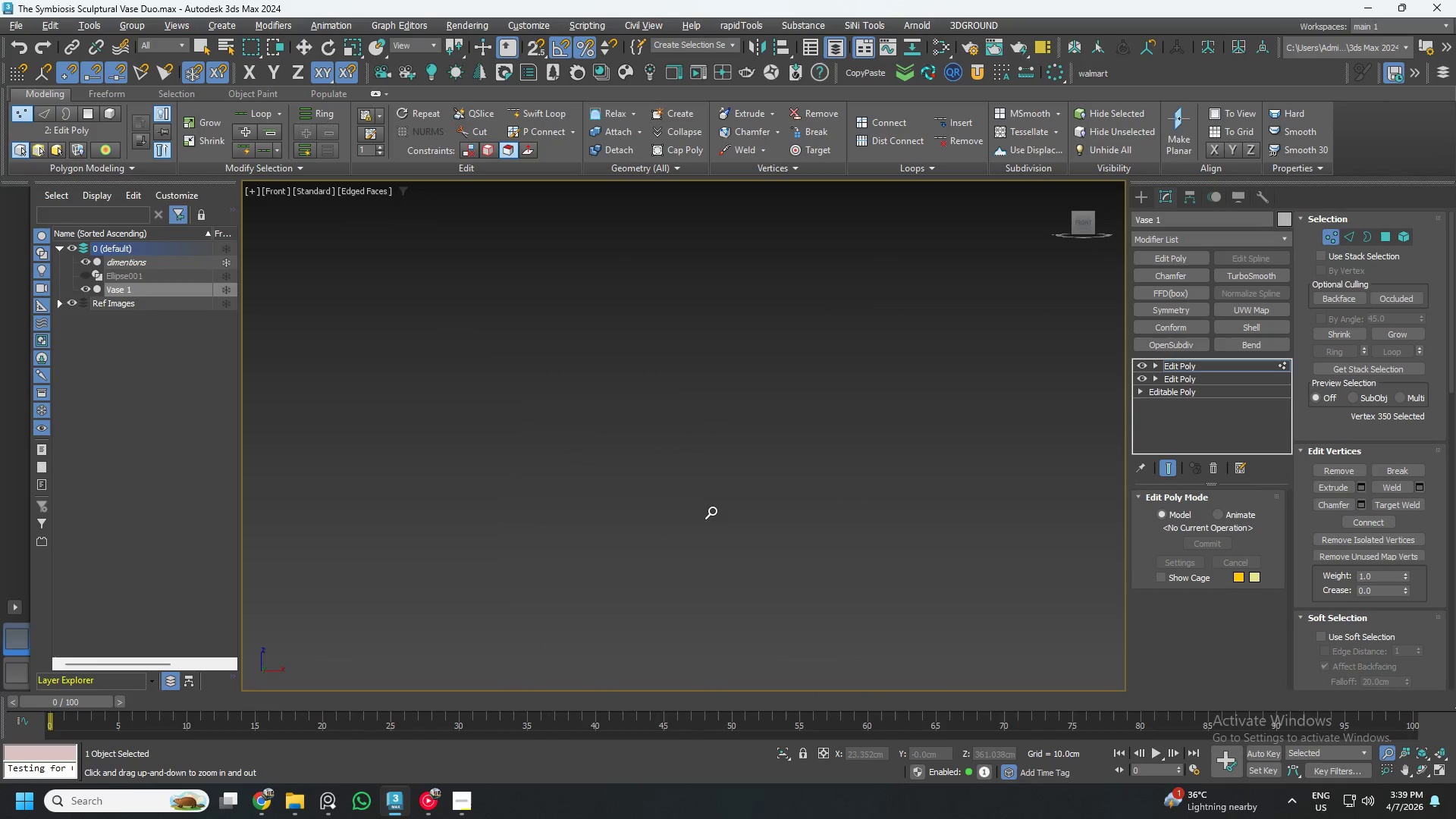 
key(Alt+Z)
 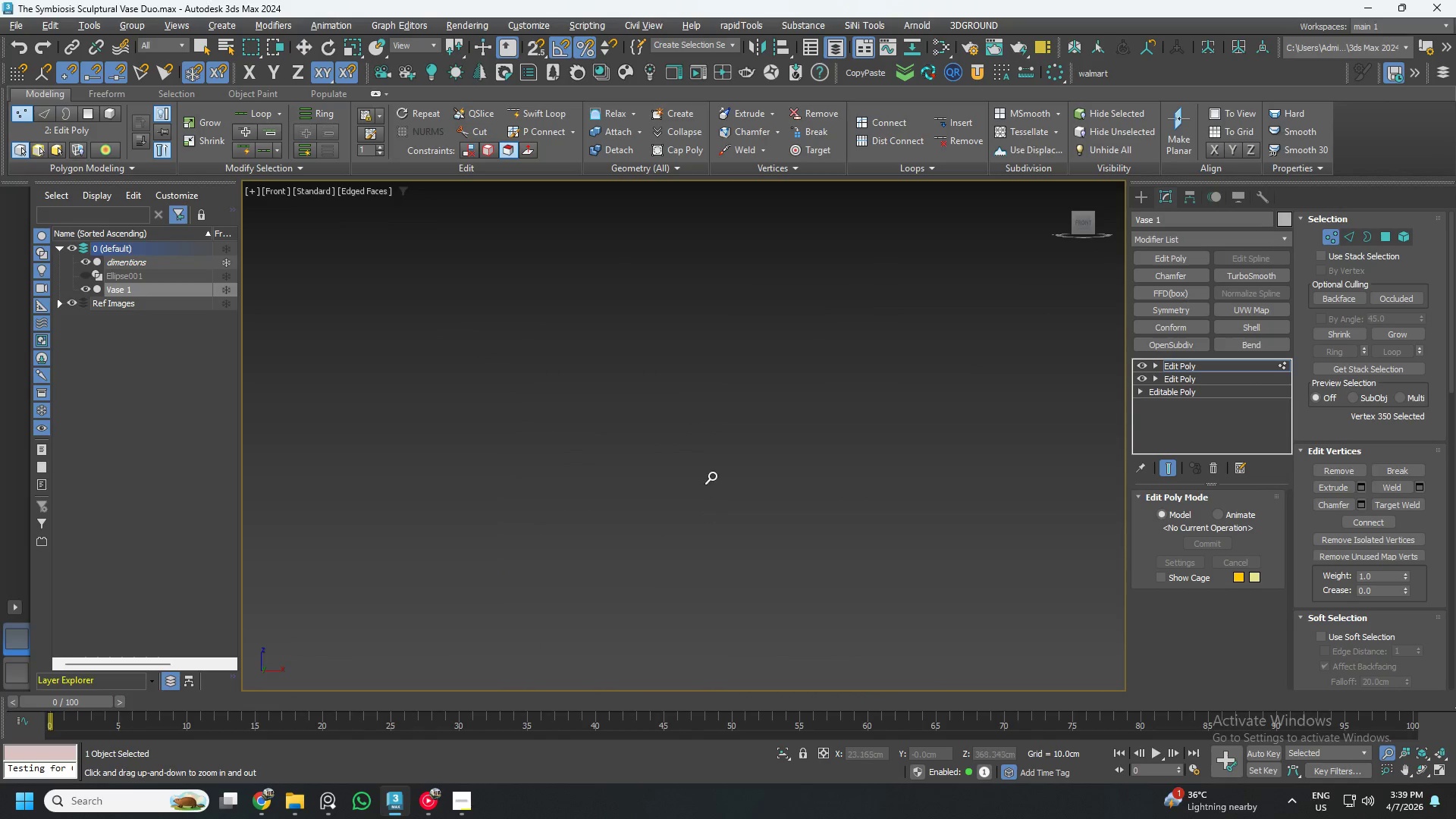 
left_click([720, 457])
 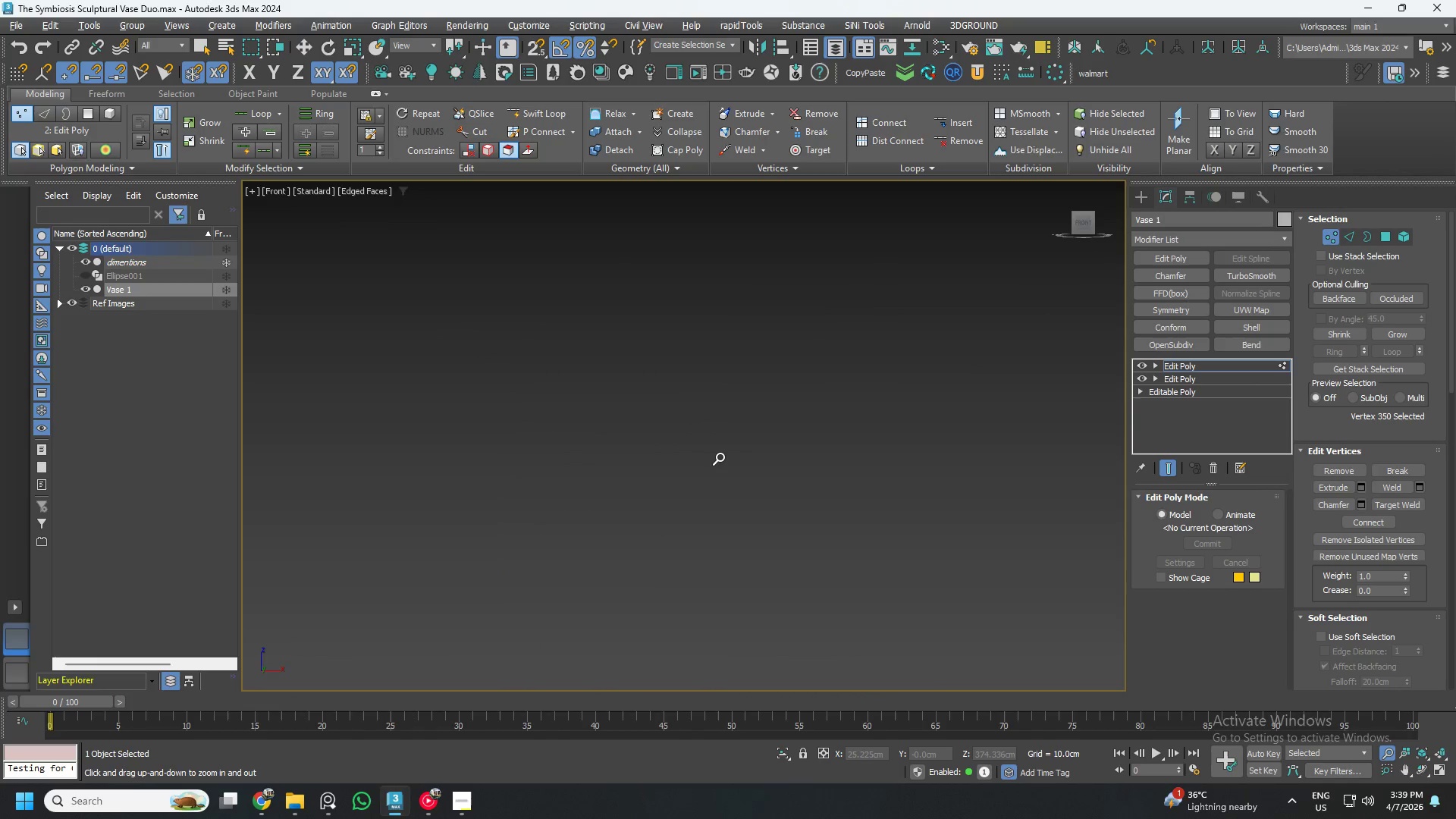 
key(Alt+Meta+MetaLeft)
 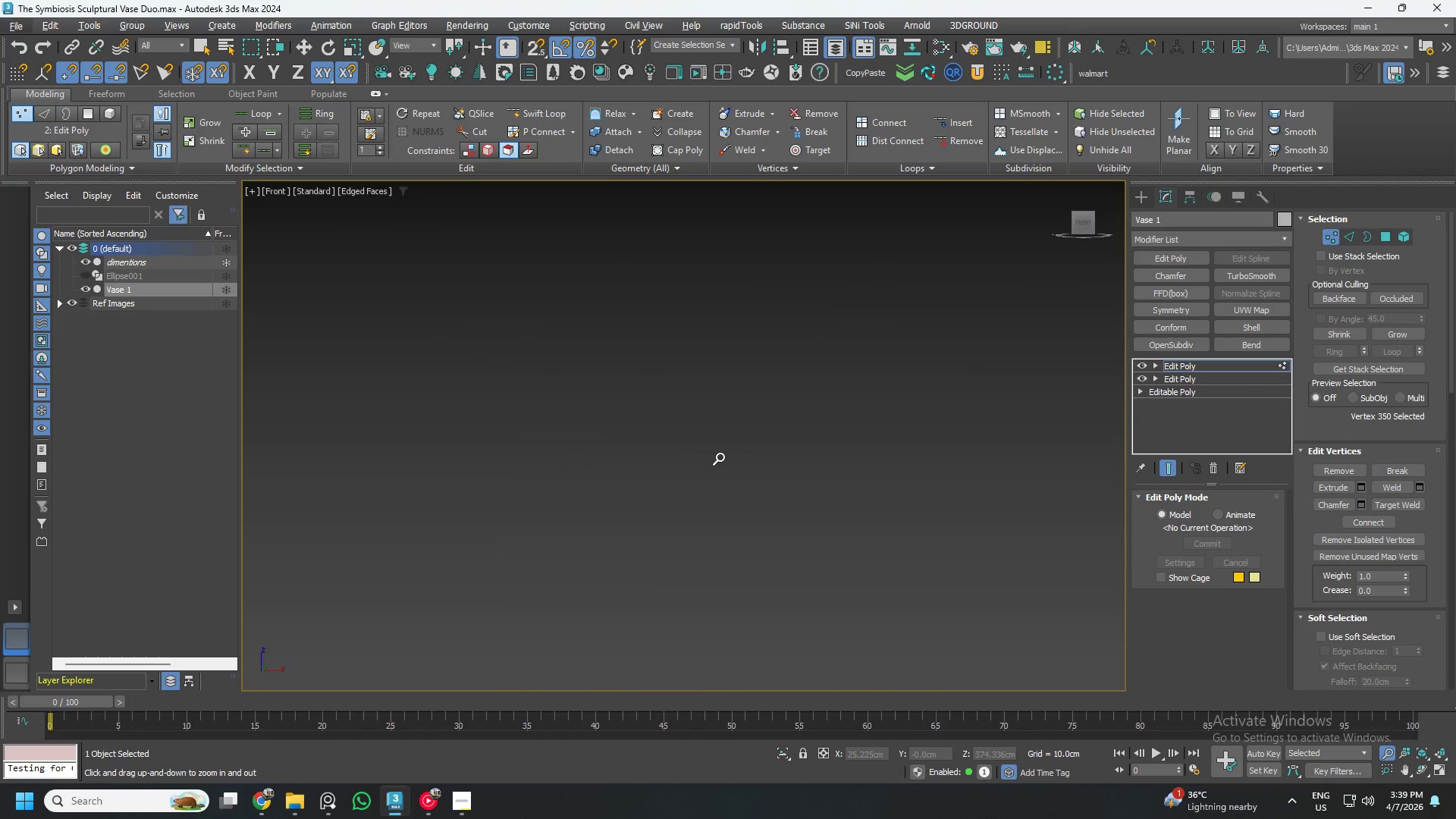 
key(Alt+Meta+MetaLeft)
 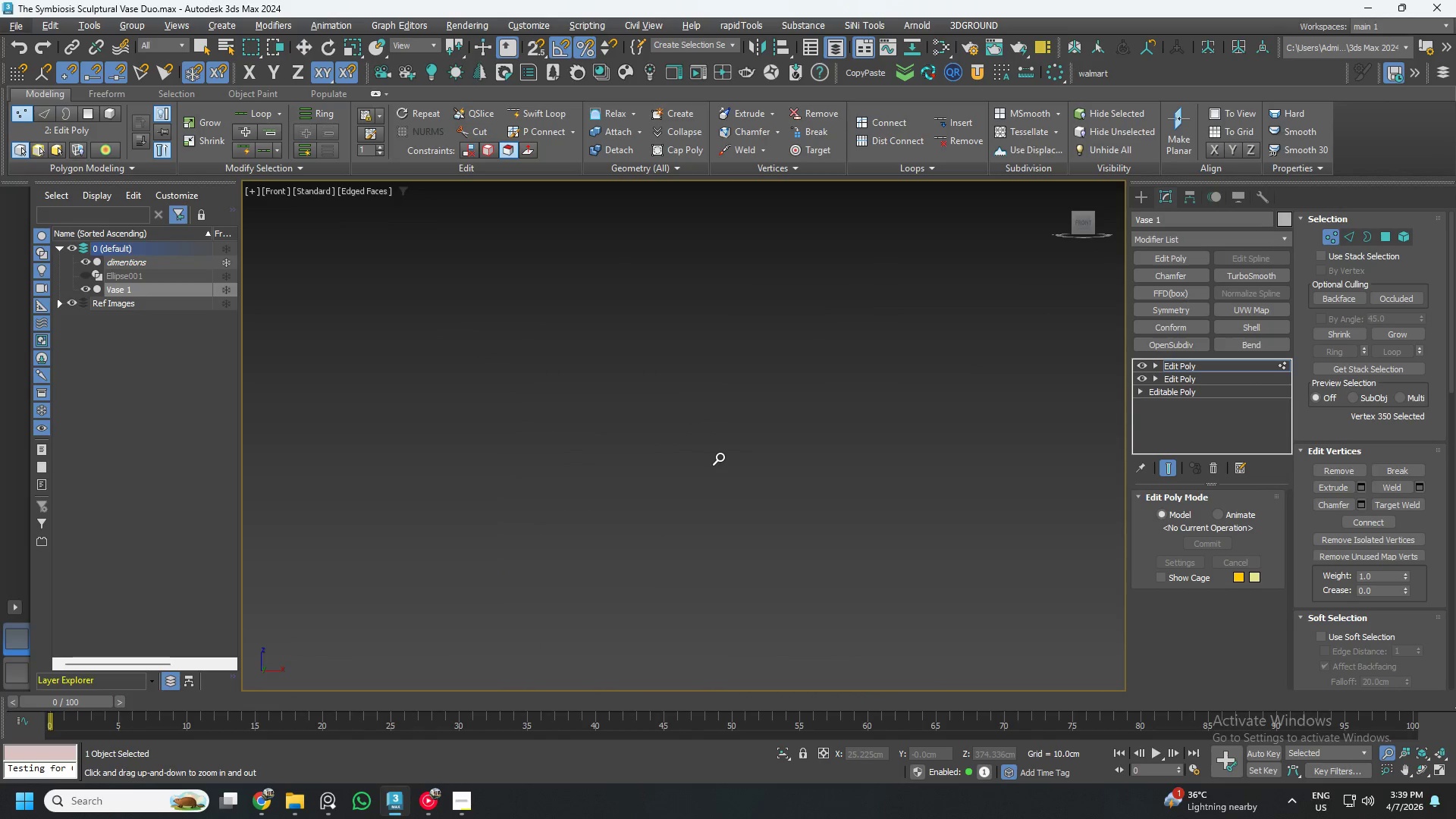 
key(Alt+Meta+MetaLeft)
 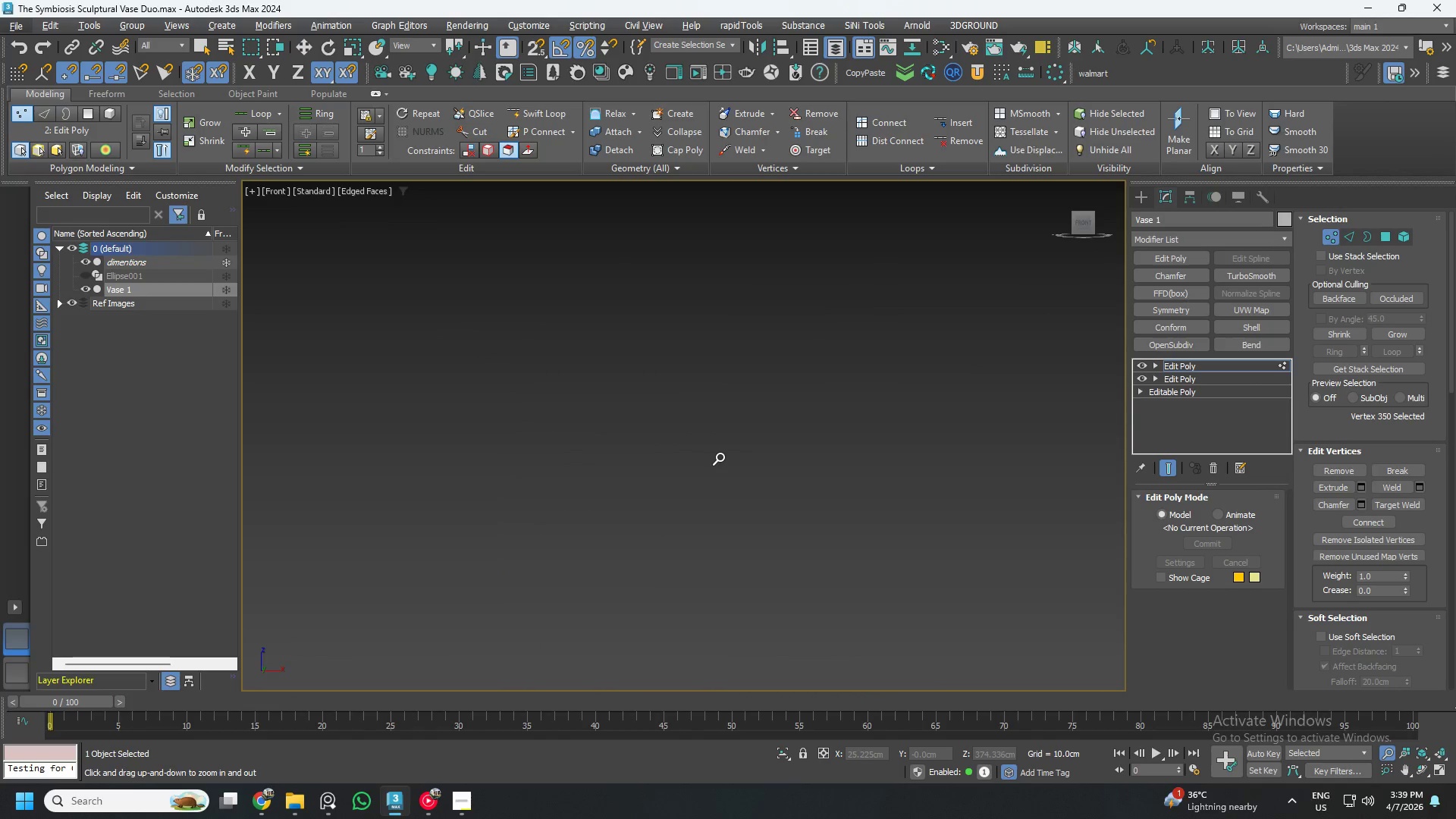 
key(Alt+Meta+MetaLeft)
 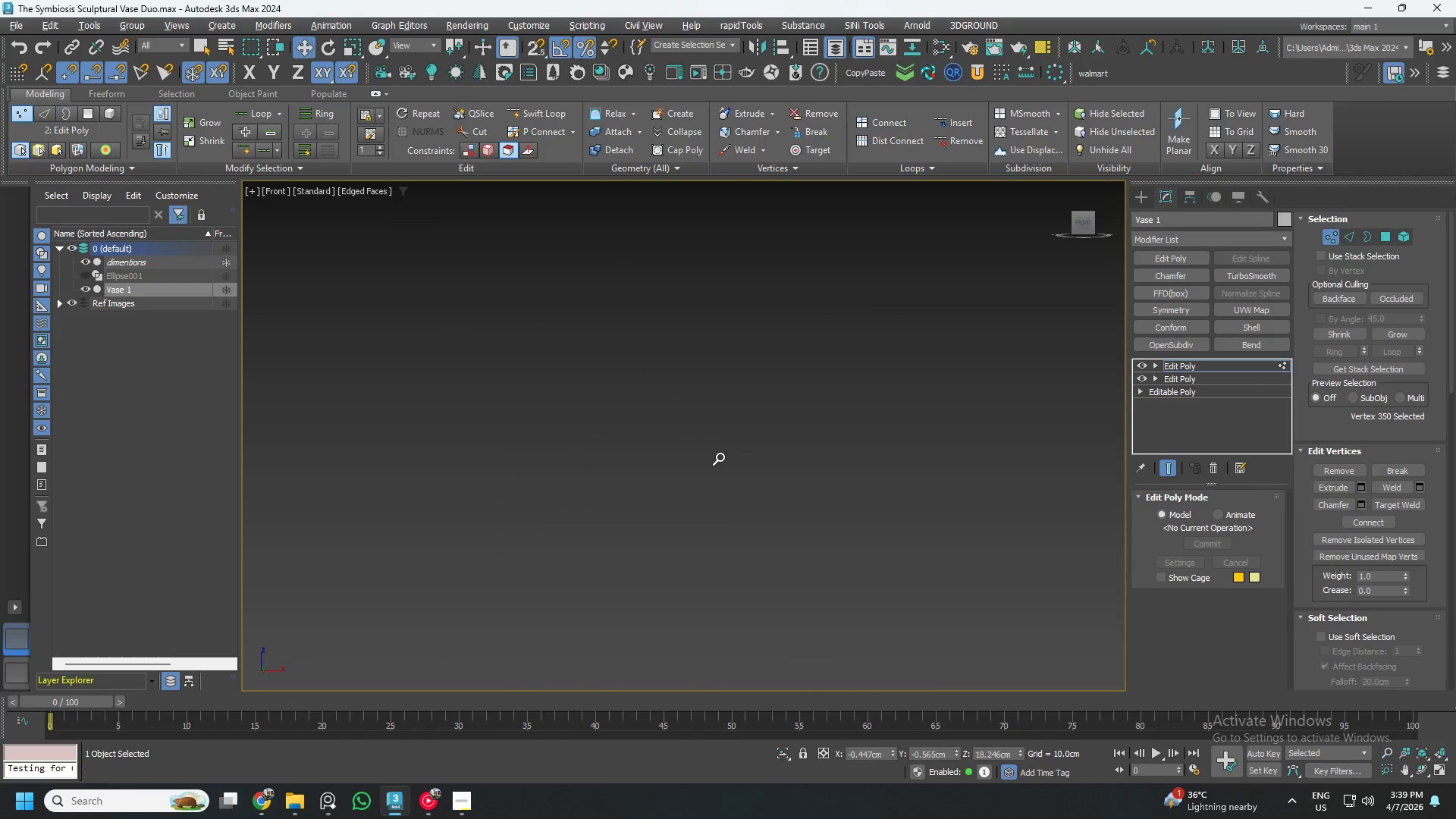 
double_click([720, 457])
 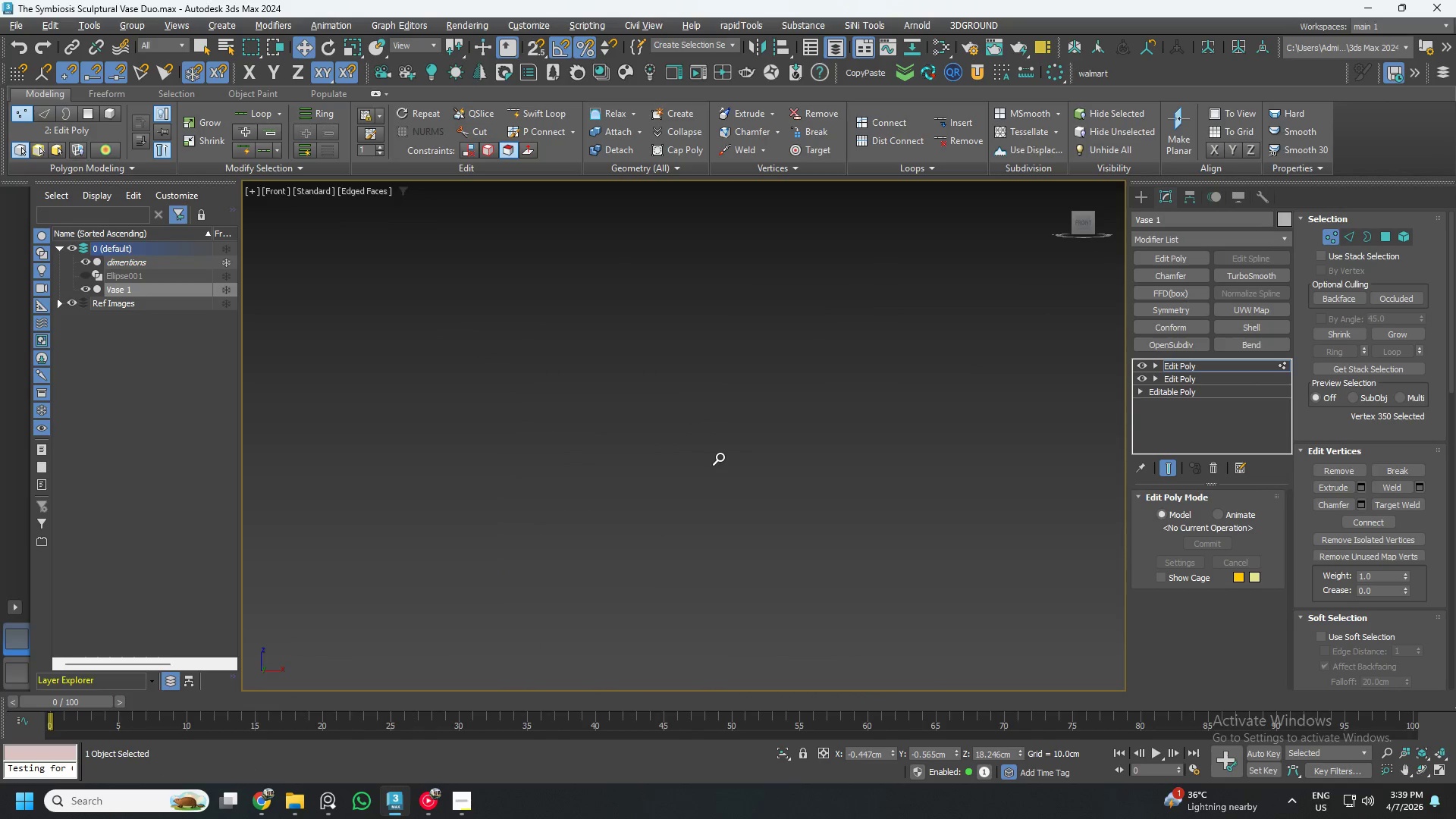 
triple_click([720, 457])
 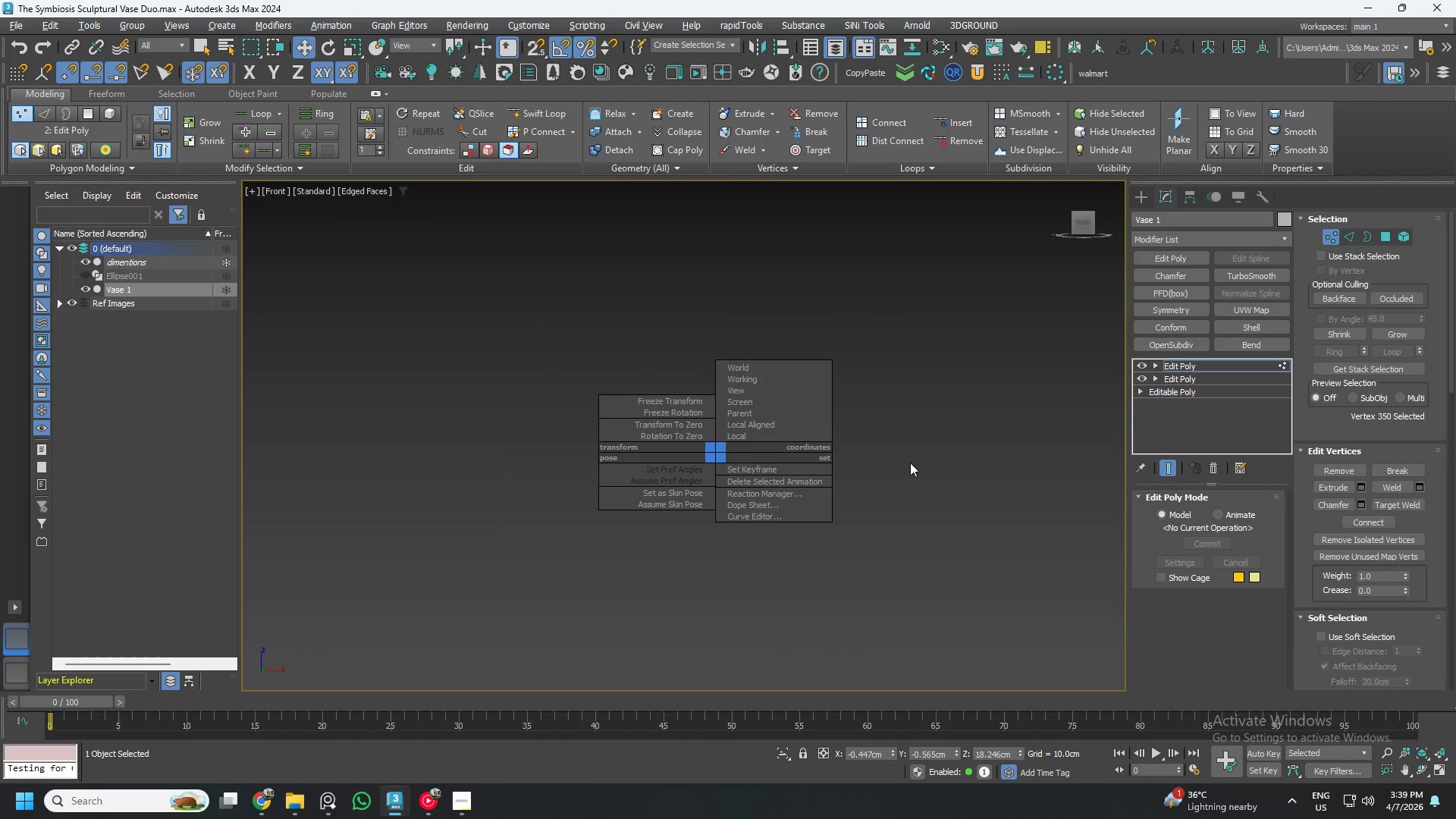 
left_click([917, 461])
 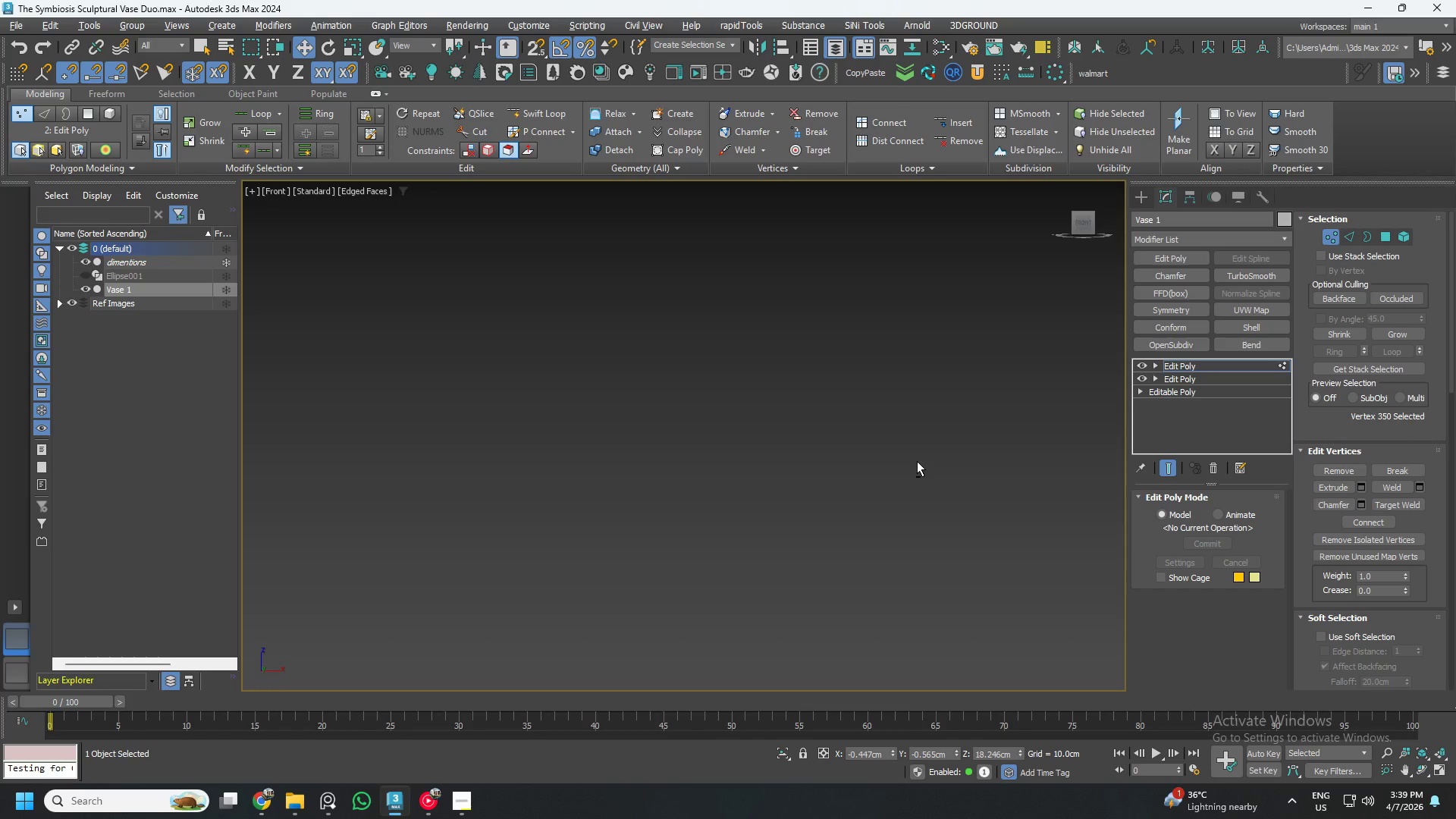 
key(Alt+Meta+MetaLeft)
 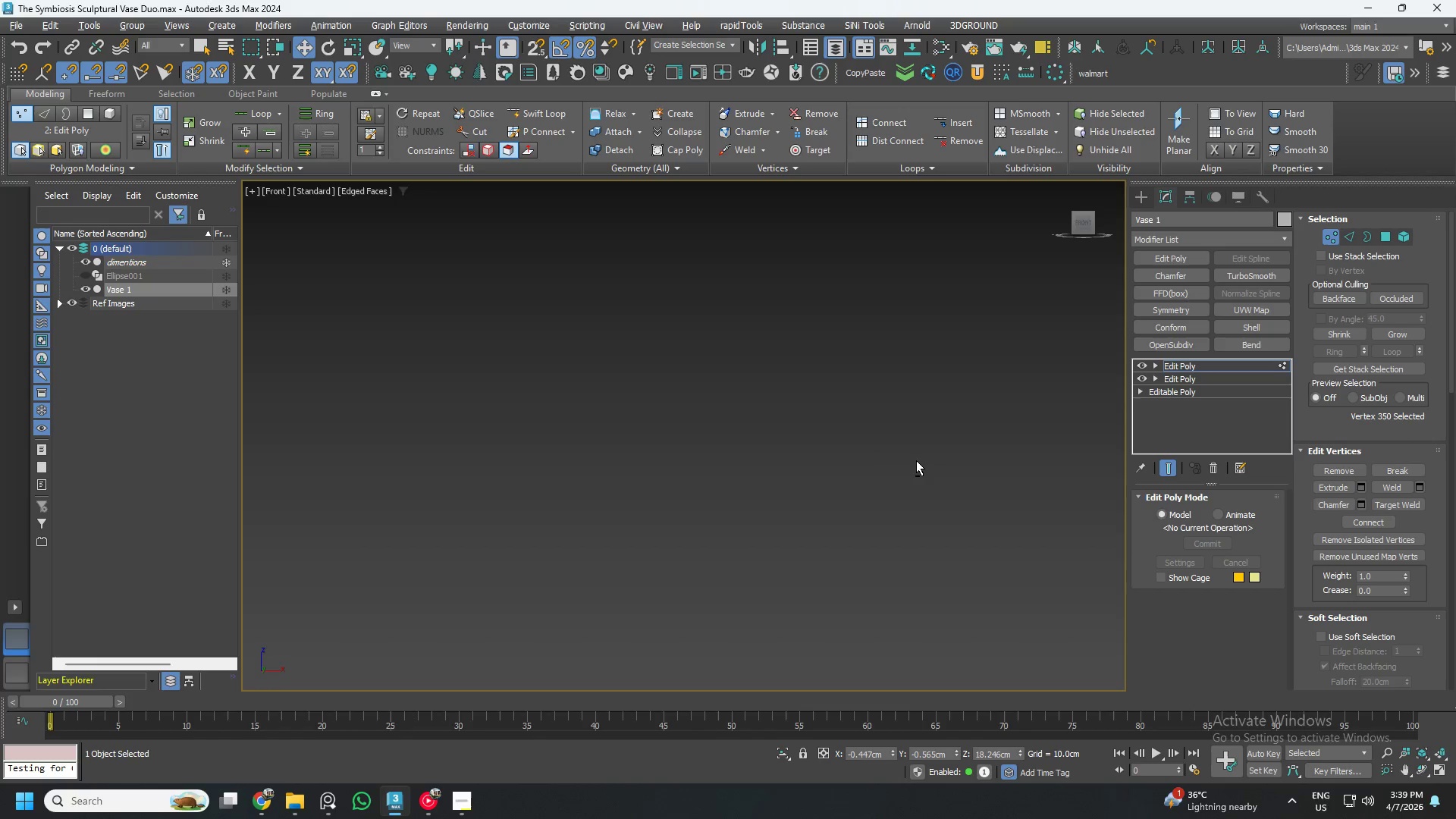 
key(Alt+Meta+MetaLeft)
 